 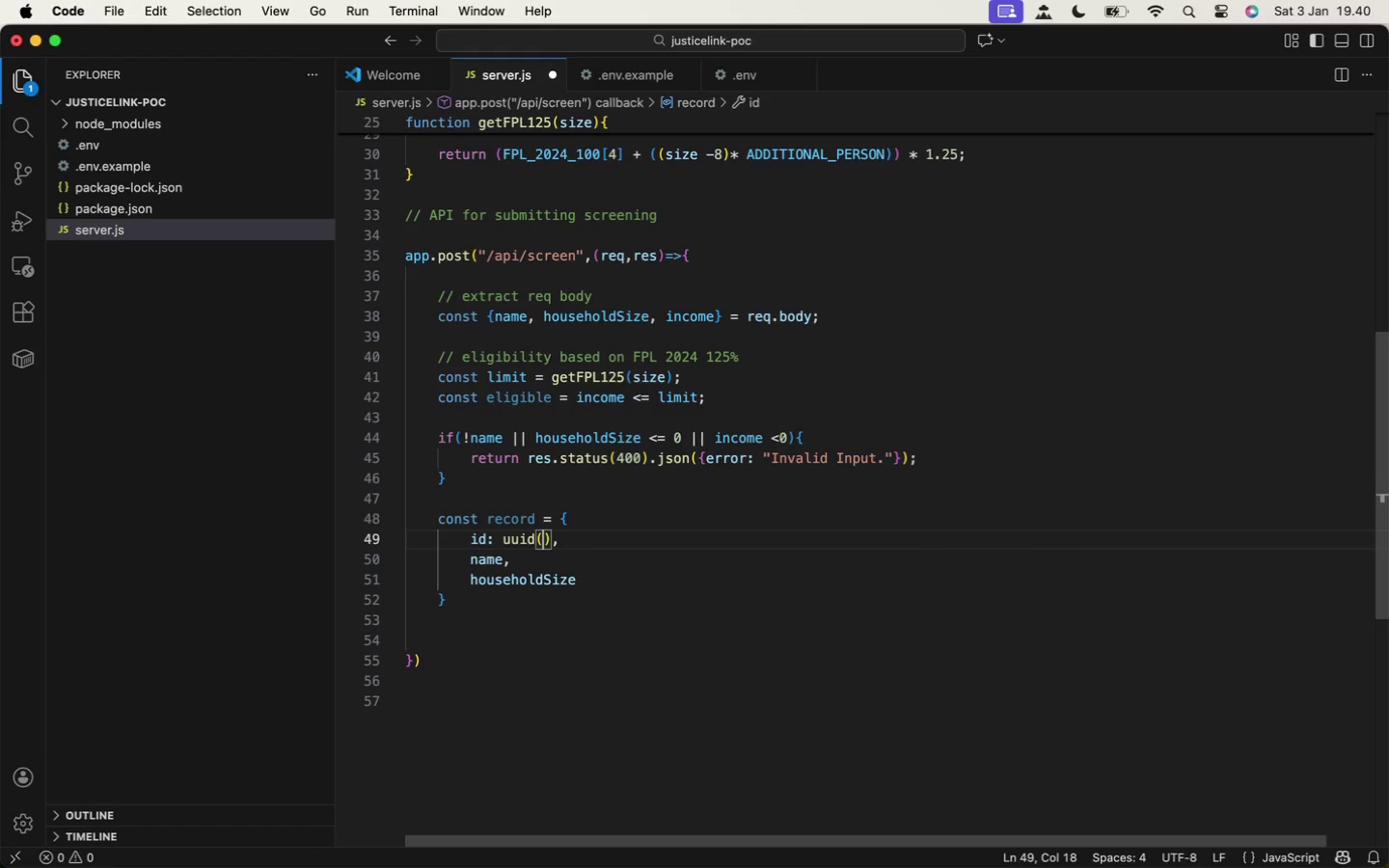 
key(ArrowRight)
 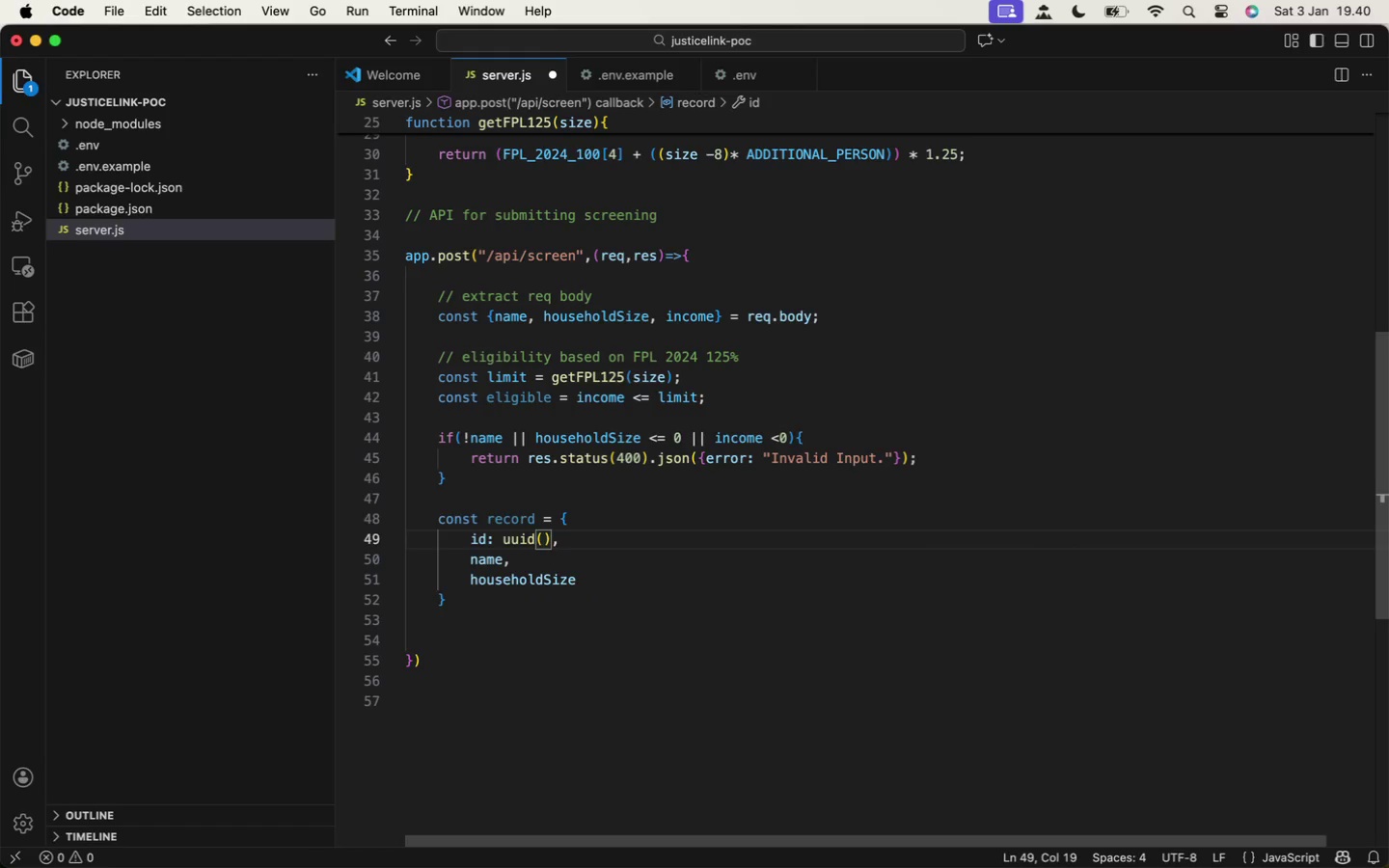 
key(Period)
 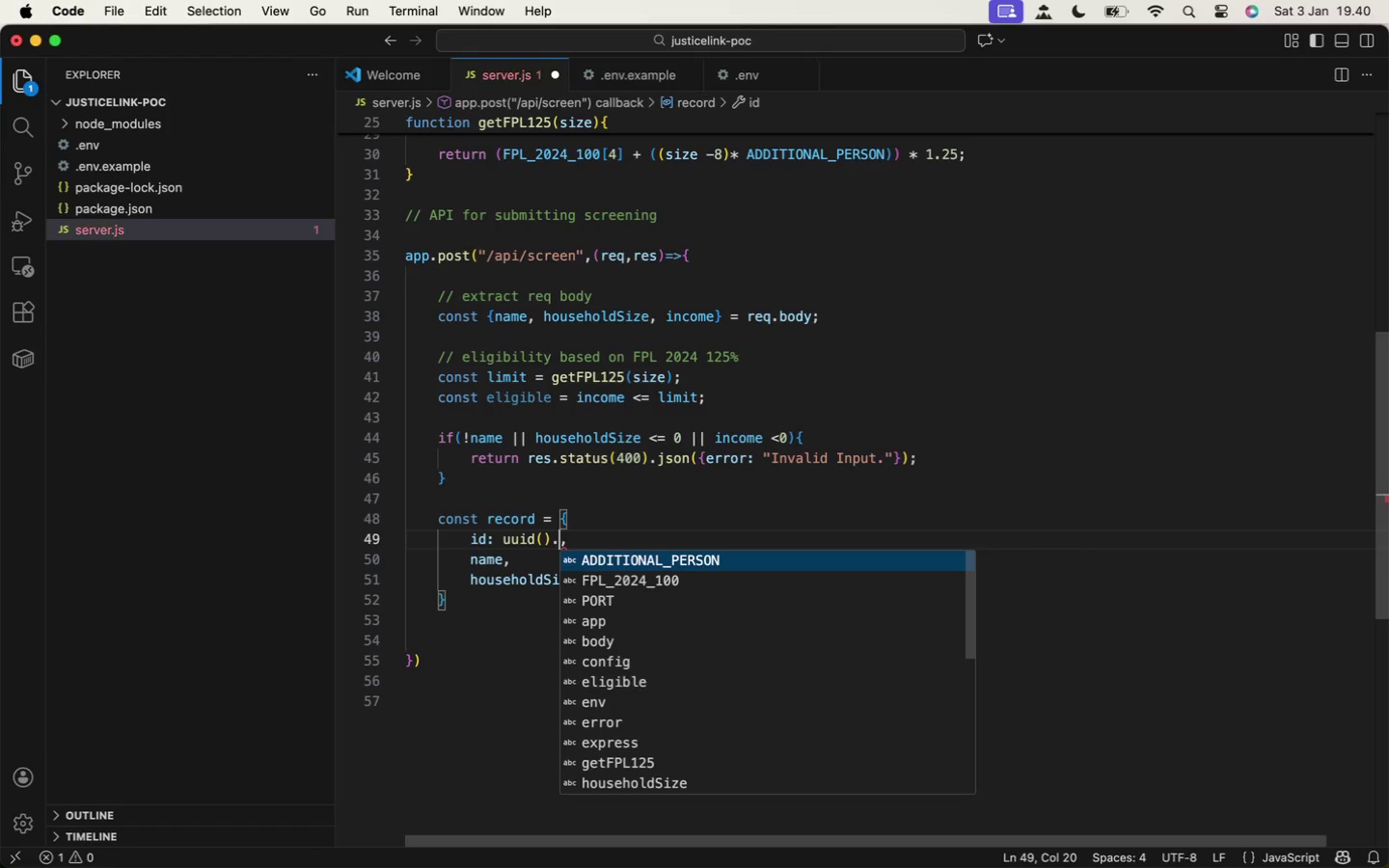 
key(Backspace)
 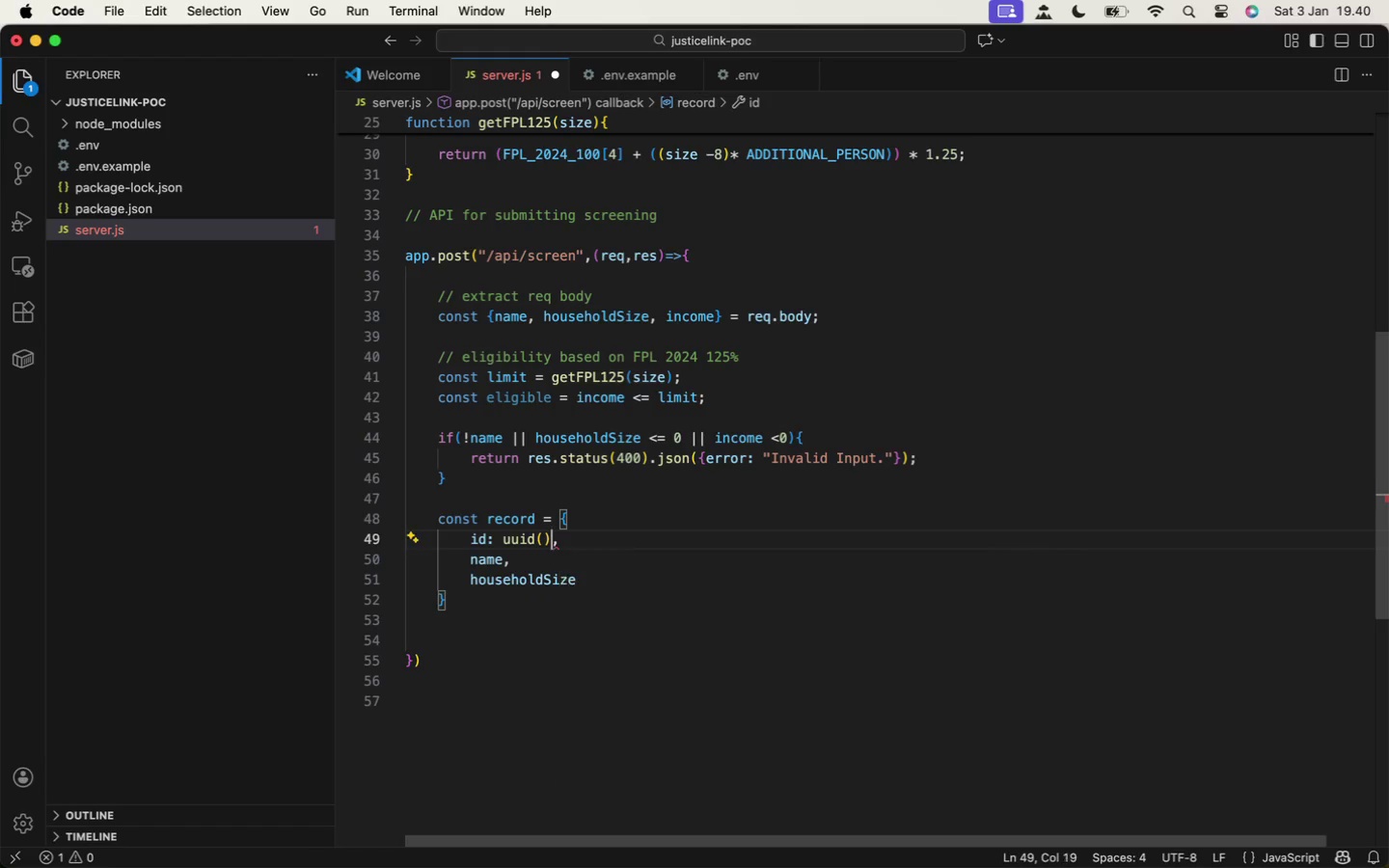 
key(Backspace)
 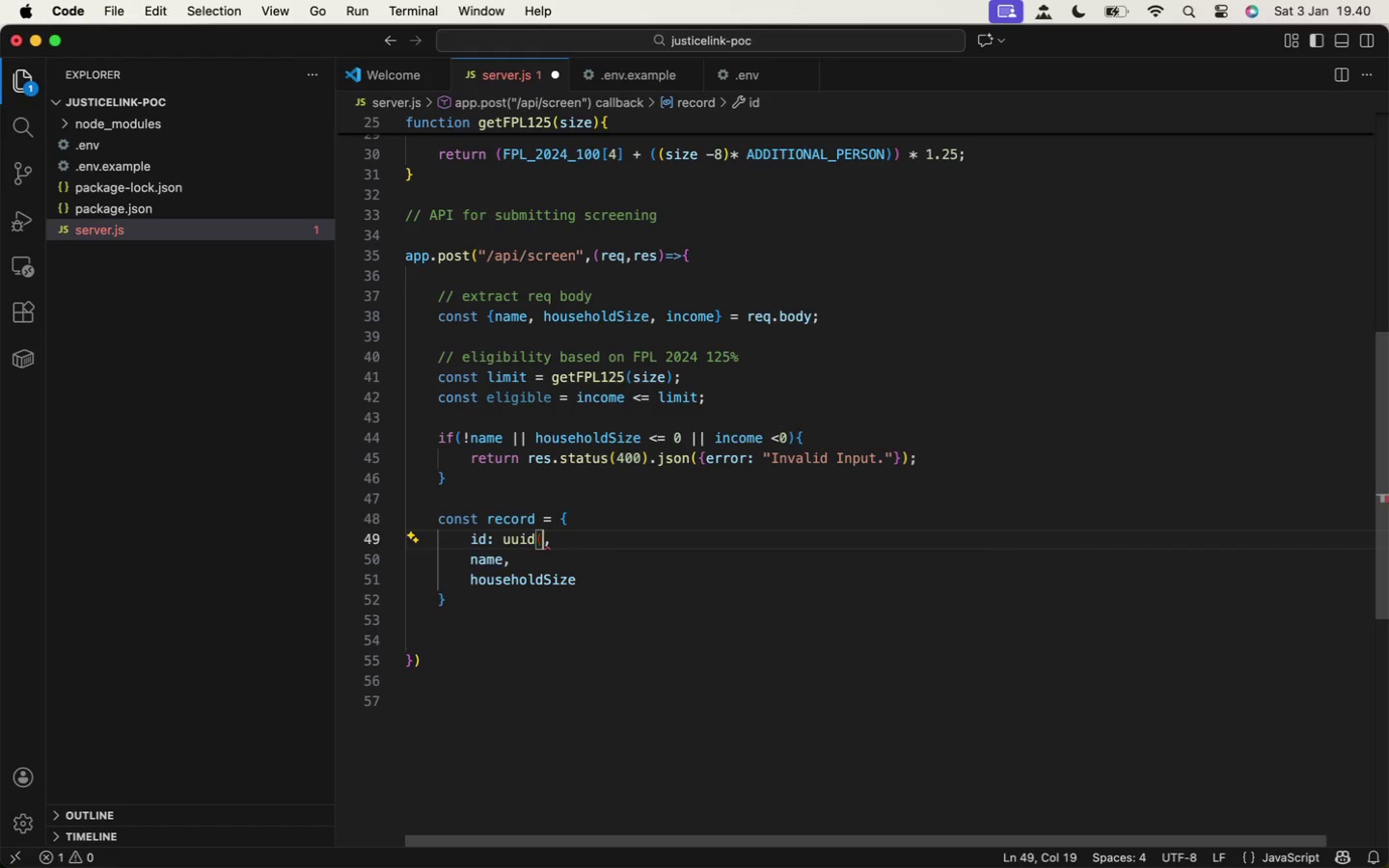 
key(Backspace)
 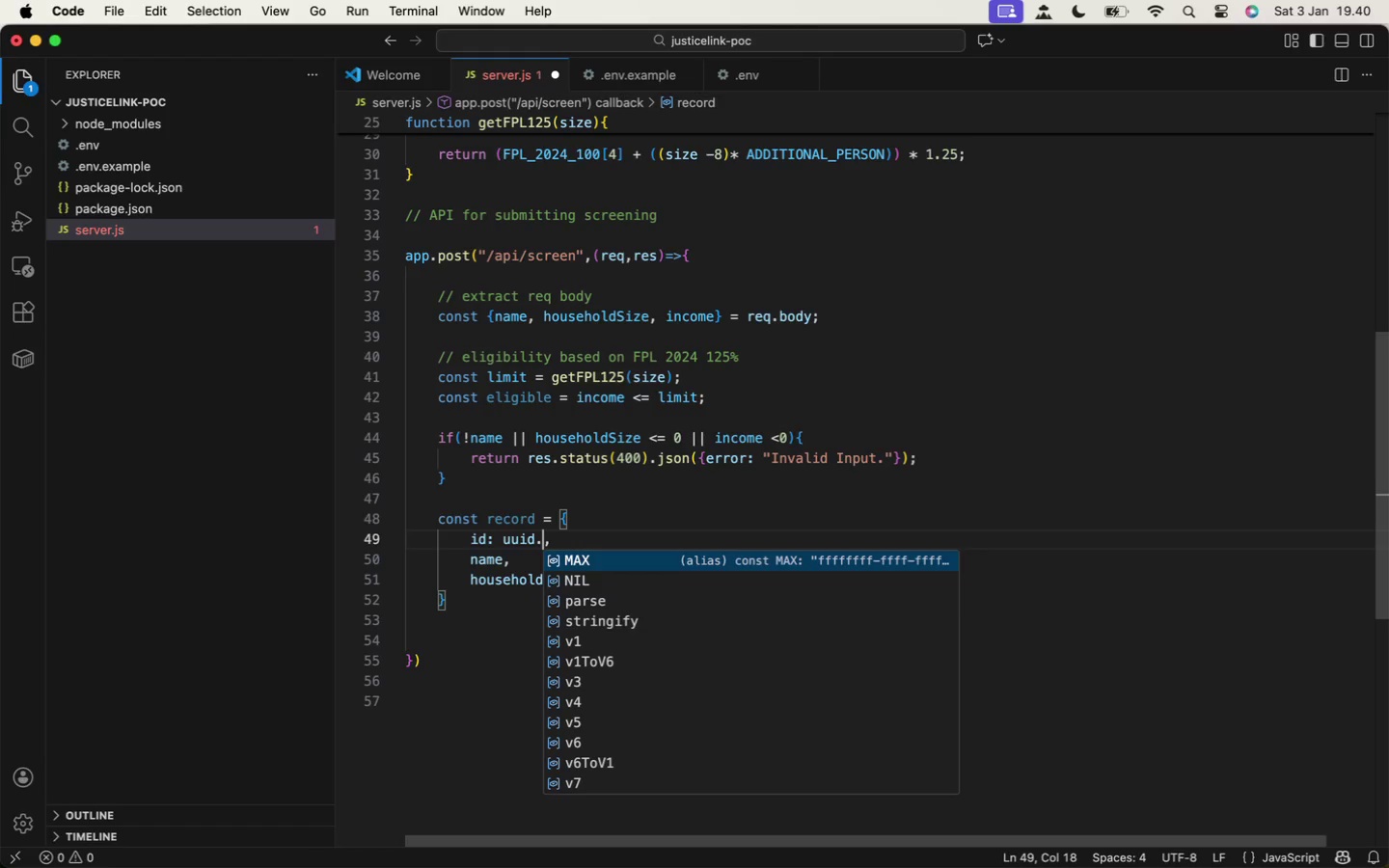 
key(Period)
 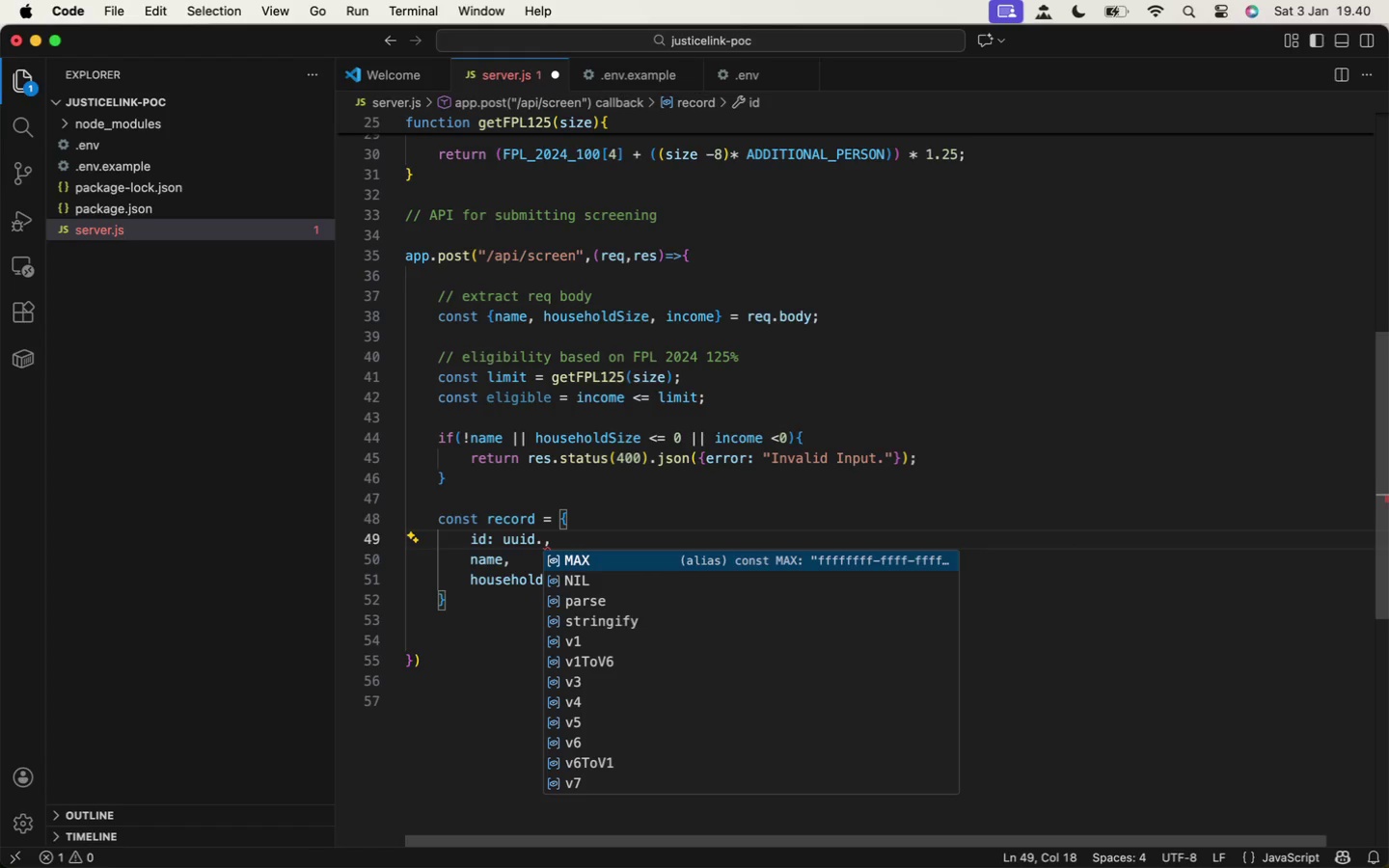 
hold_key(key=ArrowUp, duration=0.35)
 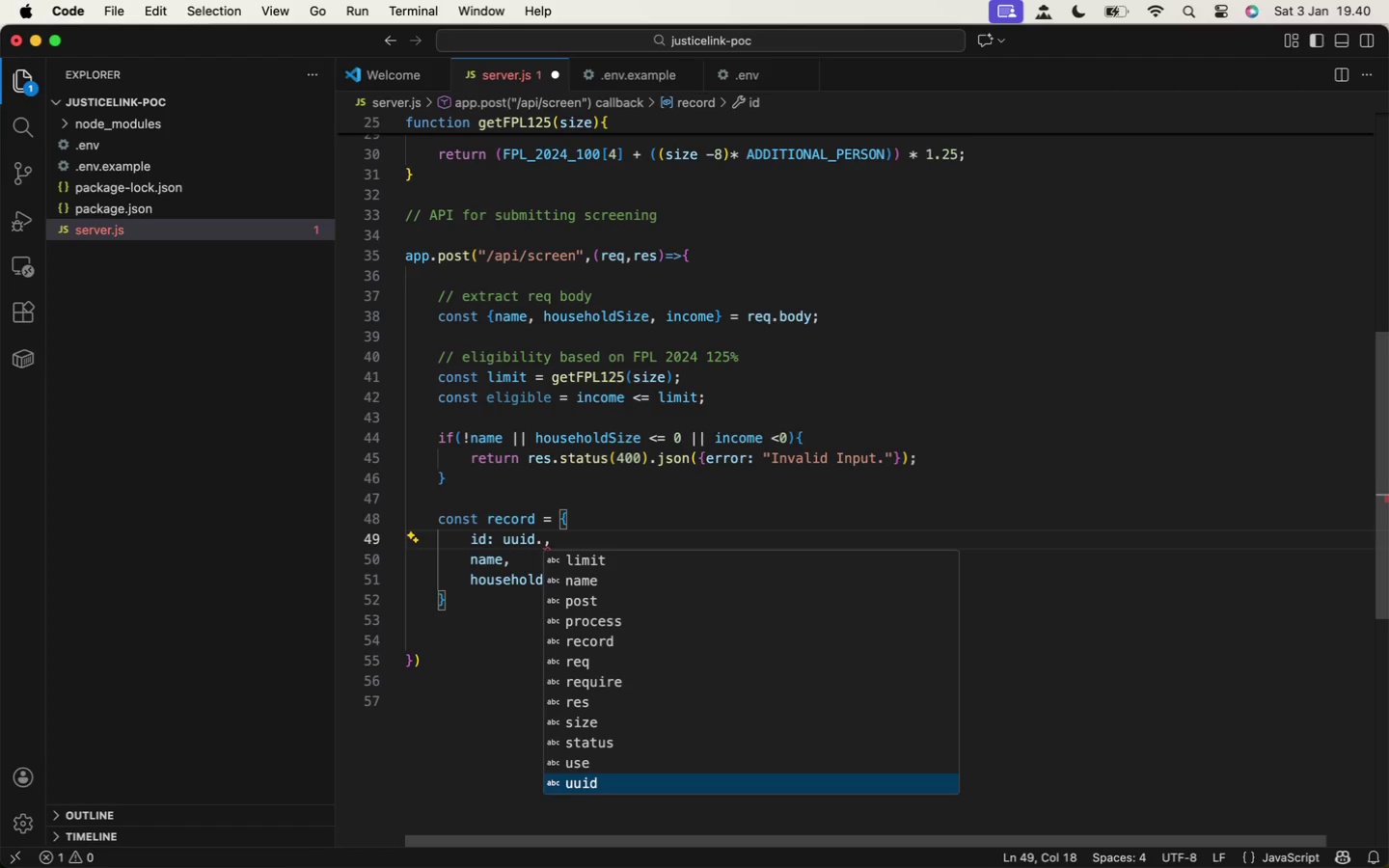 
key(ArrowDown)
 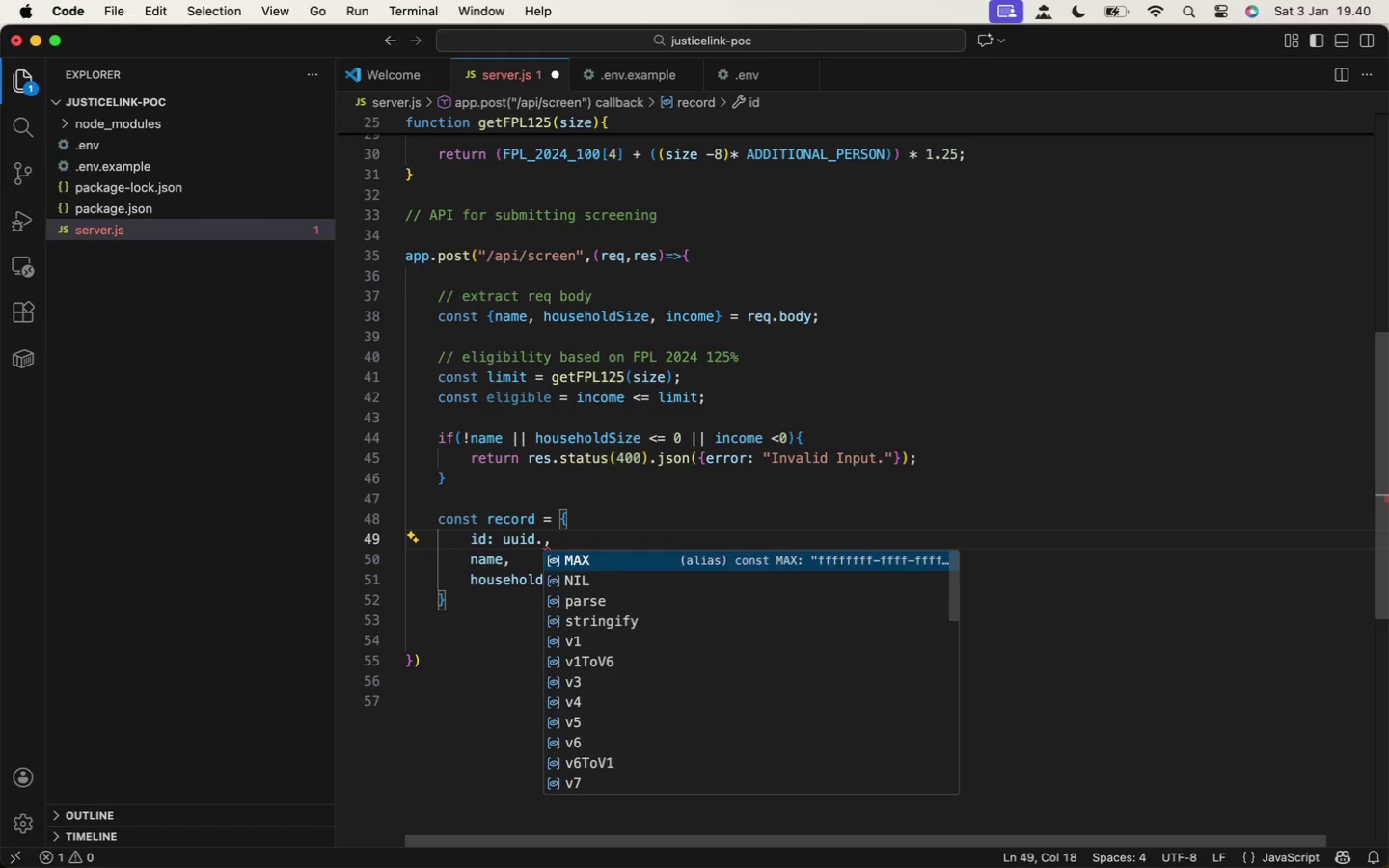 
hold_key(key=ArrowDown, duration=0.59)
 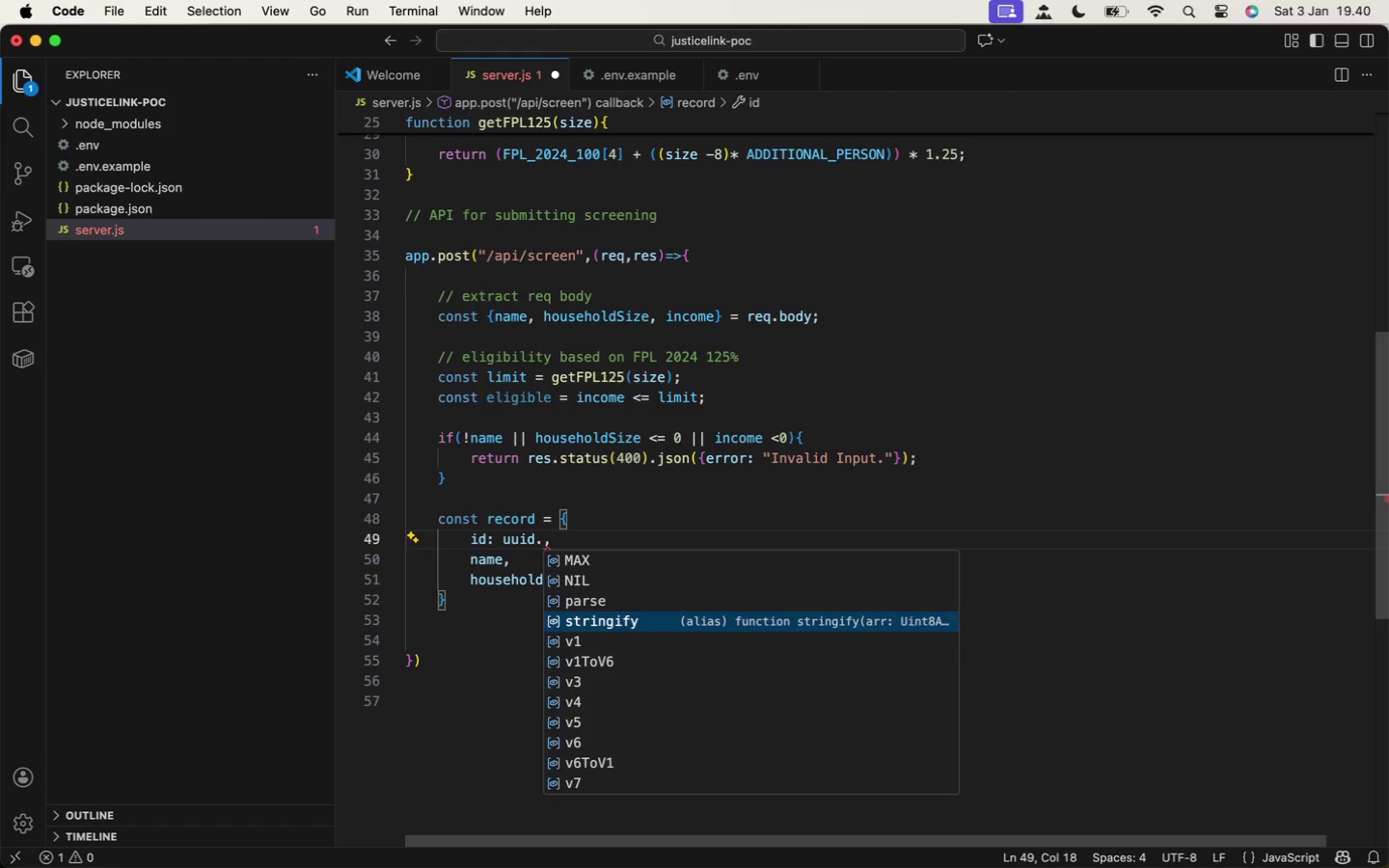 
key(ArrowDown)
 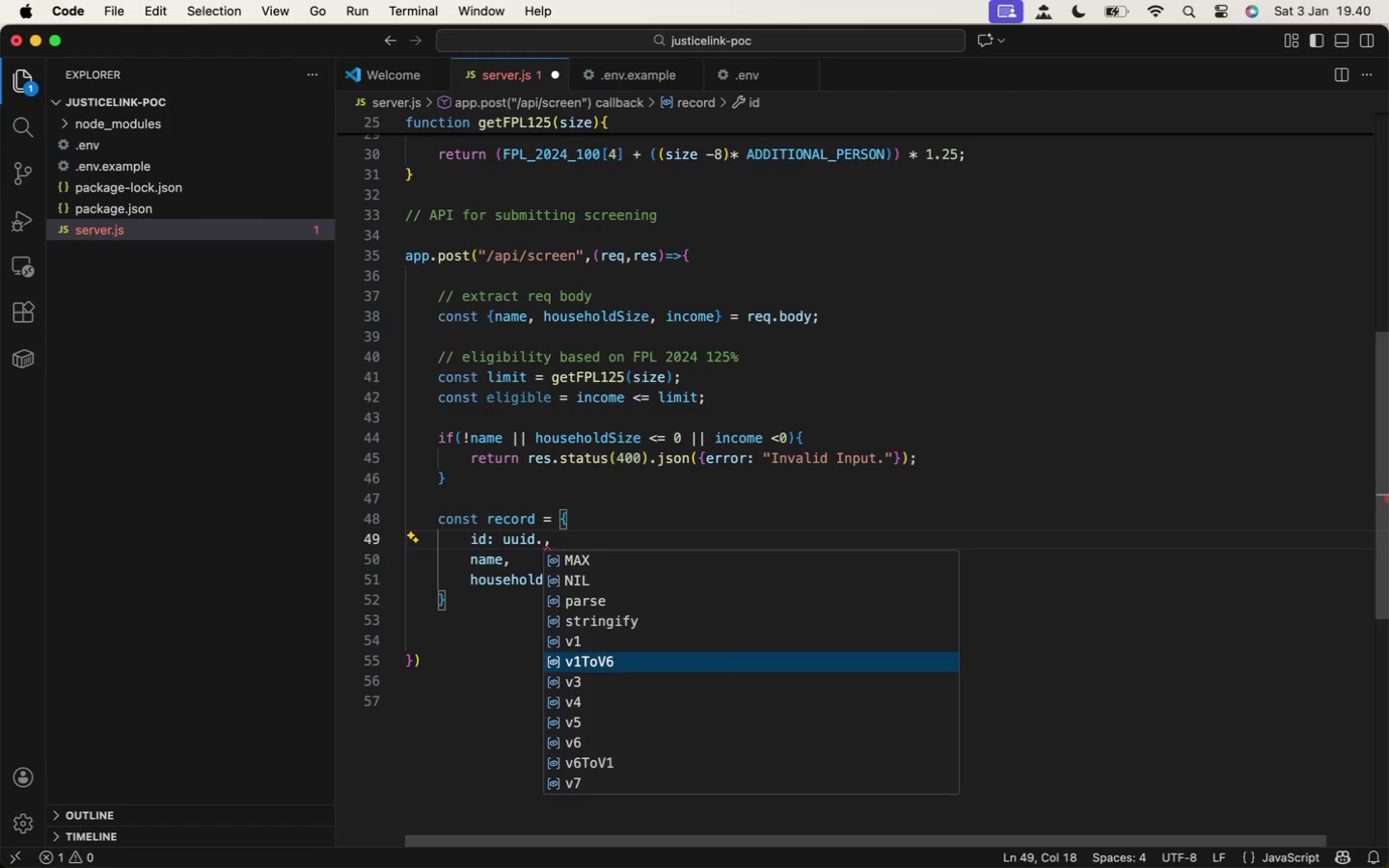 
key(ArrowDown)
 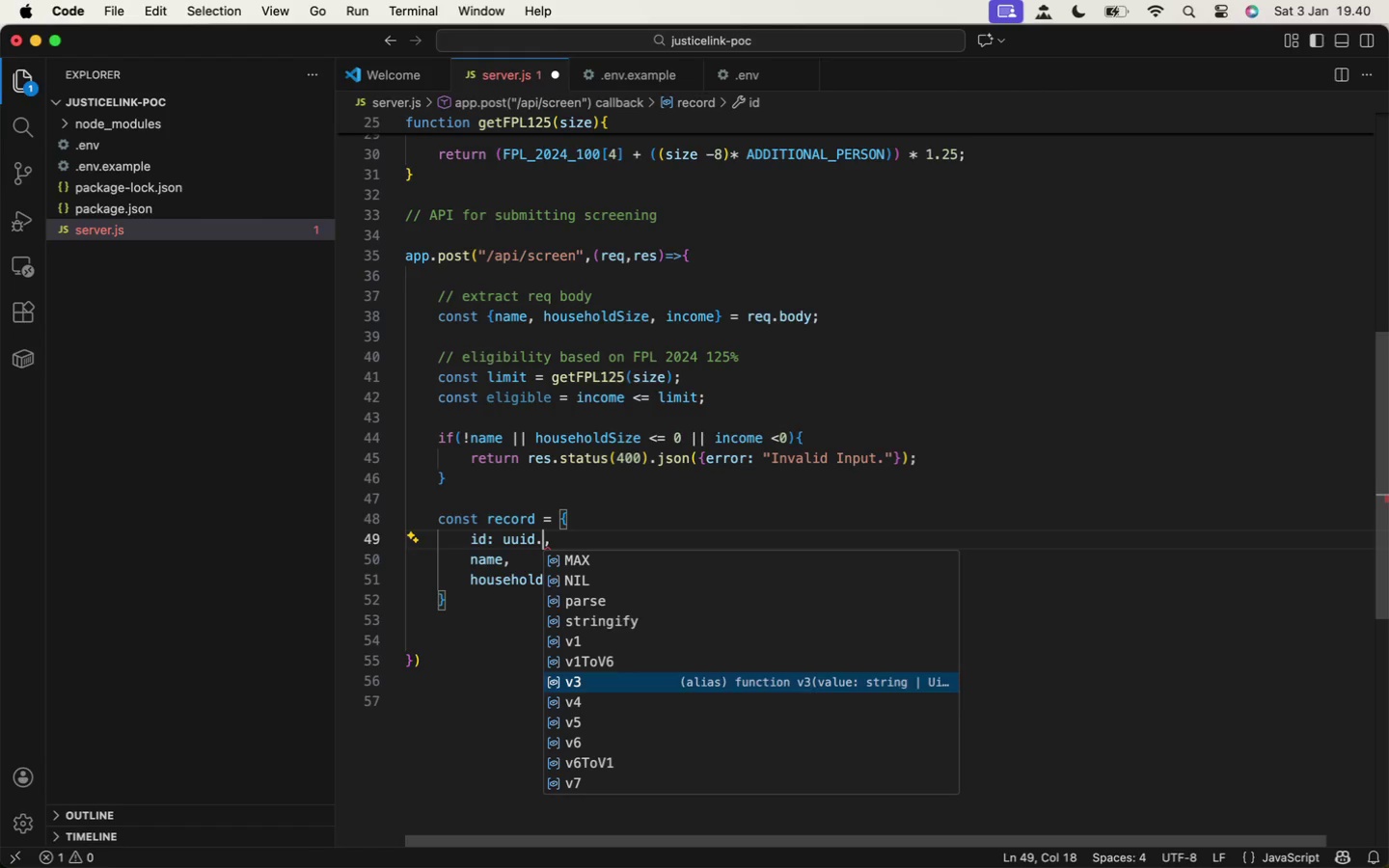 
key(ArrowDown)
 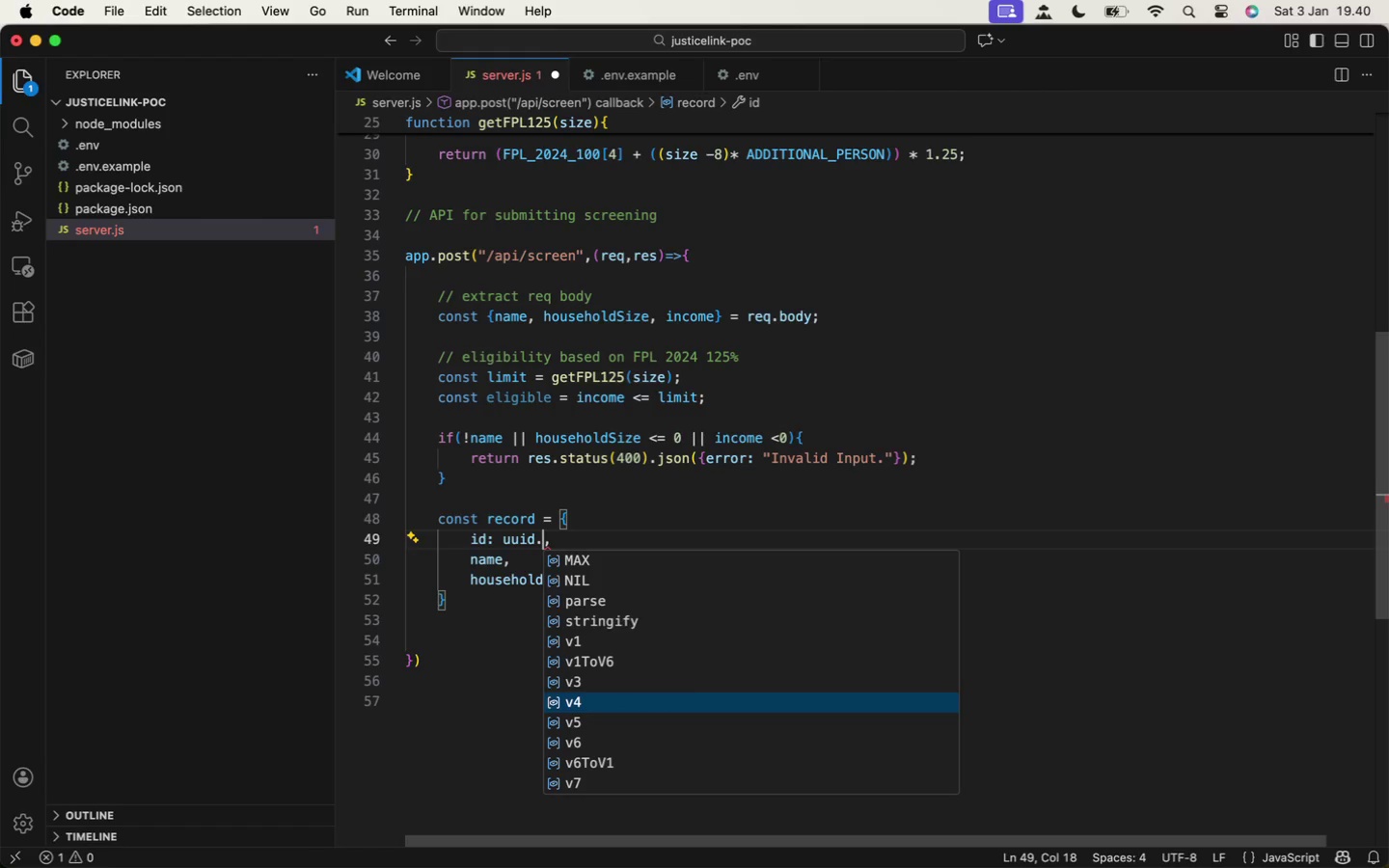 
key(ArrowDown)
 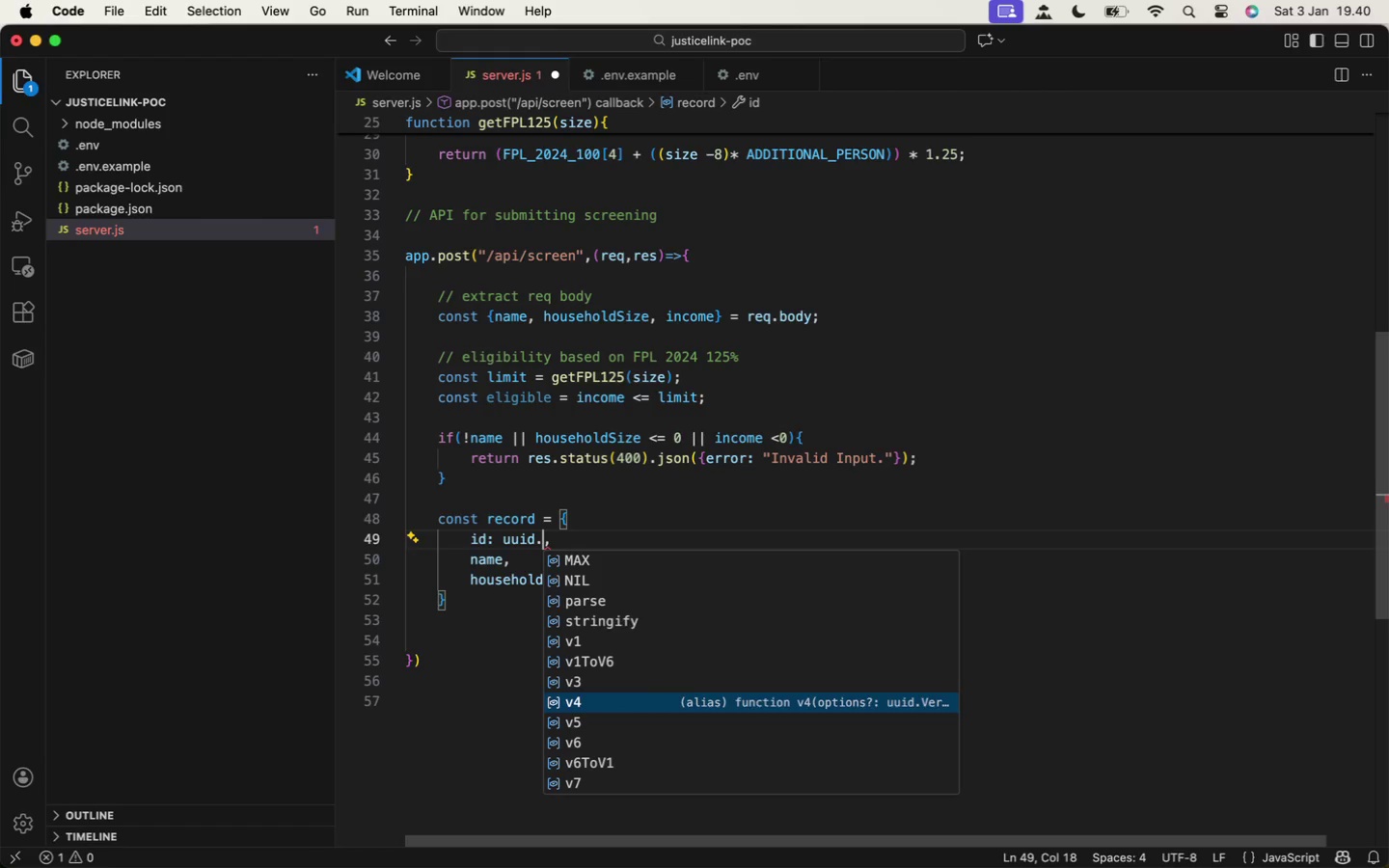 
key(Enter)
 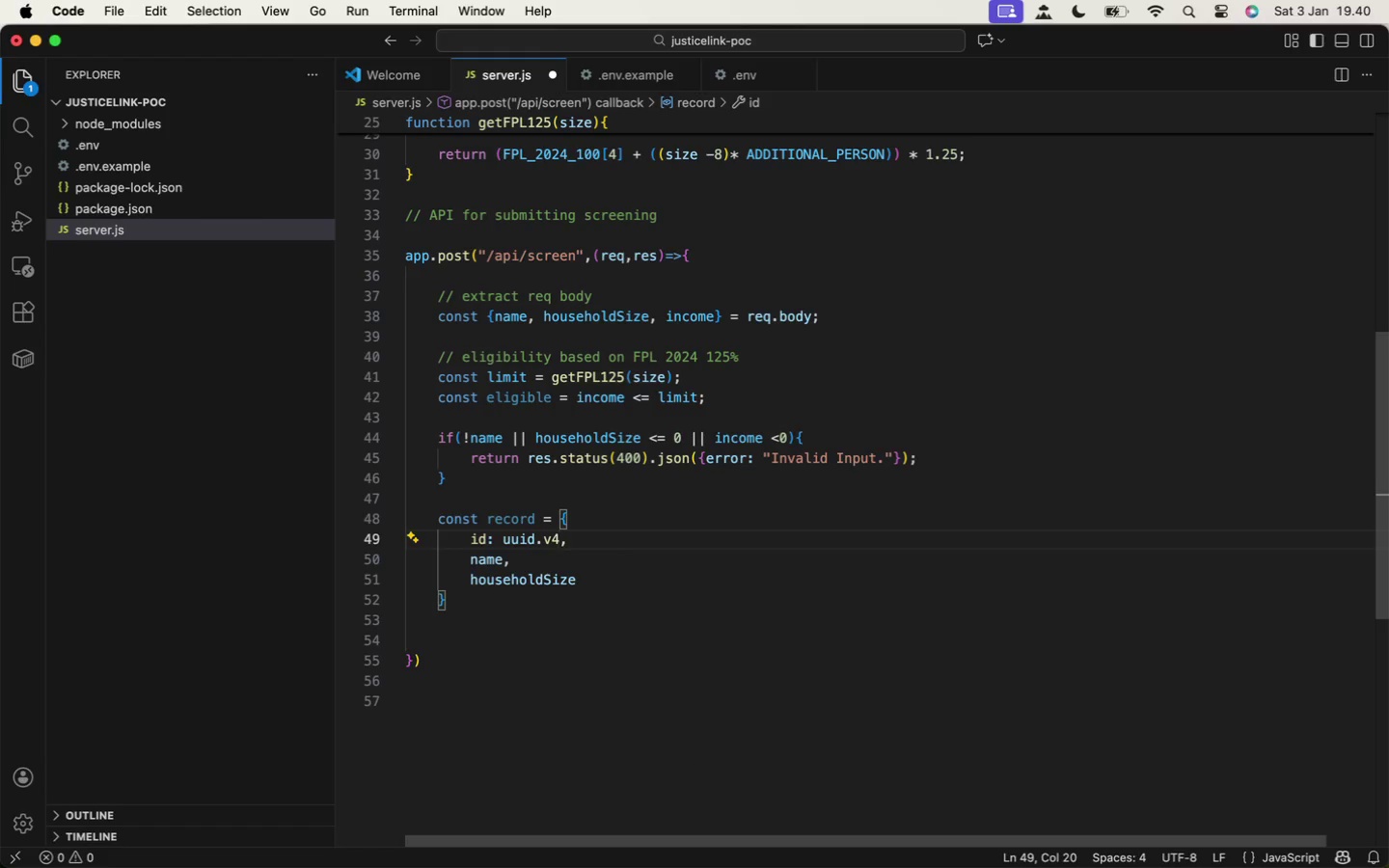 
key(Shift+9)
 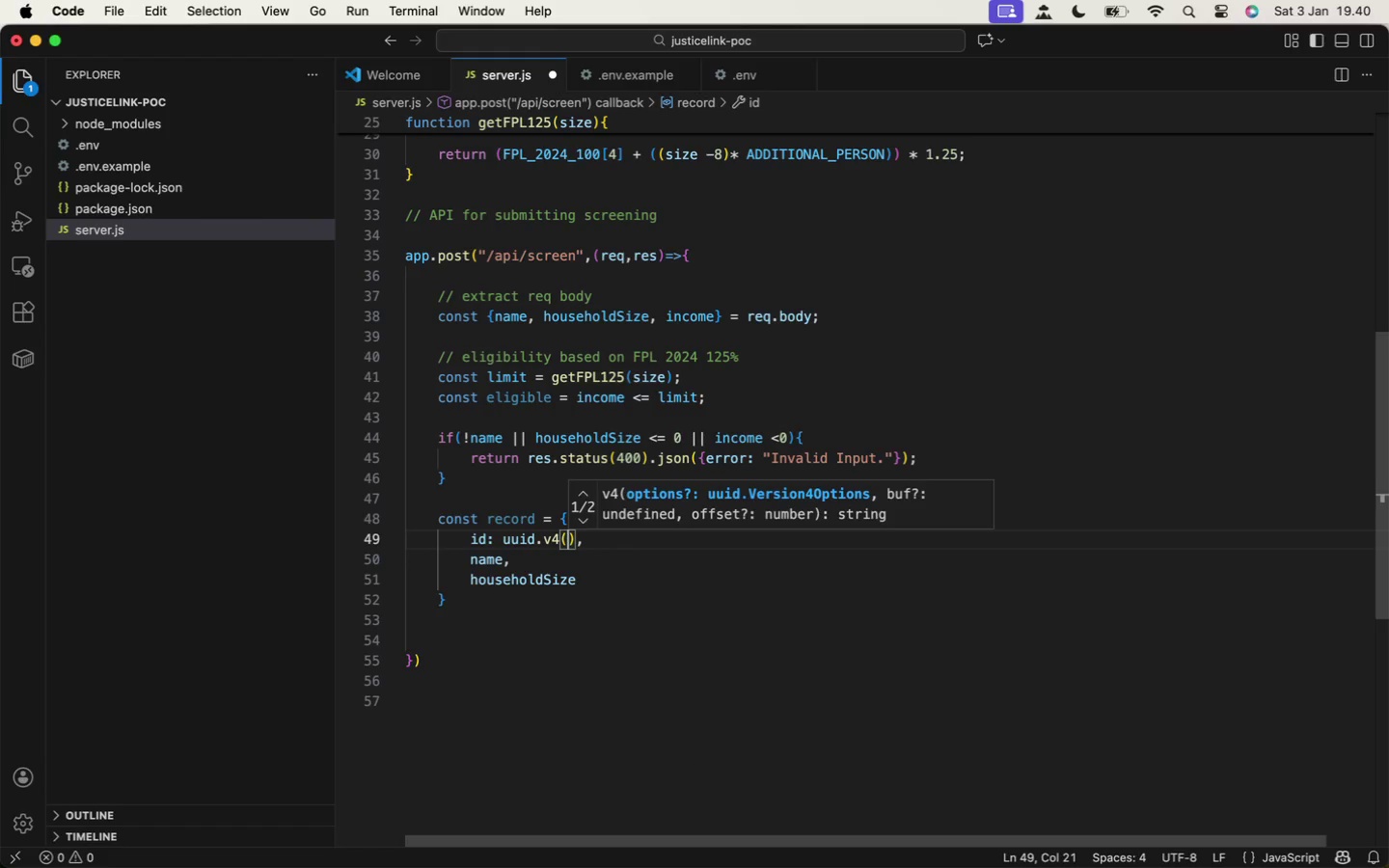 
key(ArrowRight)
 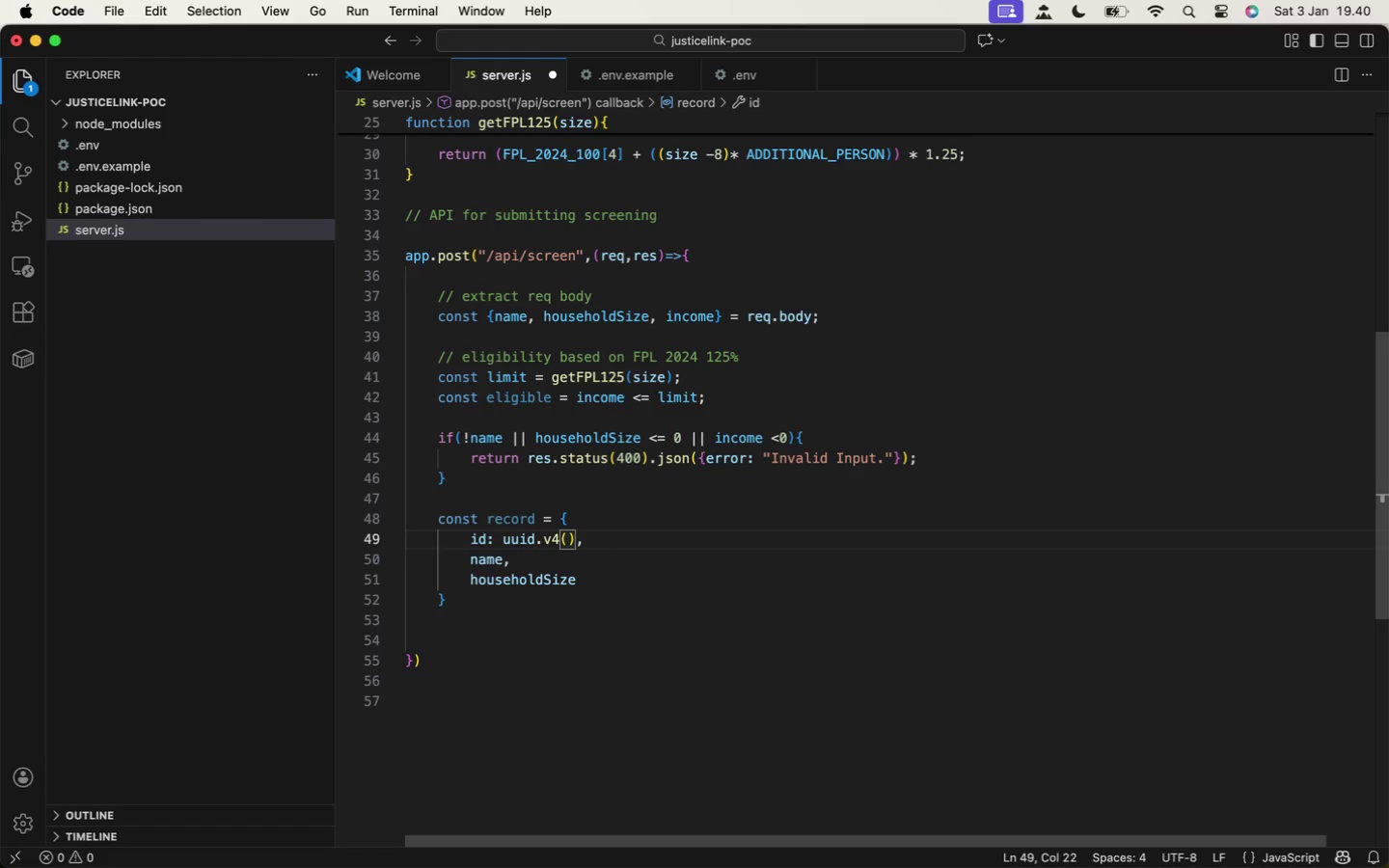 
key(Meta+S)
 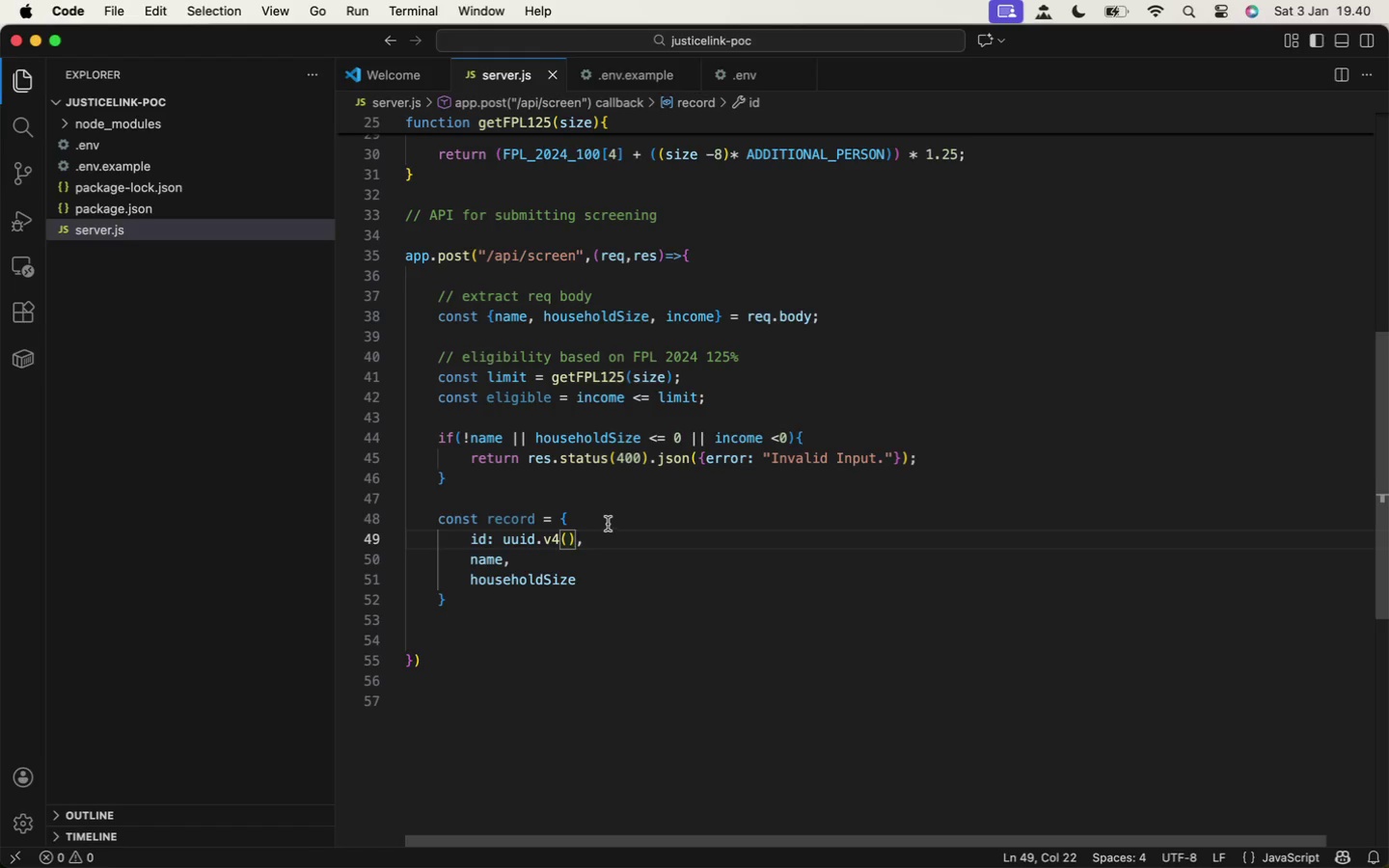 
left_click([614, 576])
 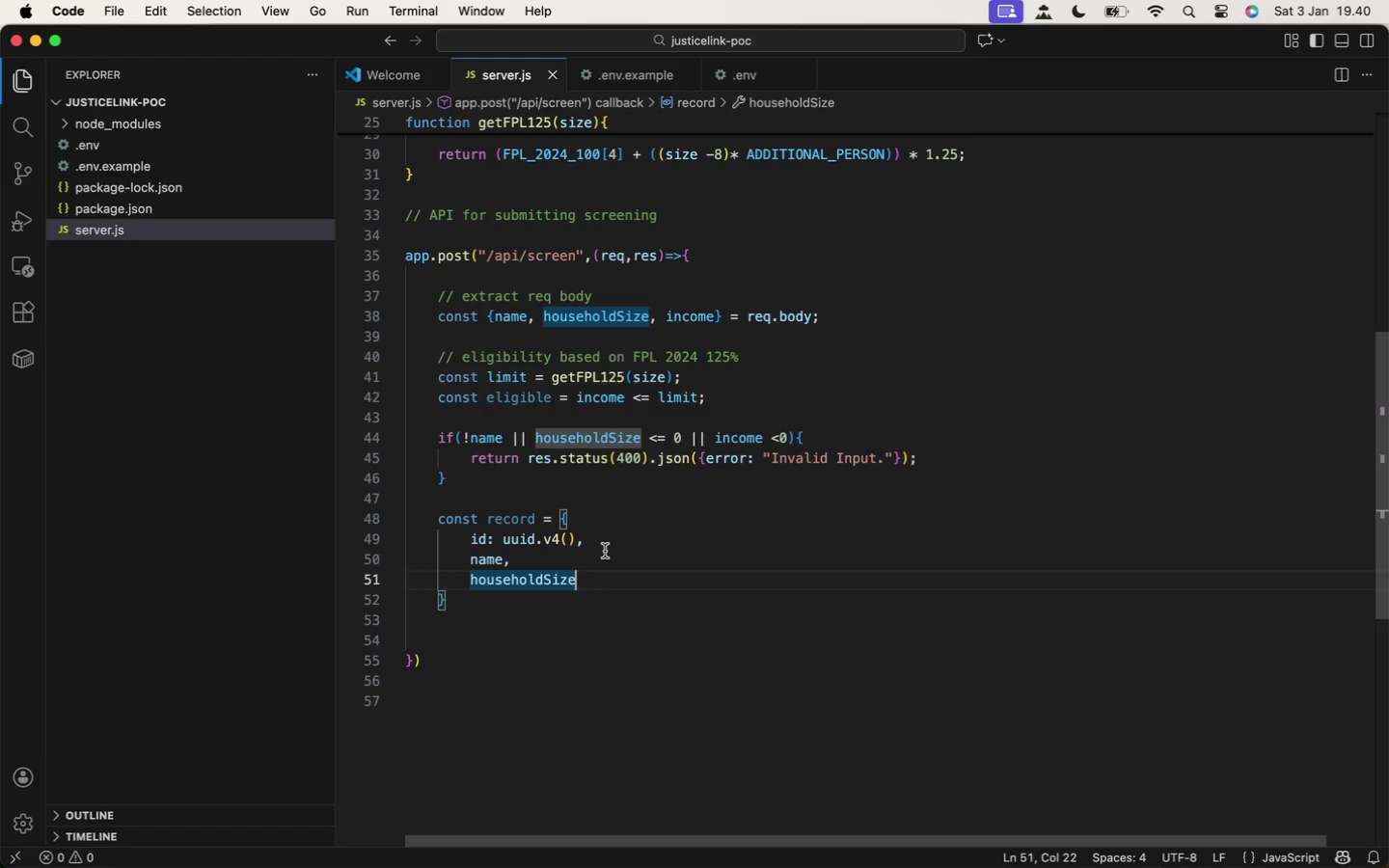 
wait(10.27)
 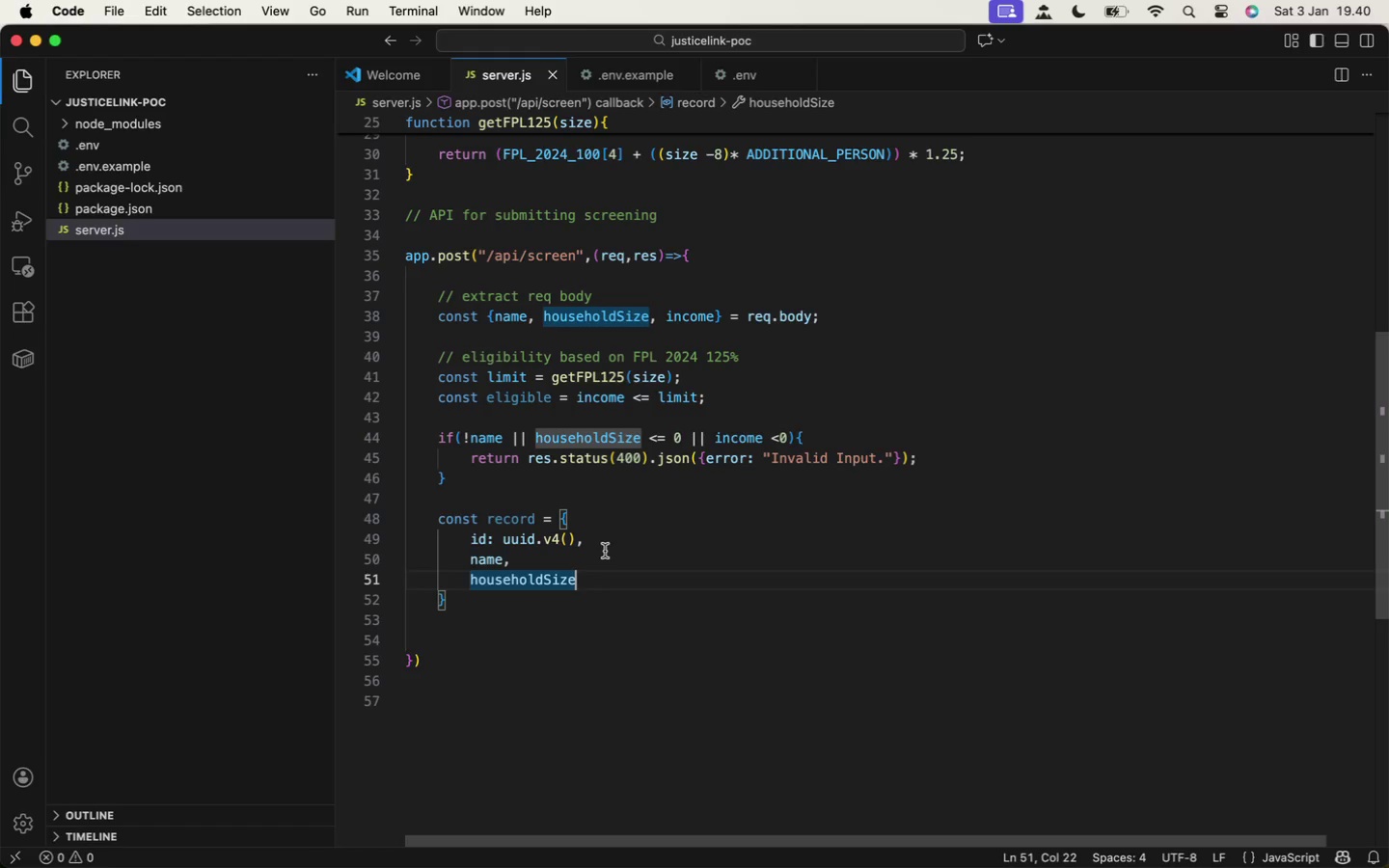 
key(ArrowRight)
 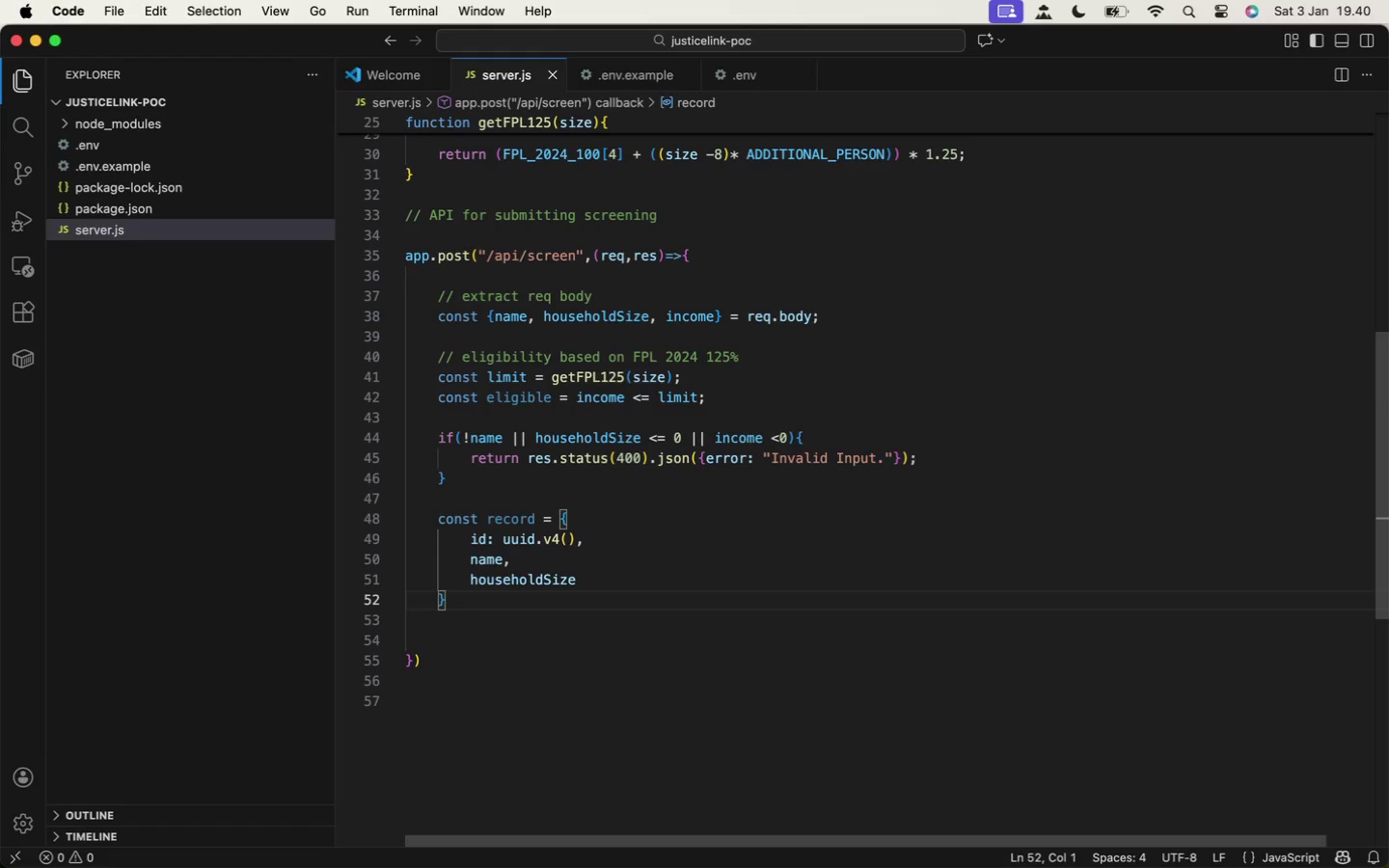 
key(ArrowLeft)
 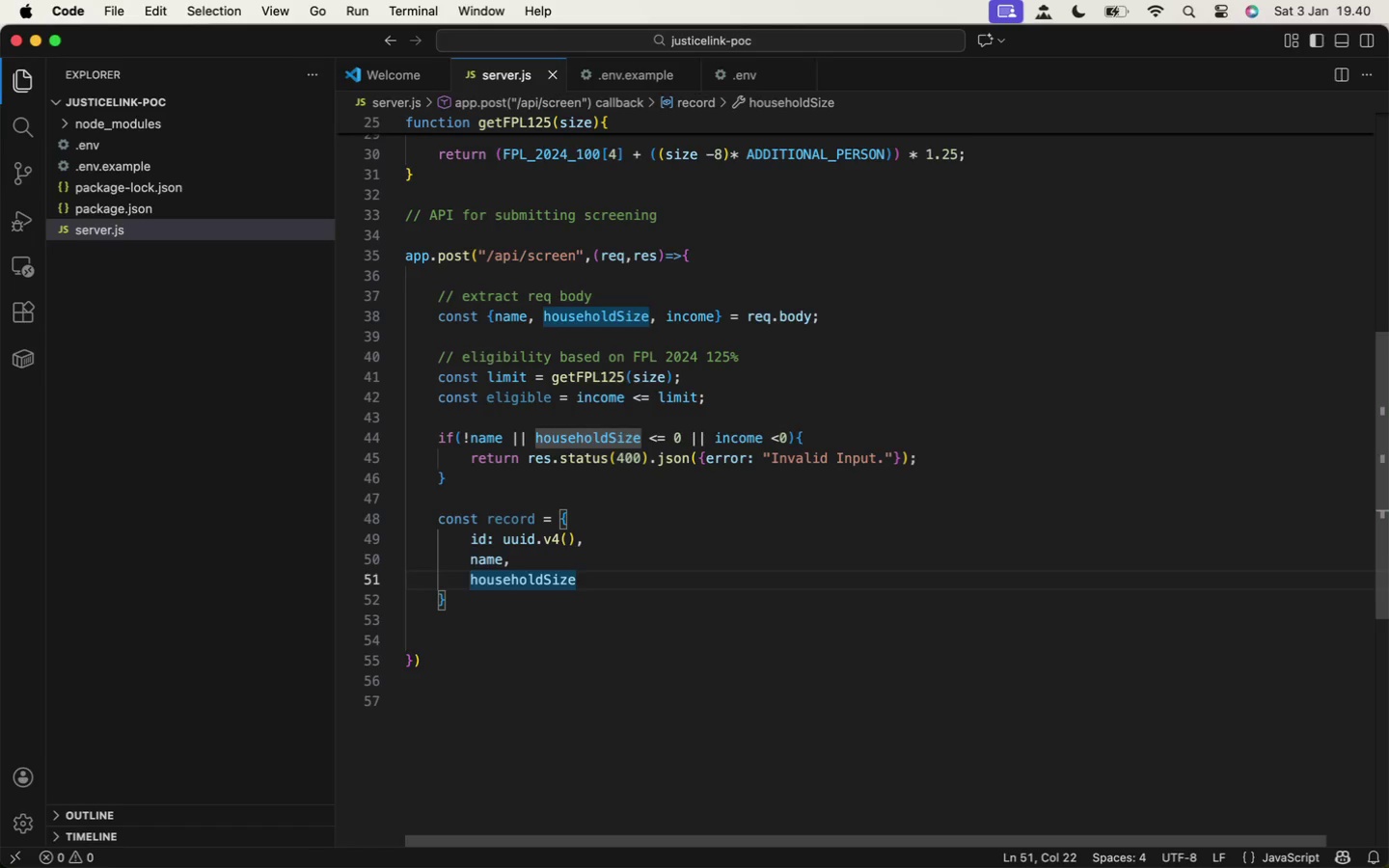 
key(Comma)
 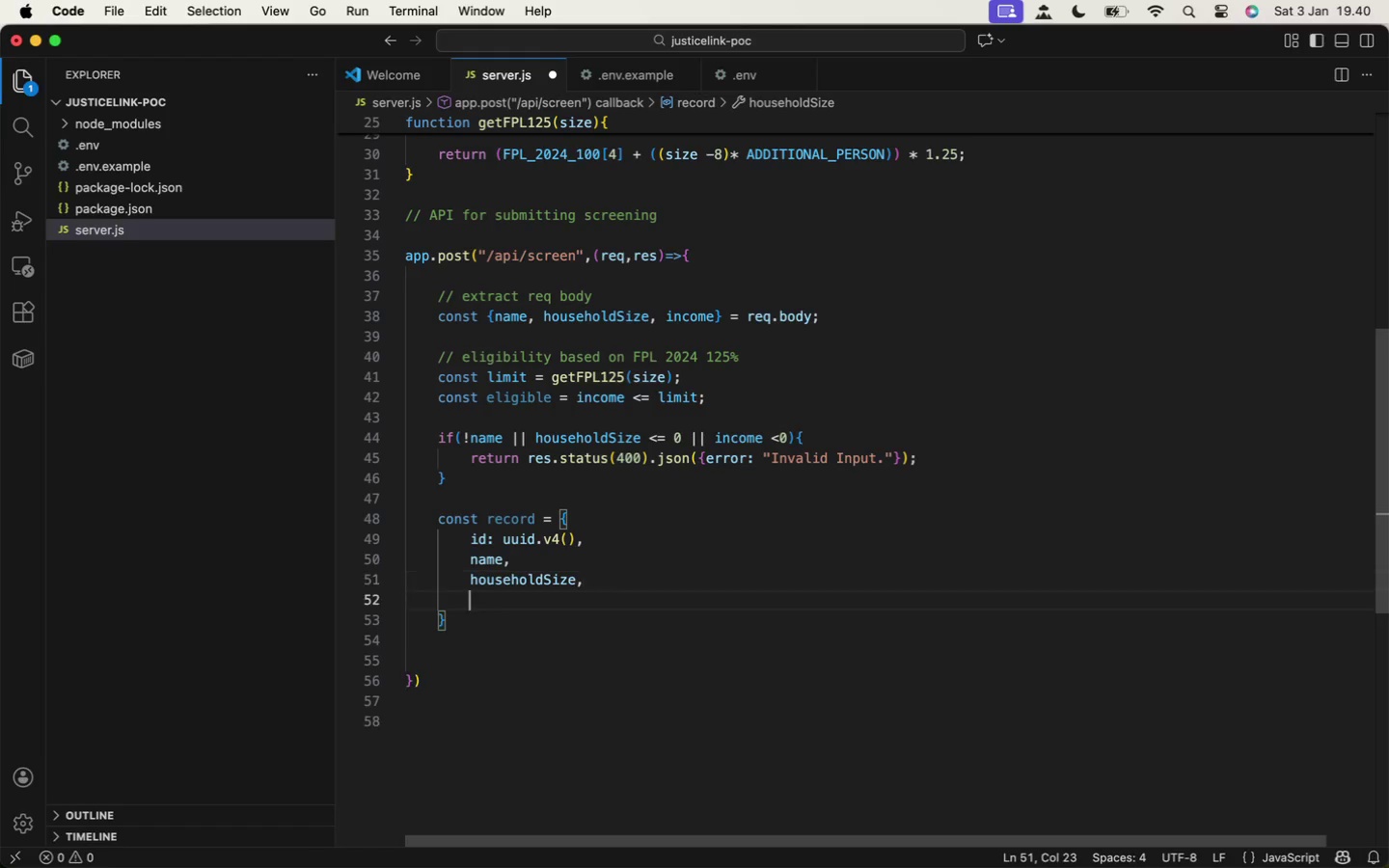 
key(Enter)
 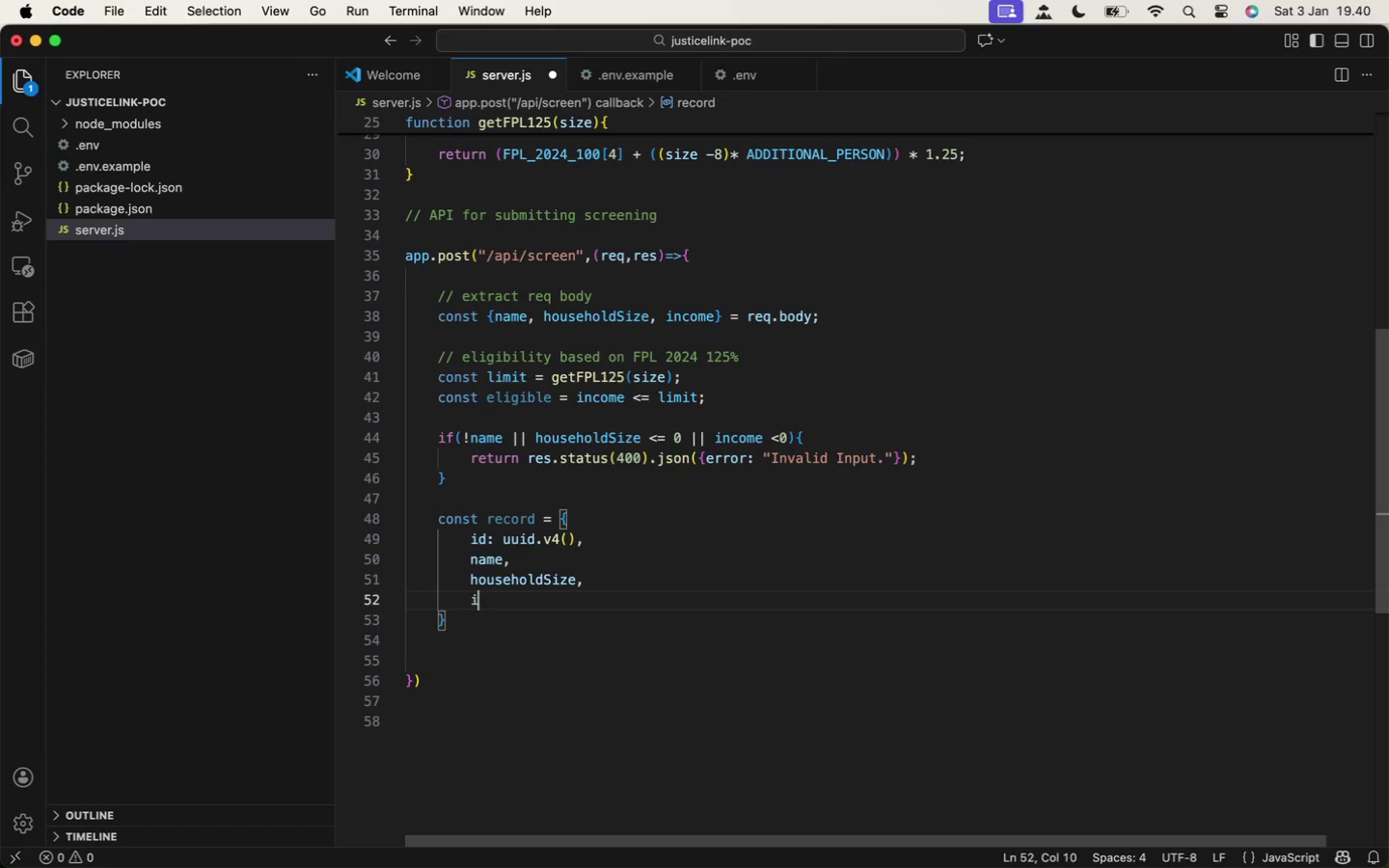 
type(income)
 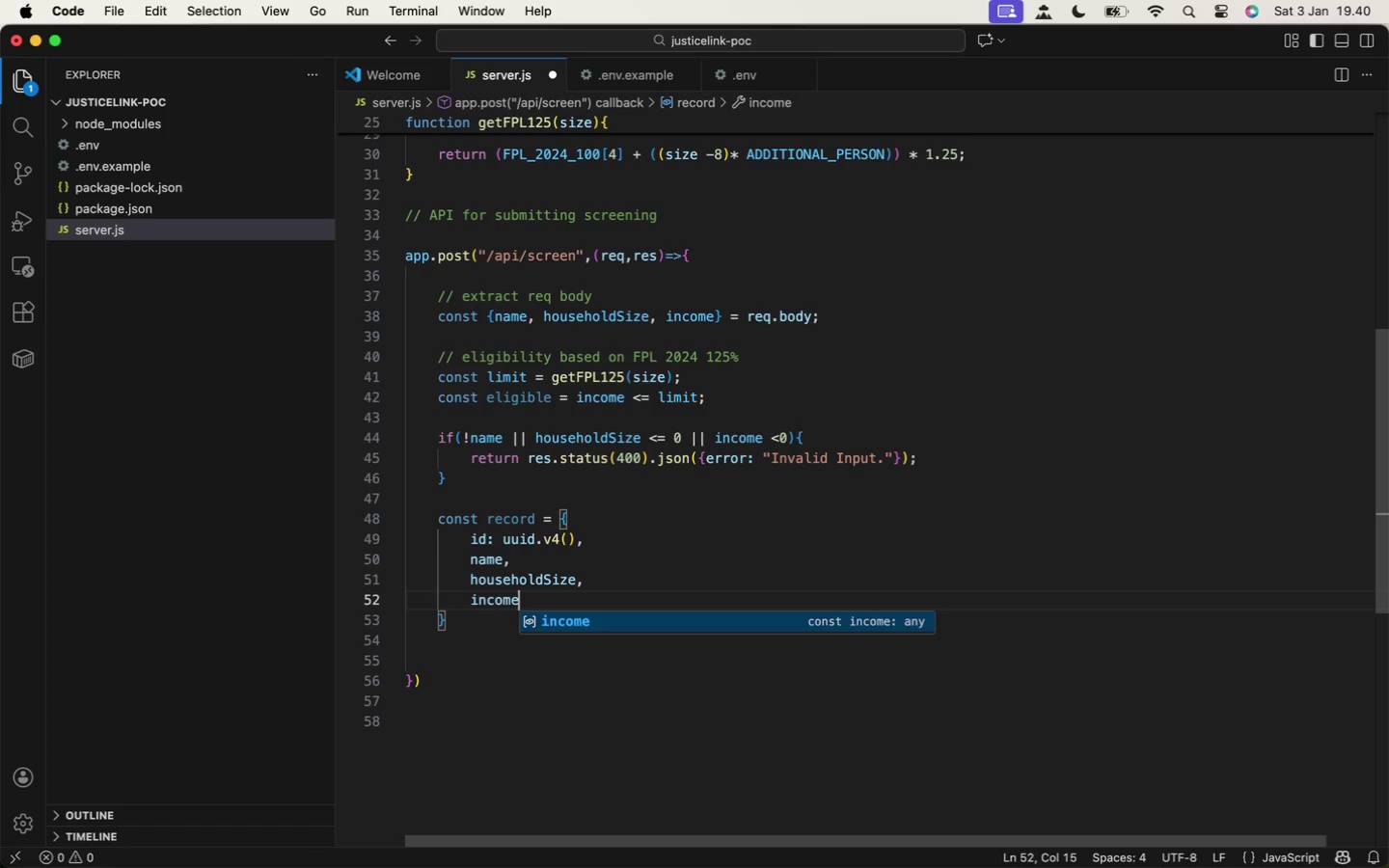 
key(Comma)
 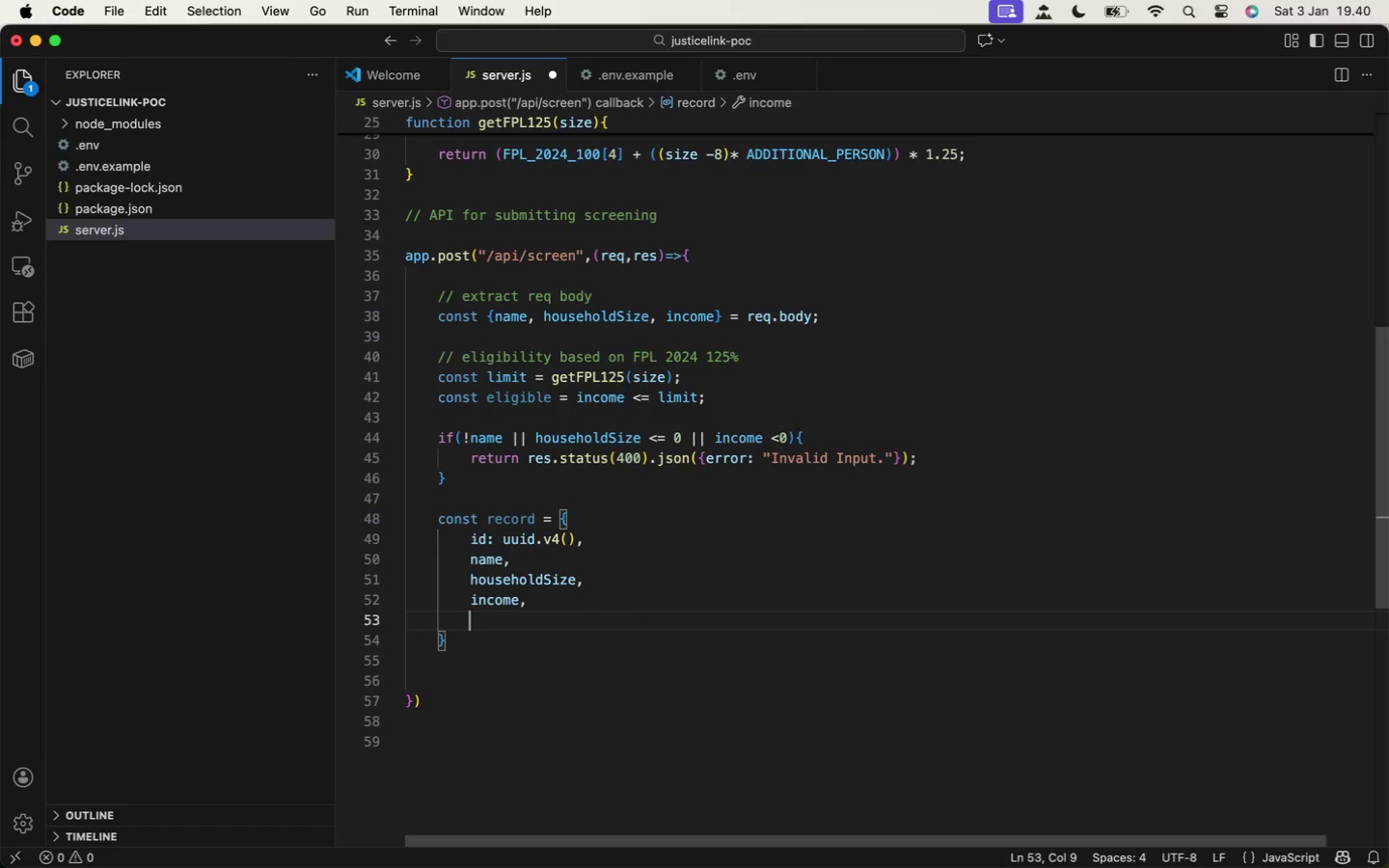 
key(Enter)
 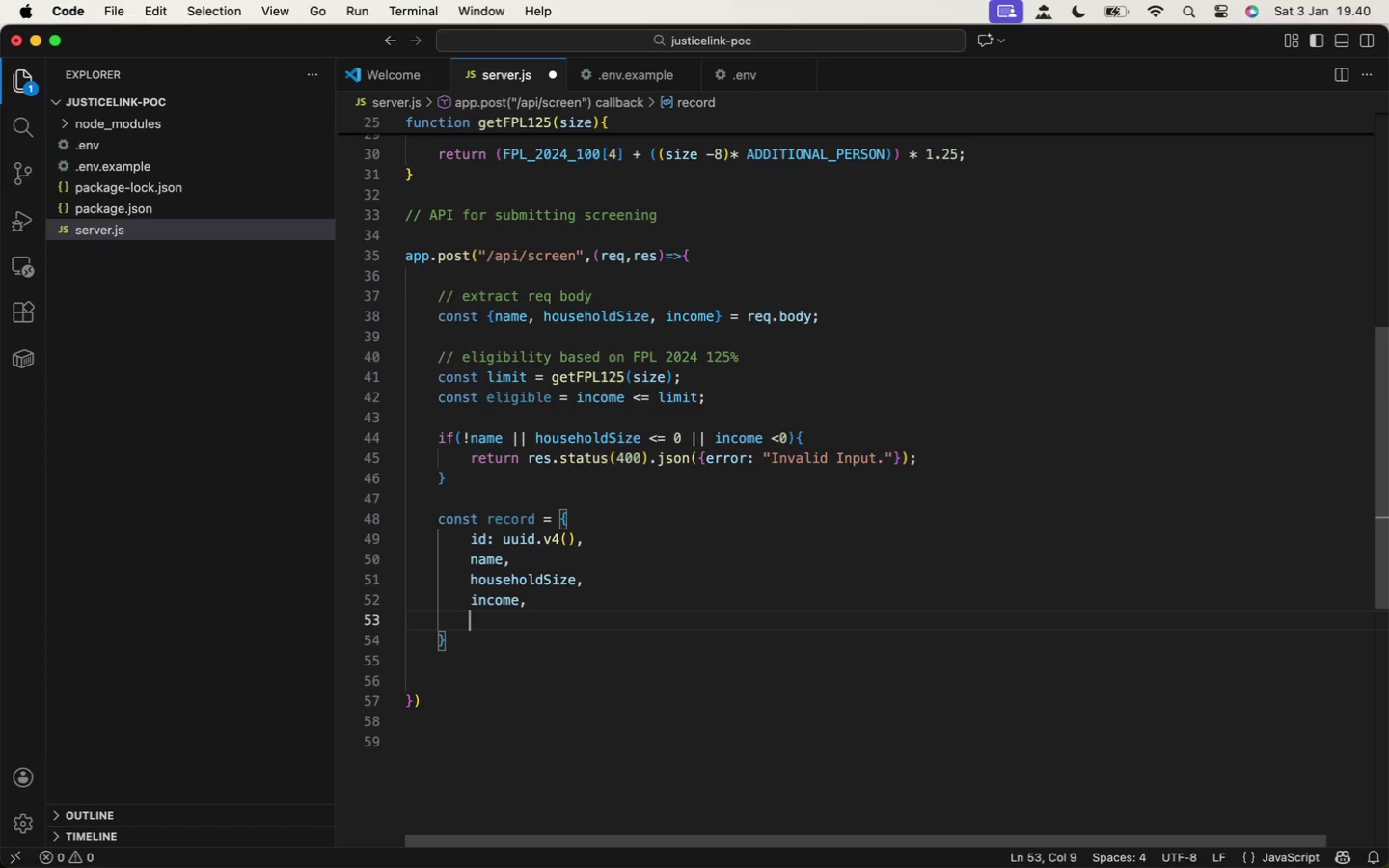 
type(limit: Math.round(limit)
 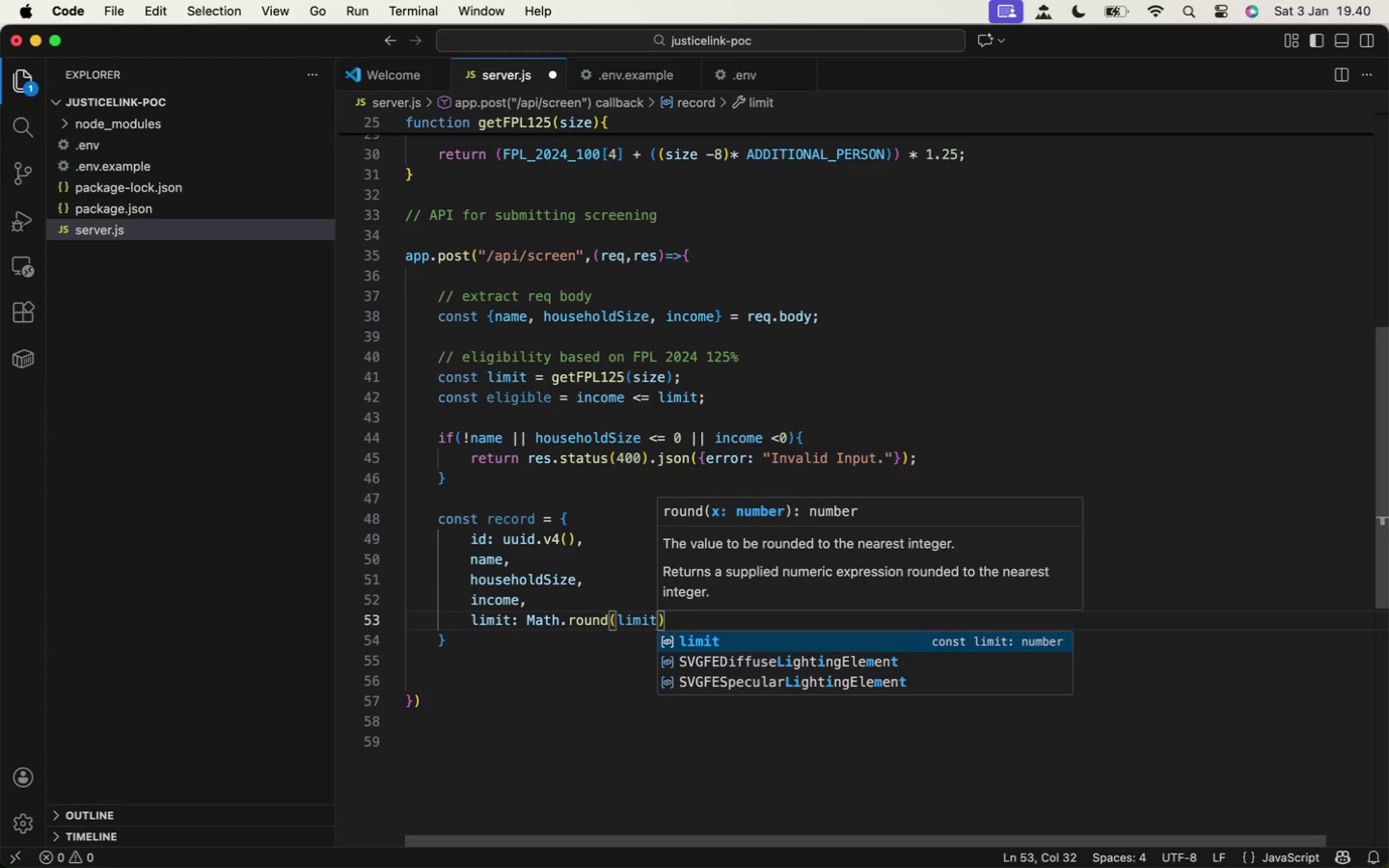 
key(ArrowRight)
 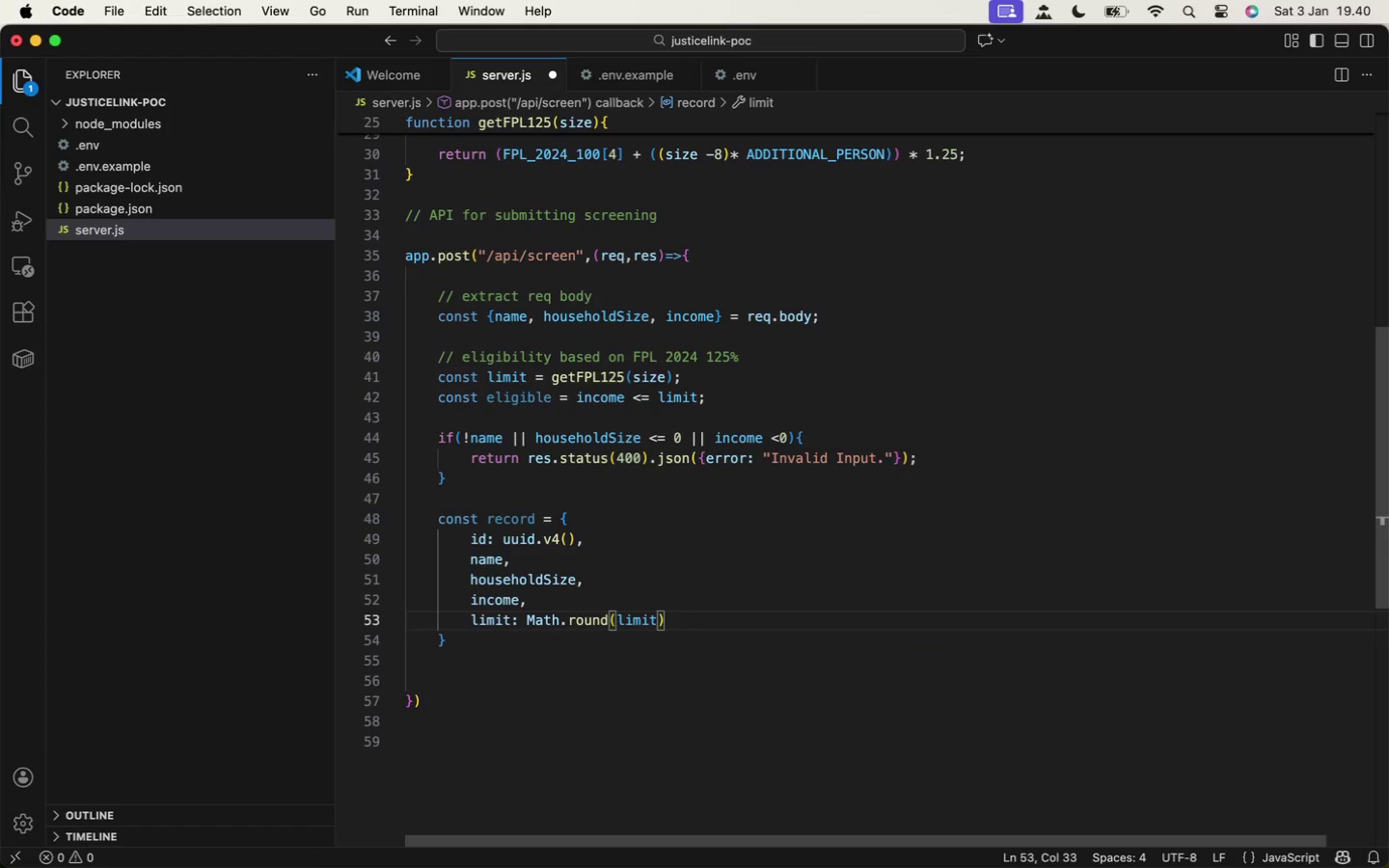 
key(Comma)
 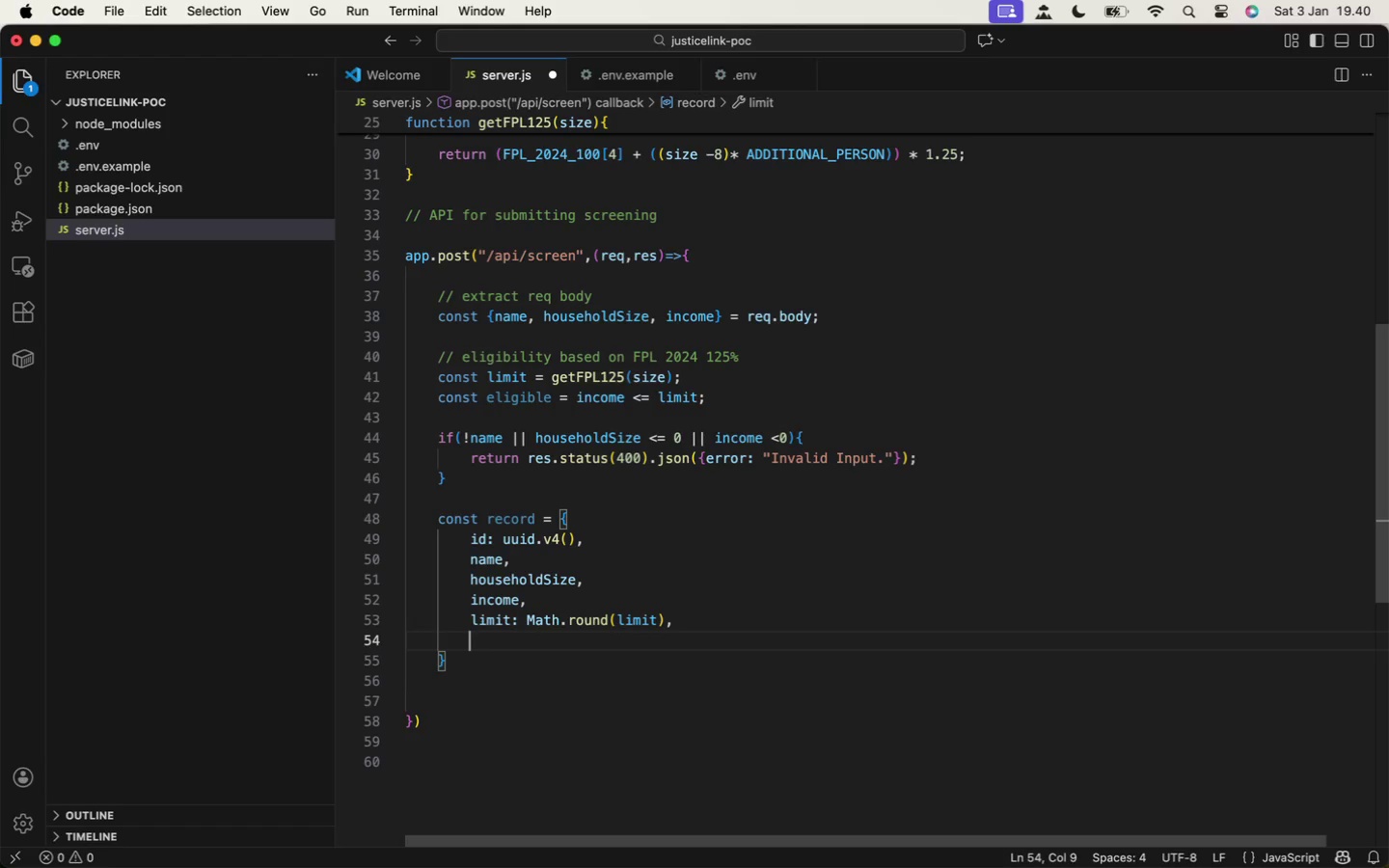 
key(Enter)
 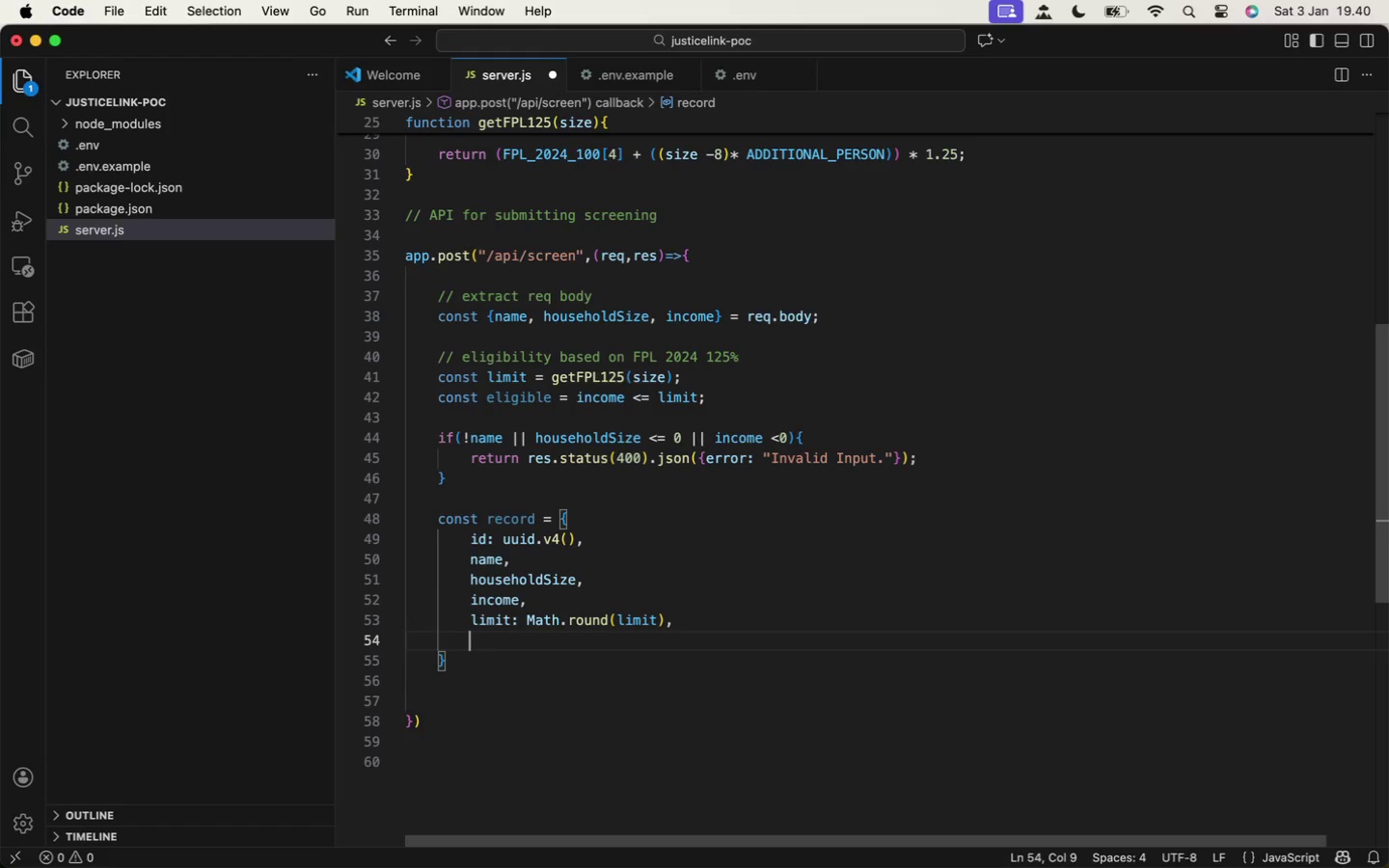 
type(result: eligible ? "Eligible)
 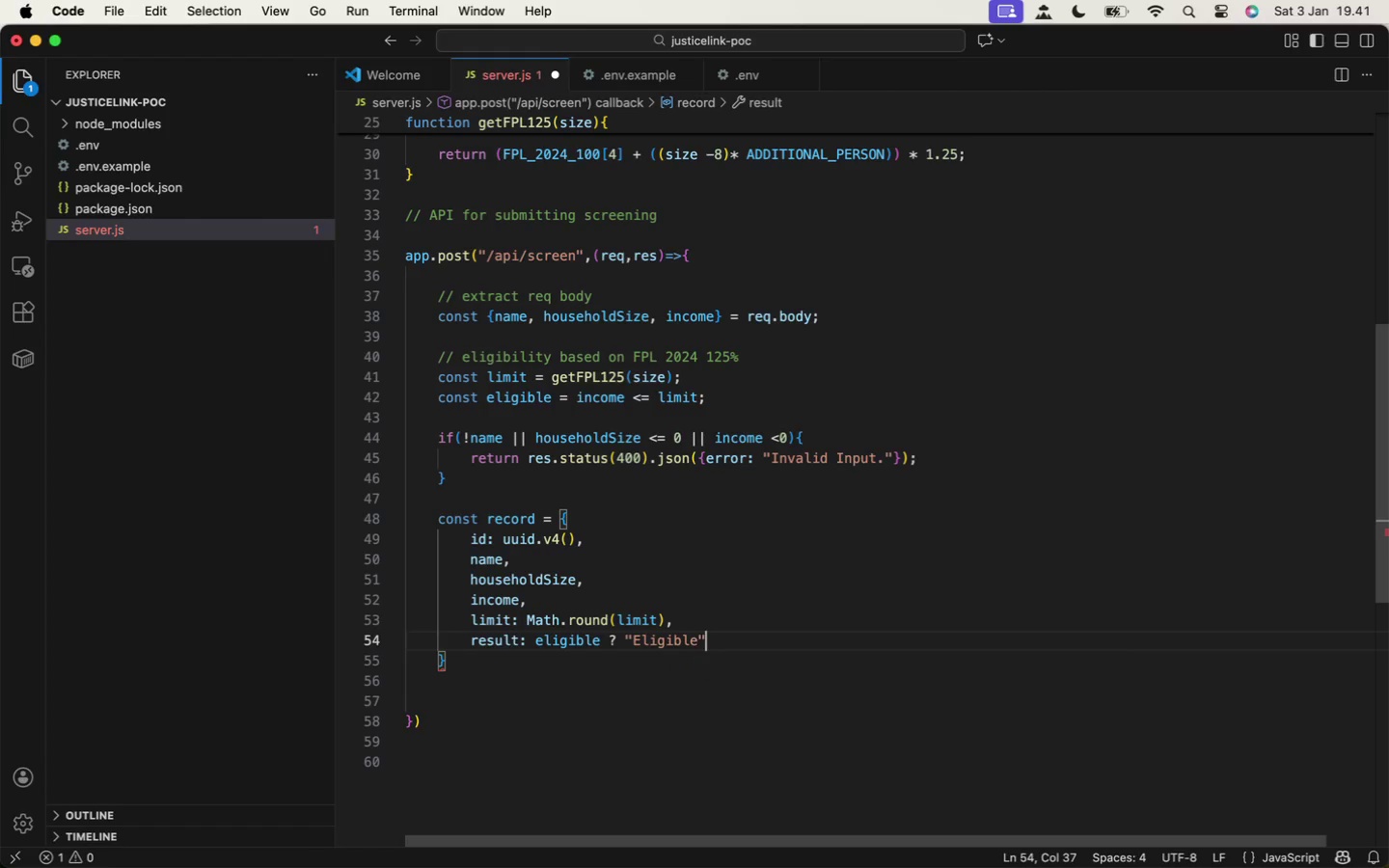 
 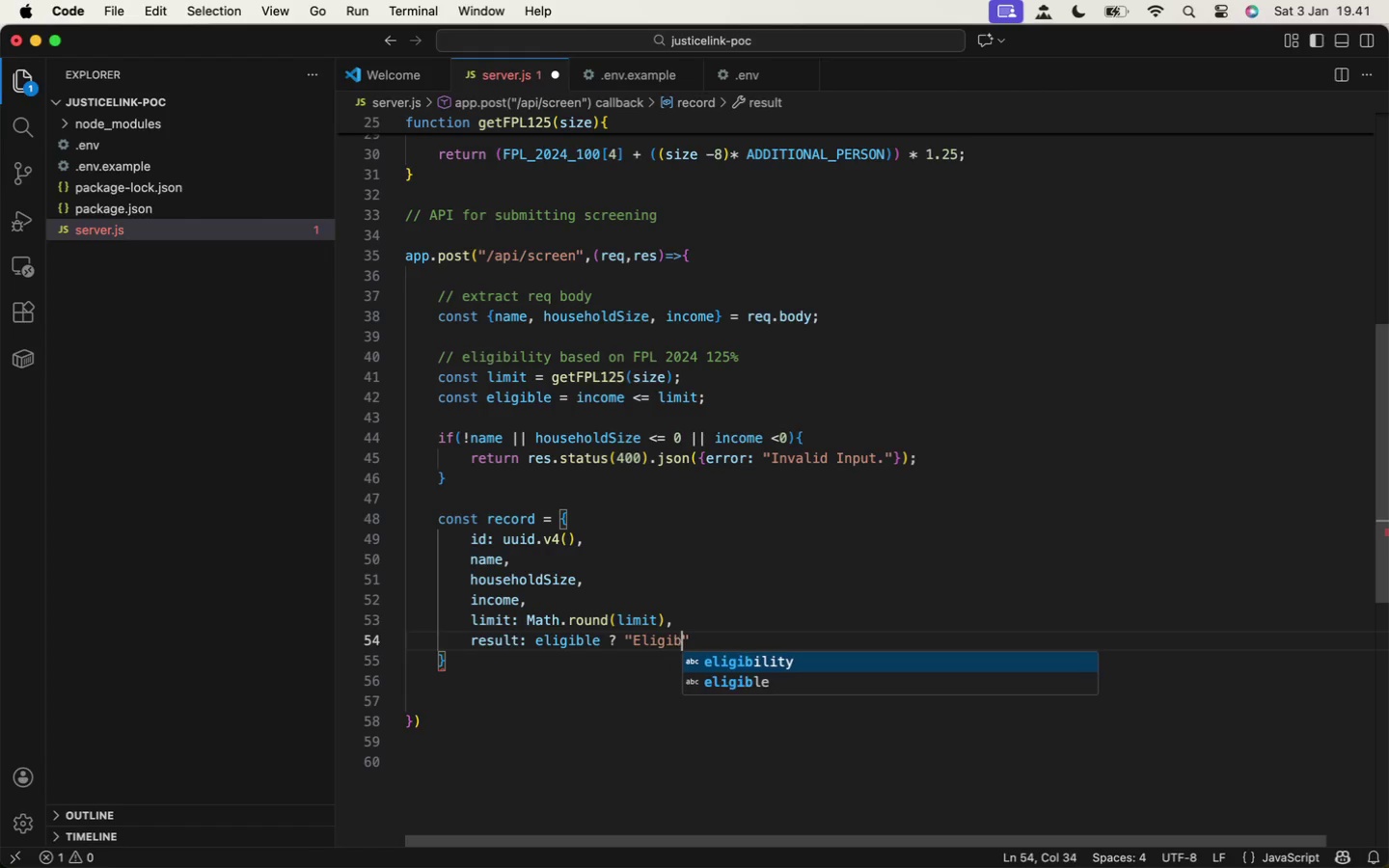 
key(ArrowRight)
 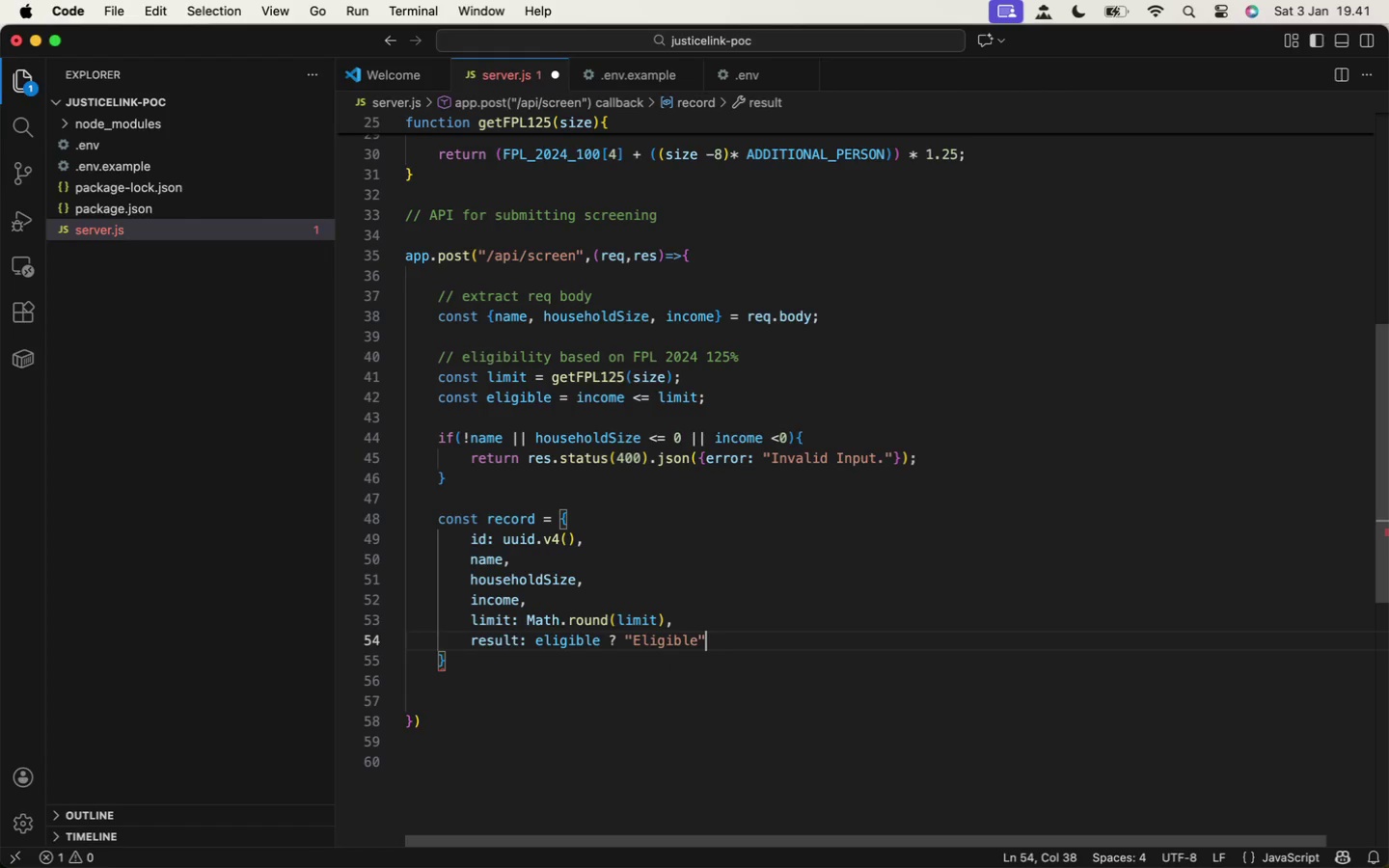 
key(Shift+Semicolon)
 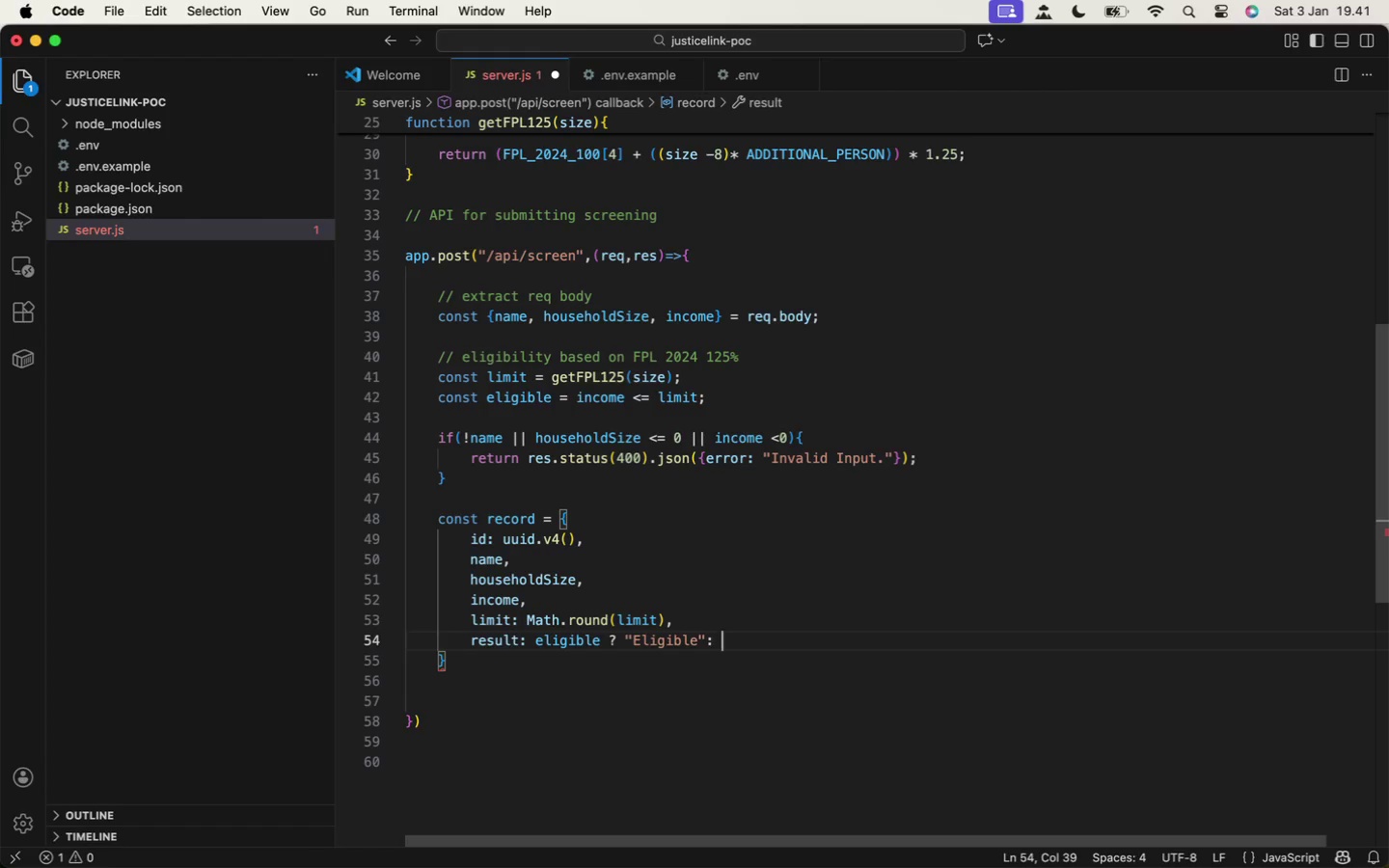 
key(Space)
 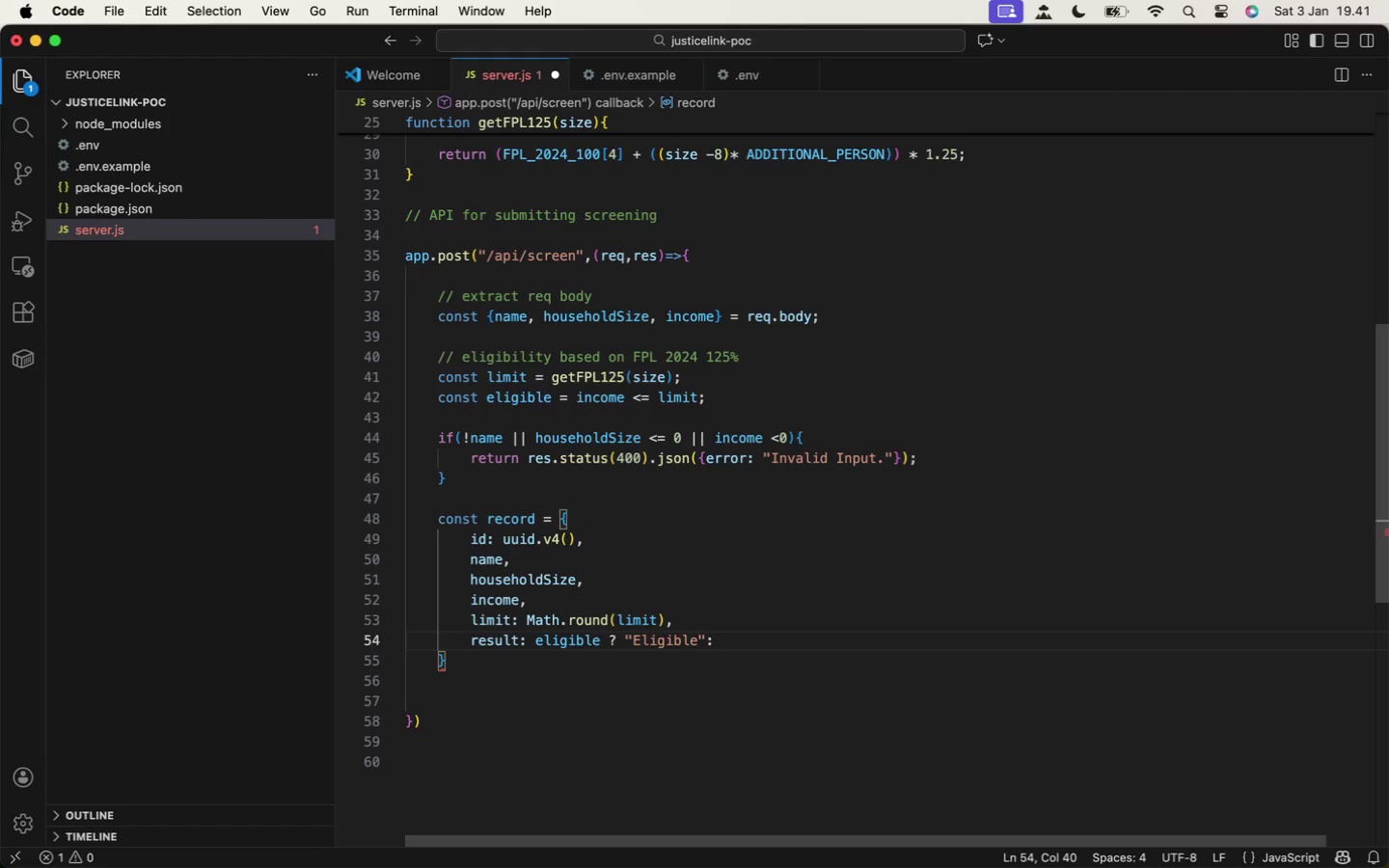 
type("Ineligible)
 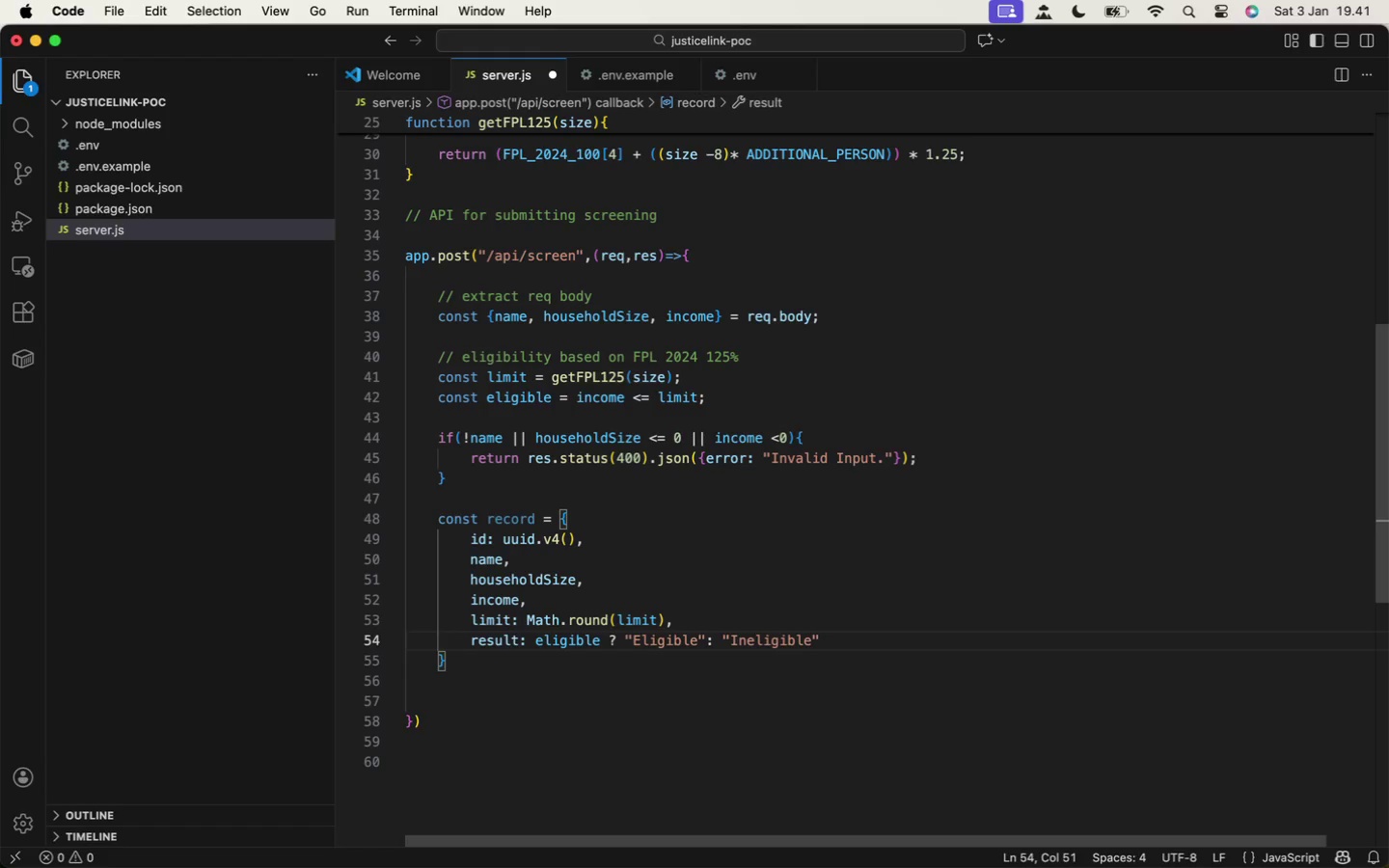 
key(ArrowRight)
 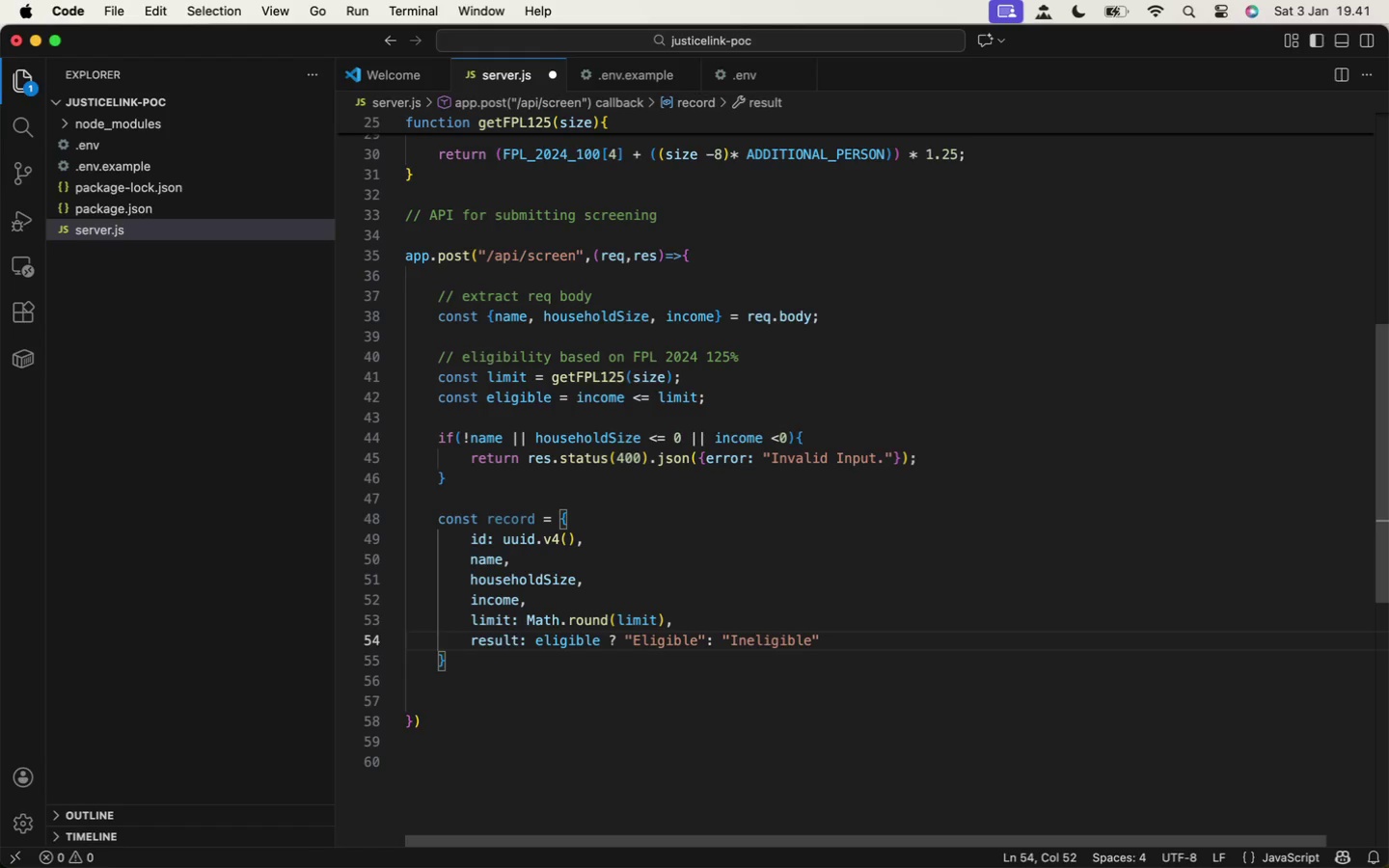 
key(Comma)
 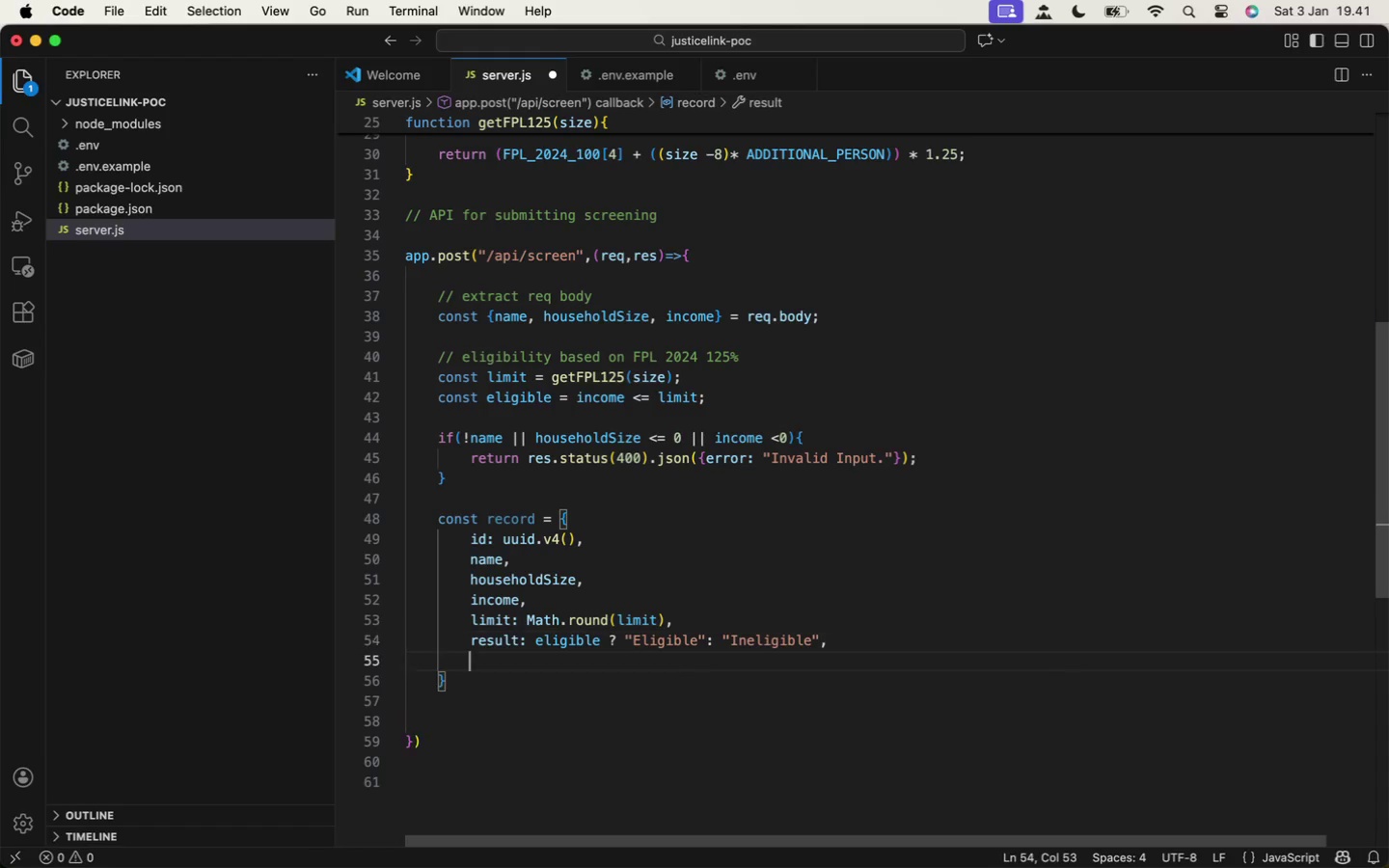 
key(Enter)
 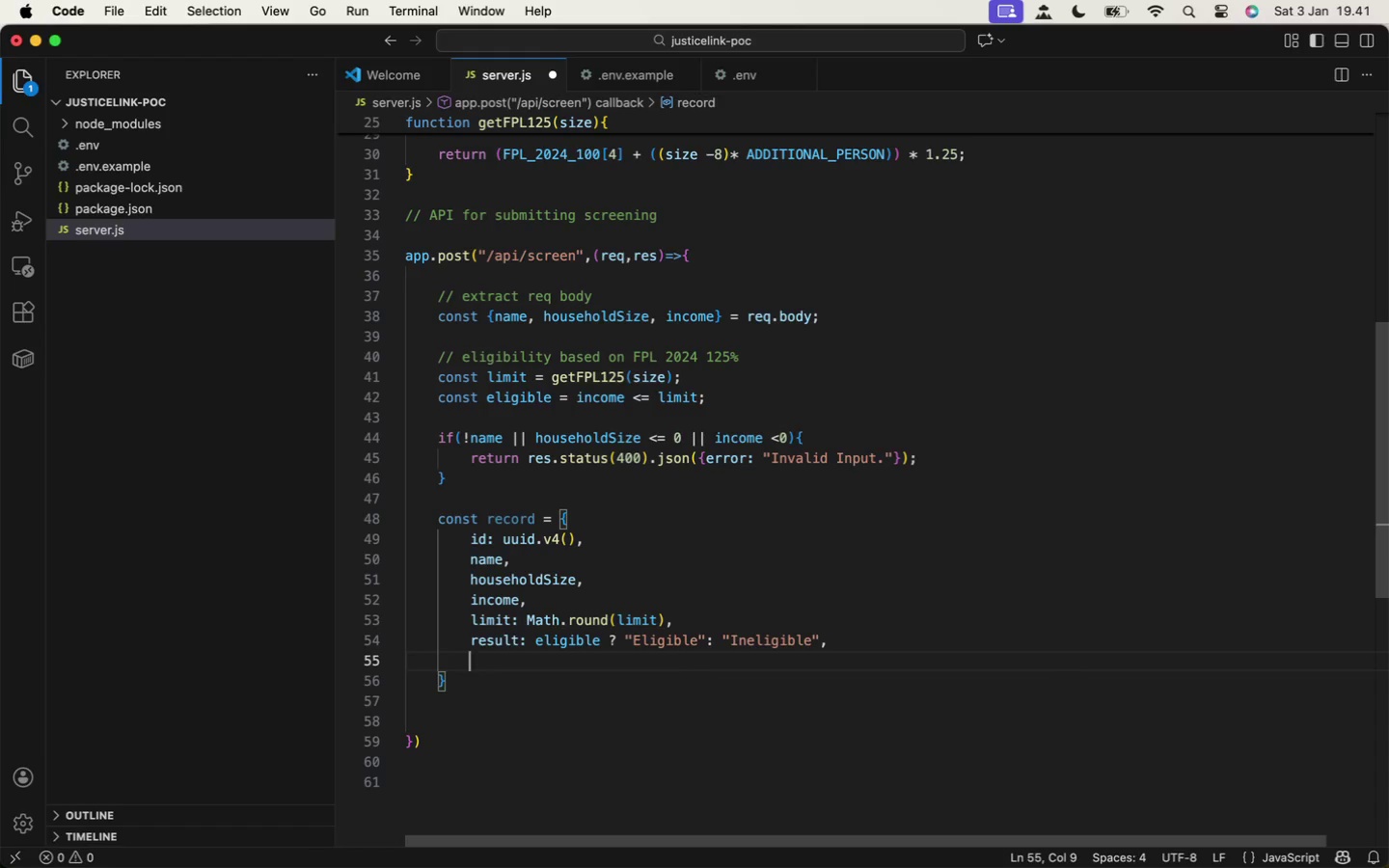 
type(timesa)
key(Backspace)
type(tamp: )
 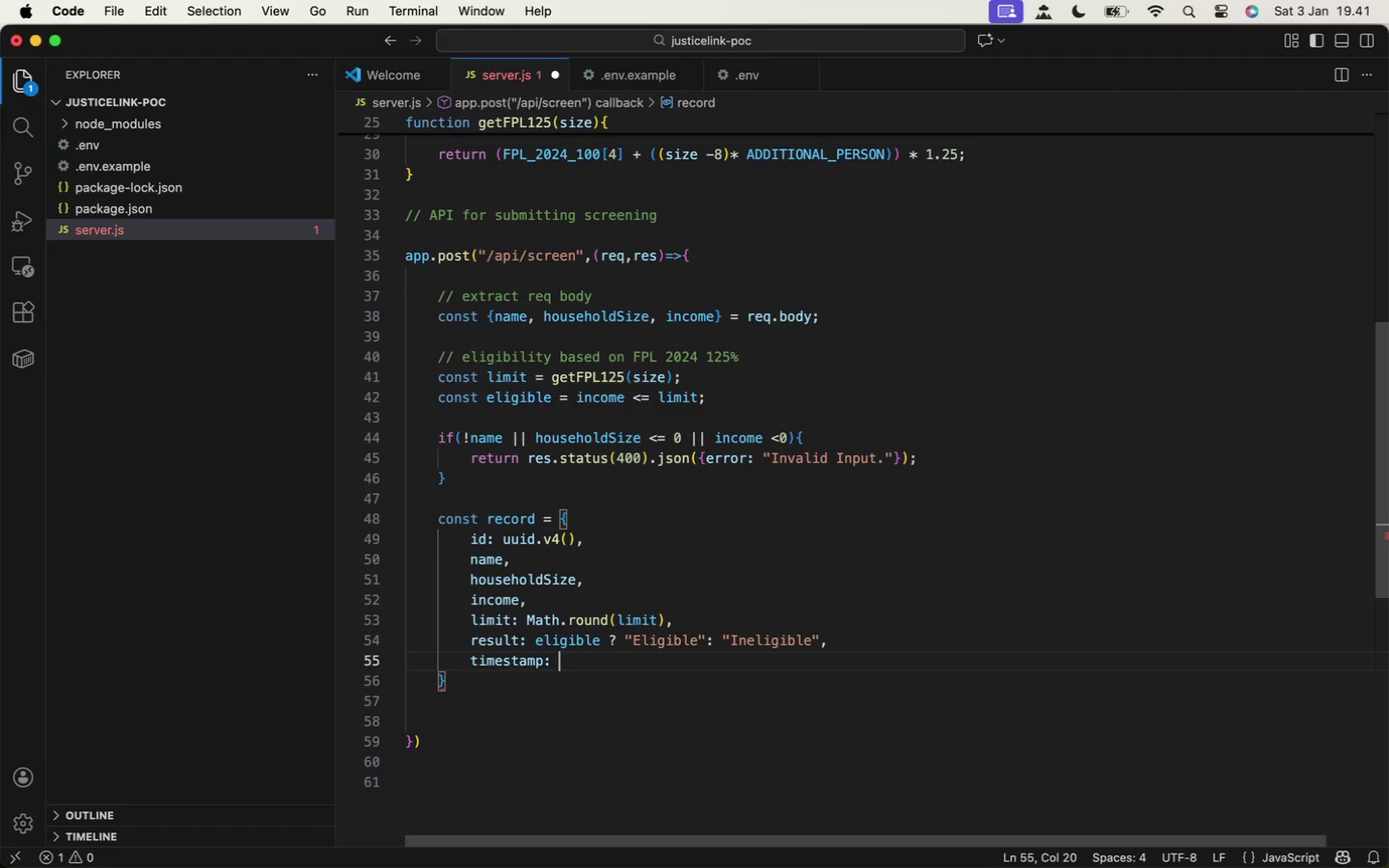 
type(new Date().toI)
 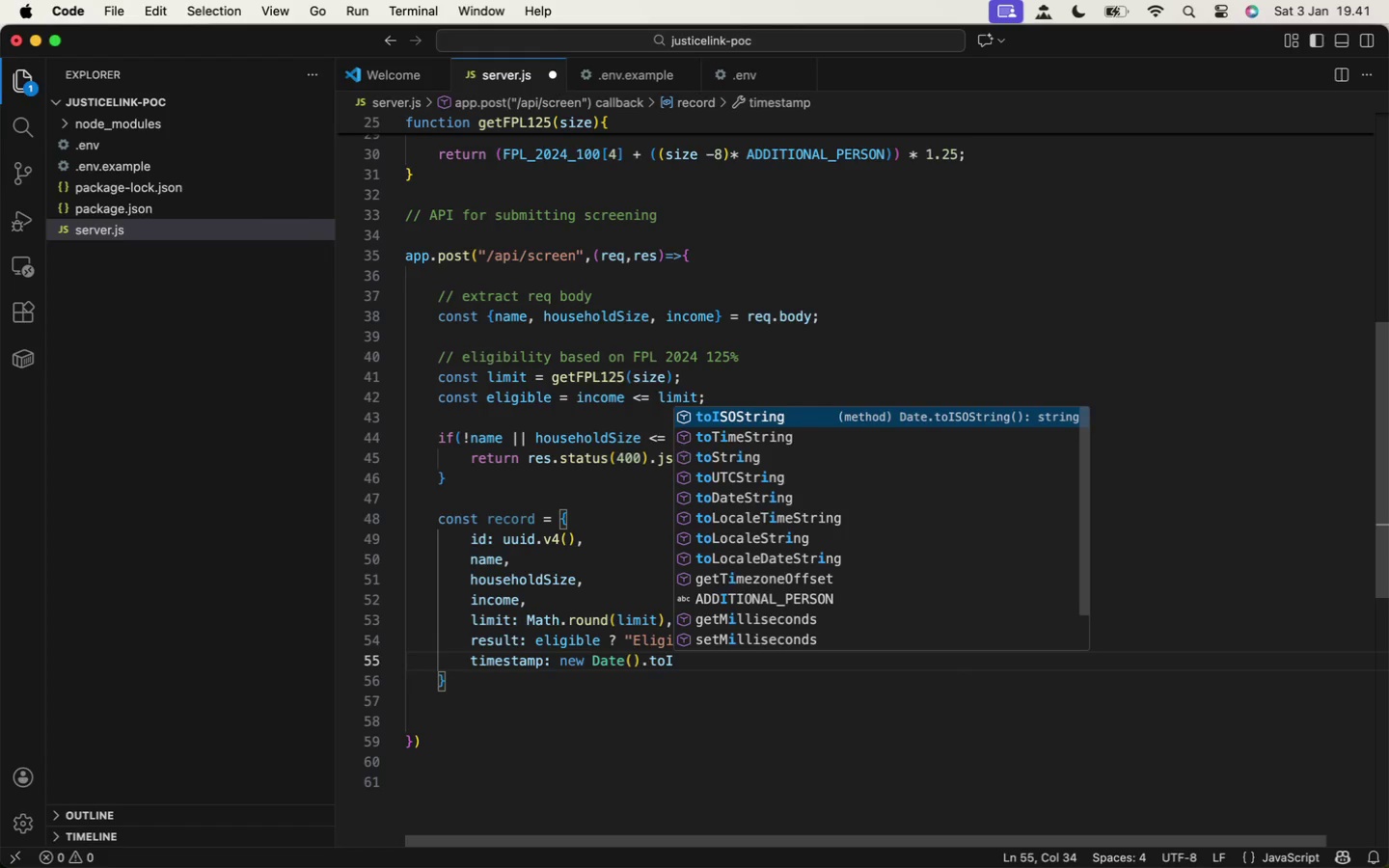 
key(Enter)
 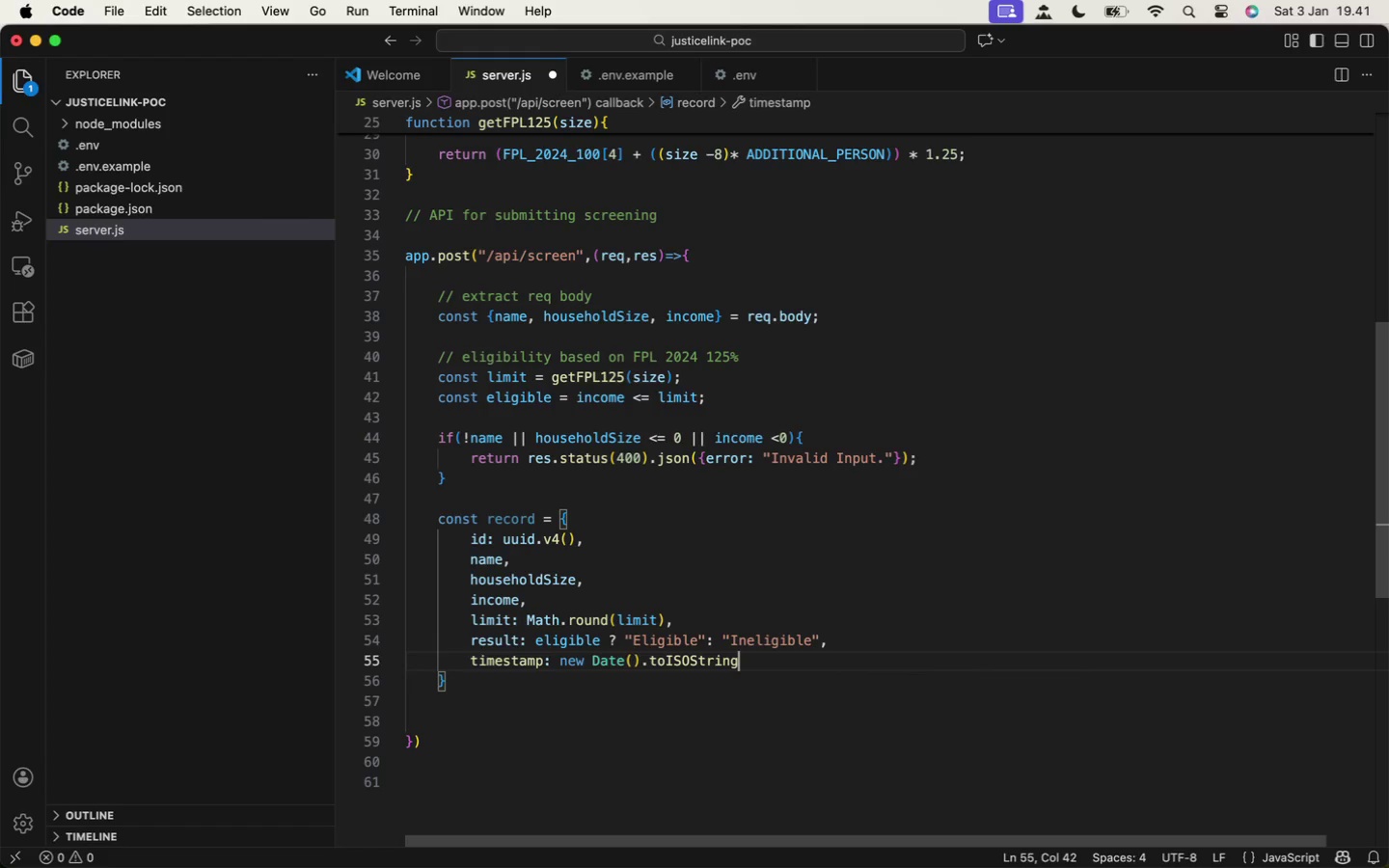 
key(Shift+9)
 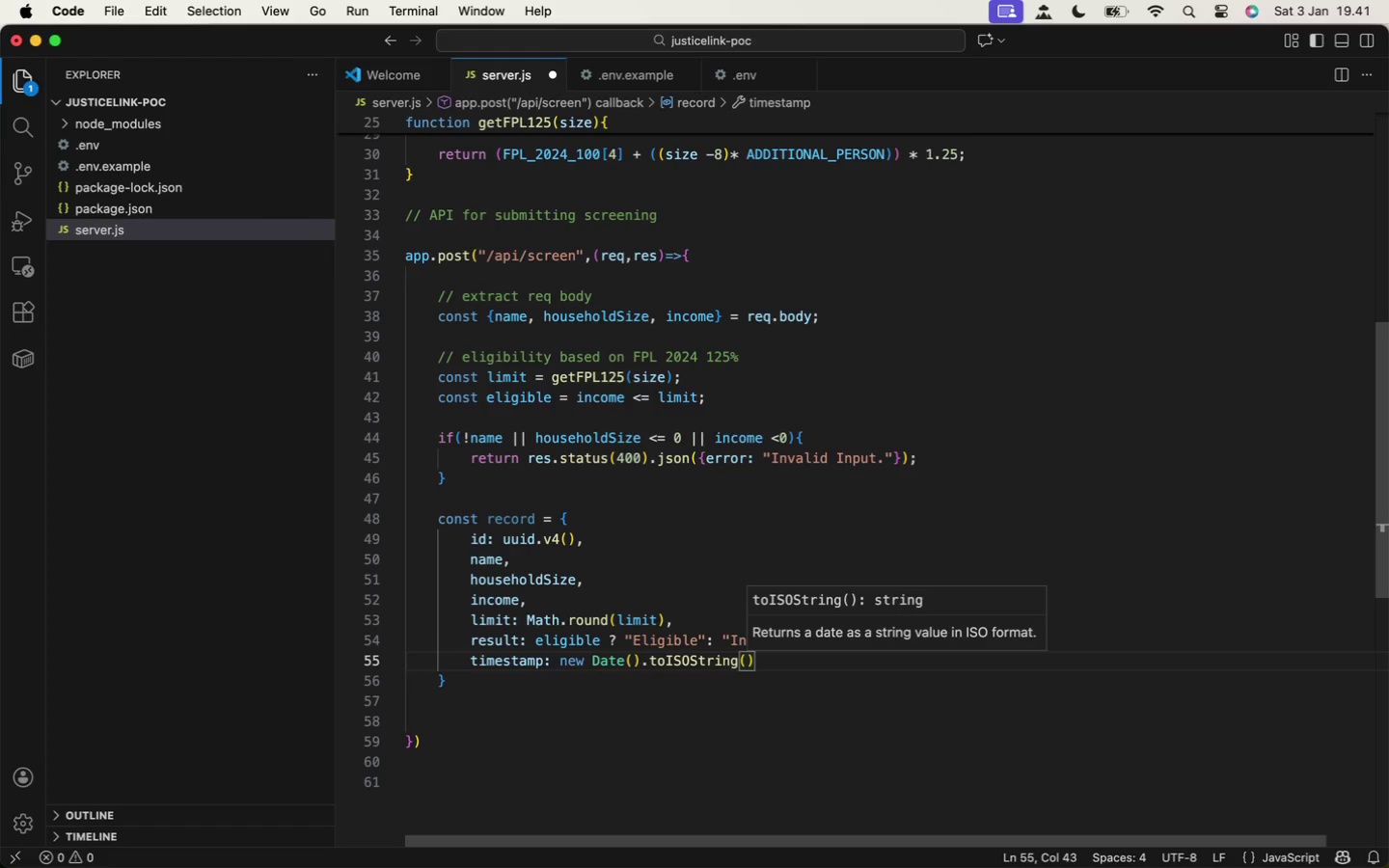 
key(ArrowRight)
 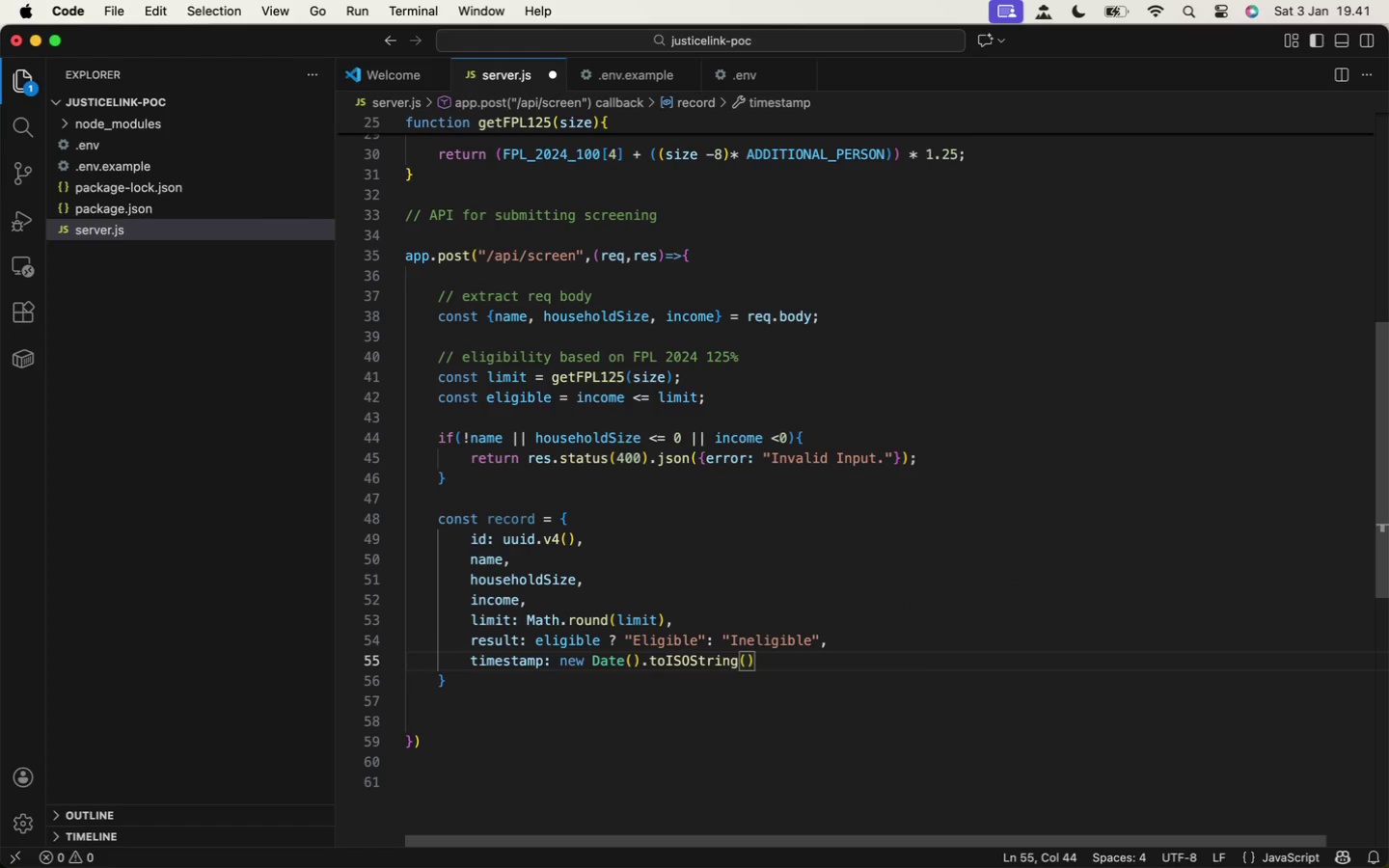 
key(Meta+S)
 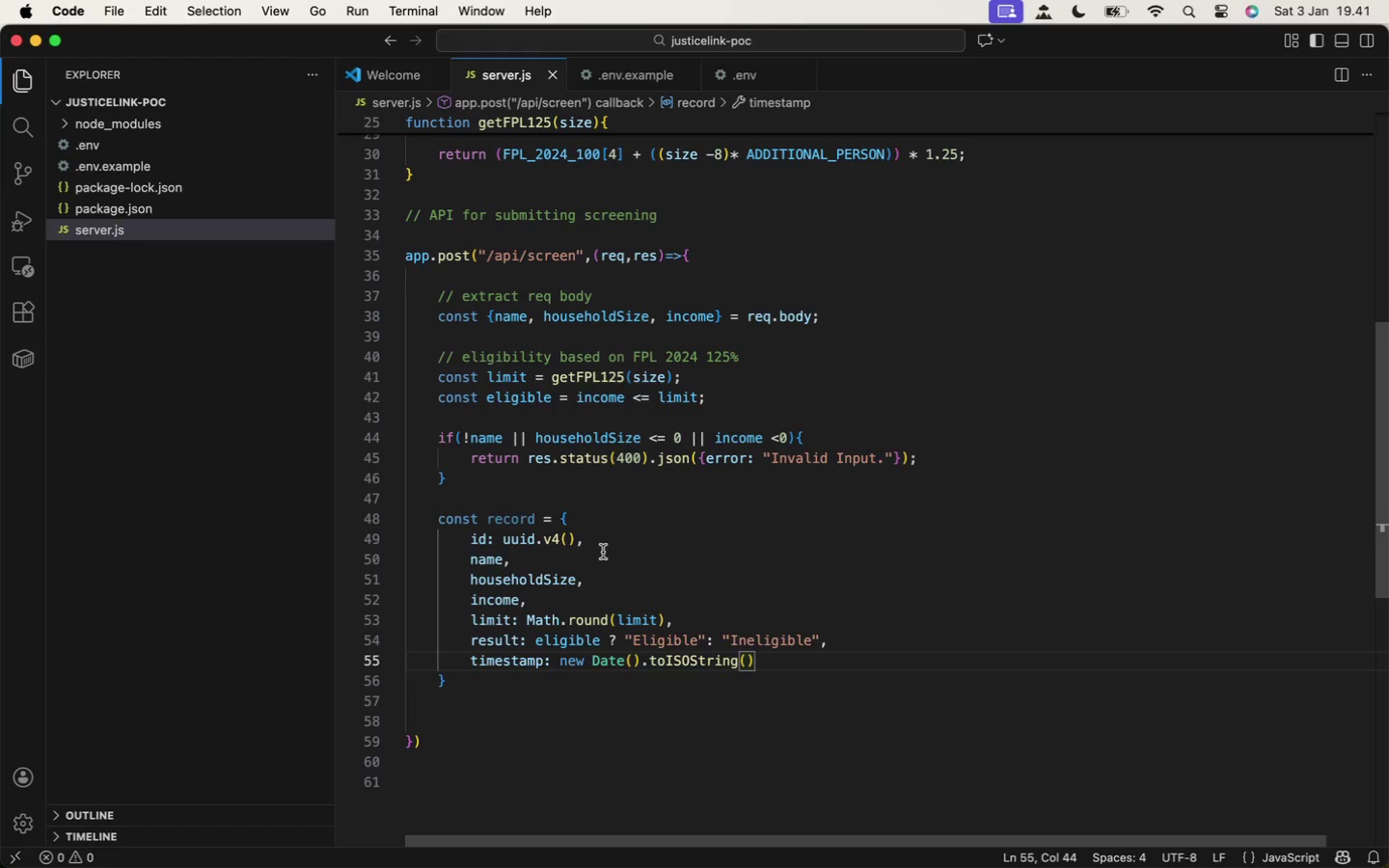 
scroll: coordinate [607, 546], scroll_direction: down, amount: 2.0
 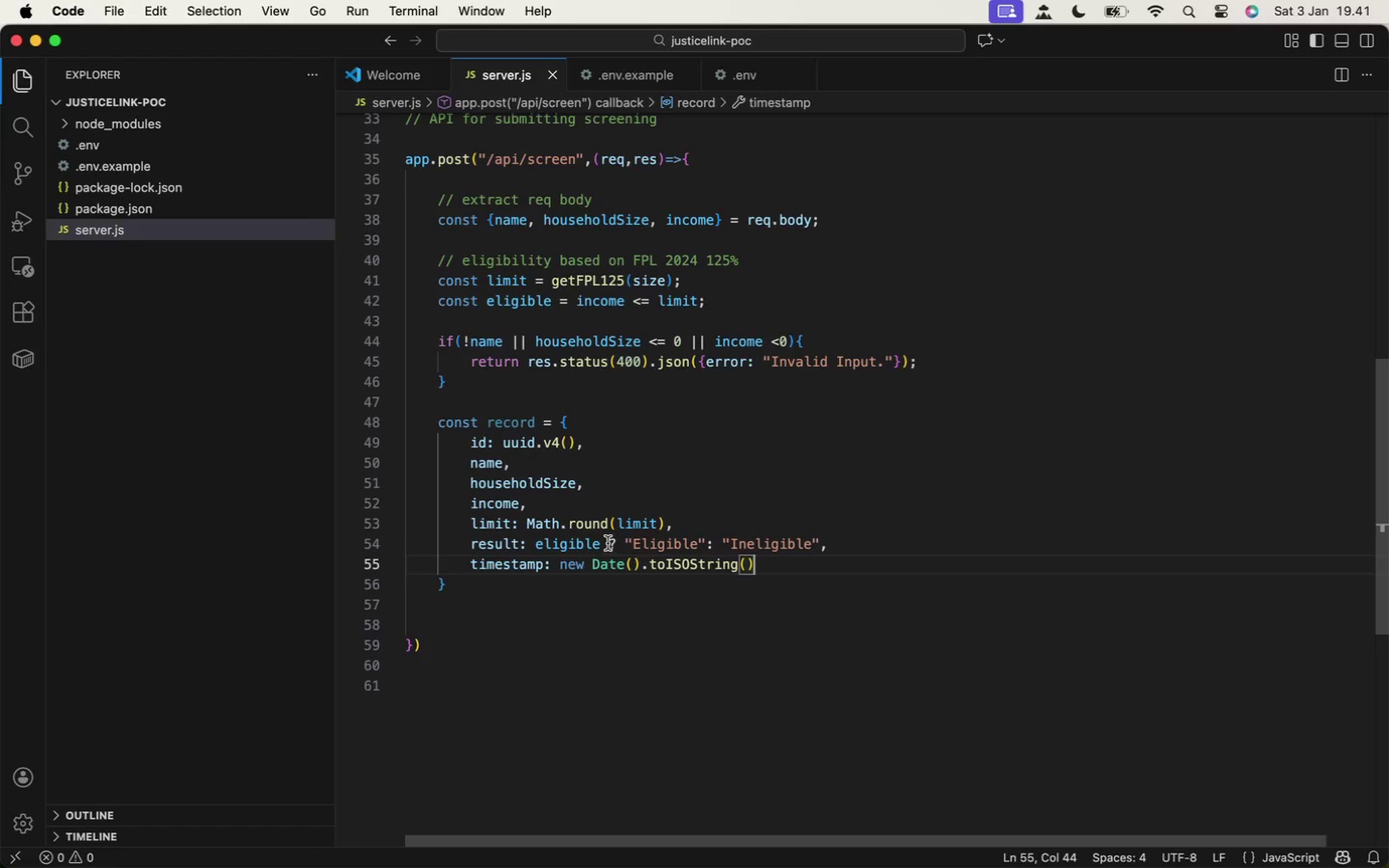 
mouse_move([559, 556])
 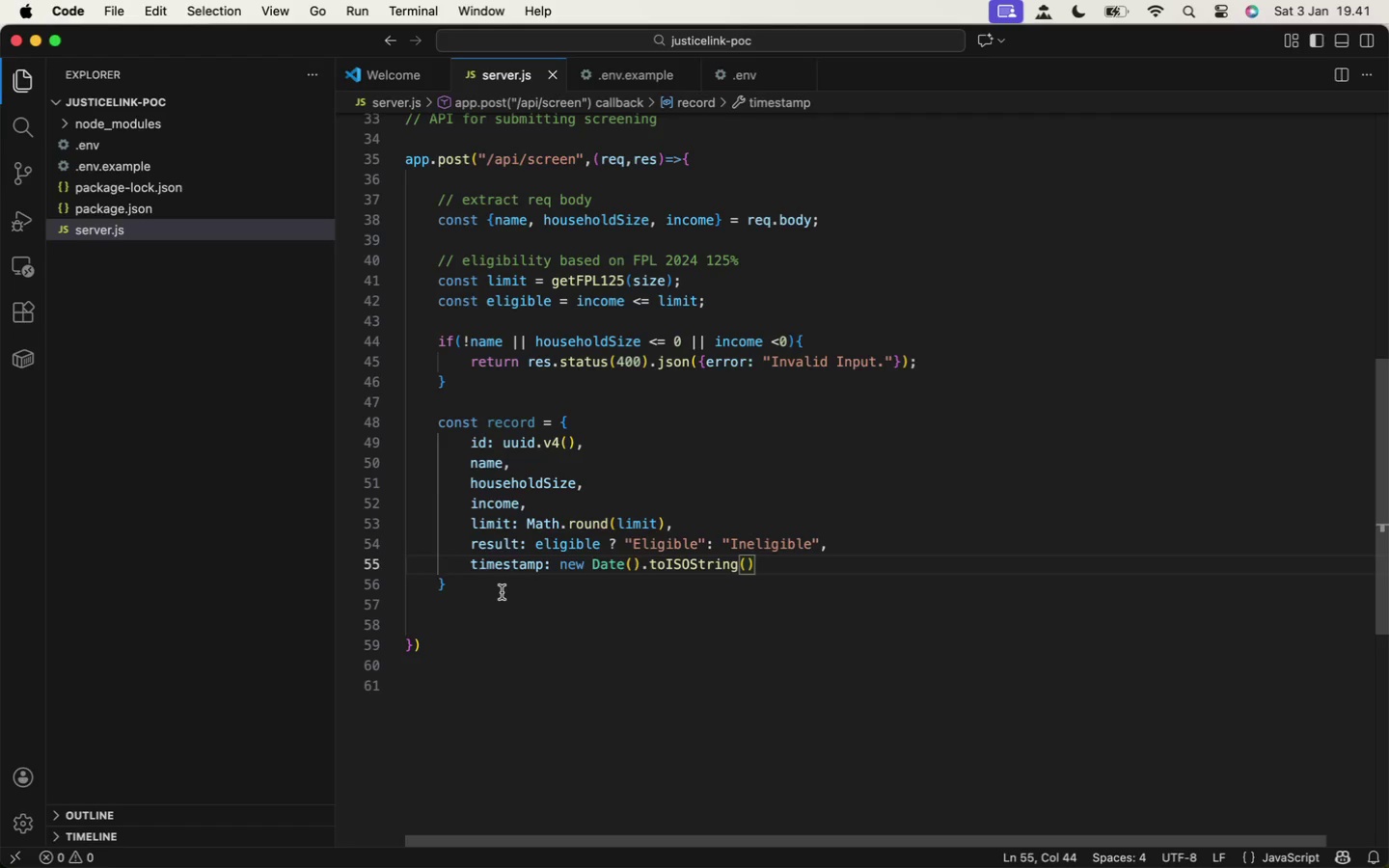 
wait(8.43)
 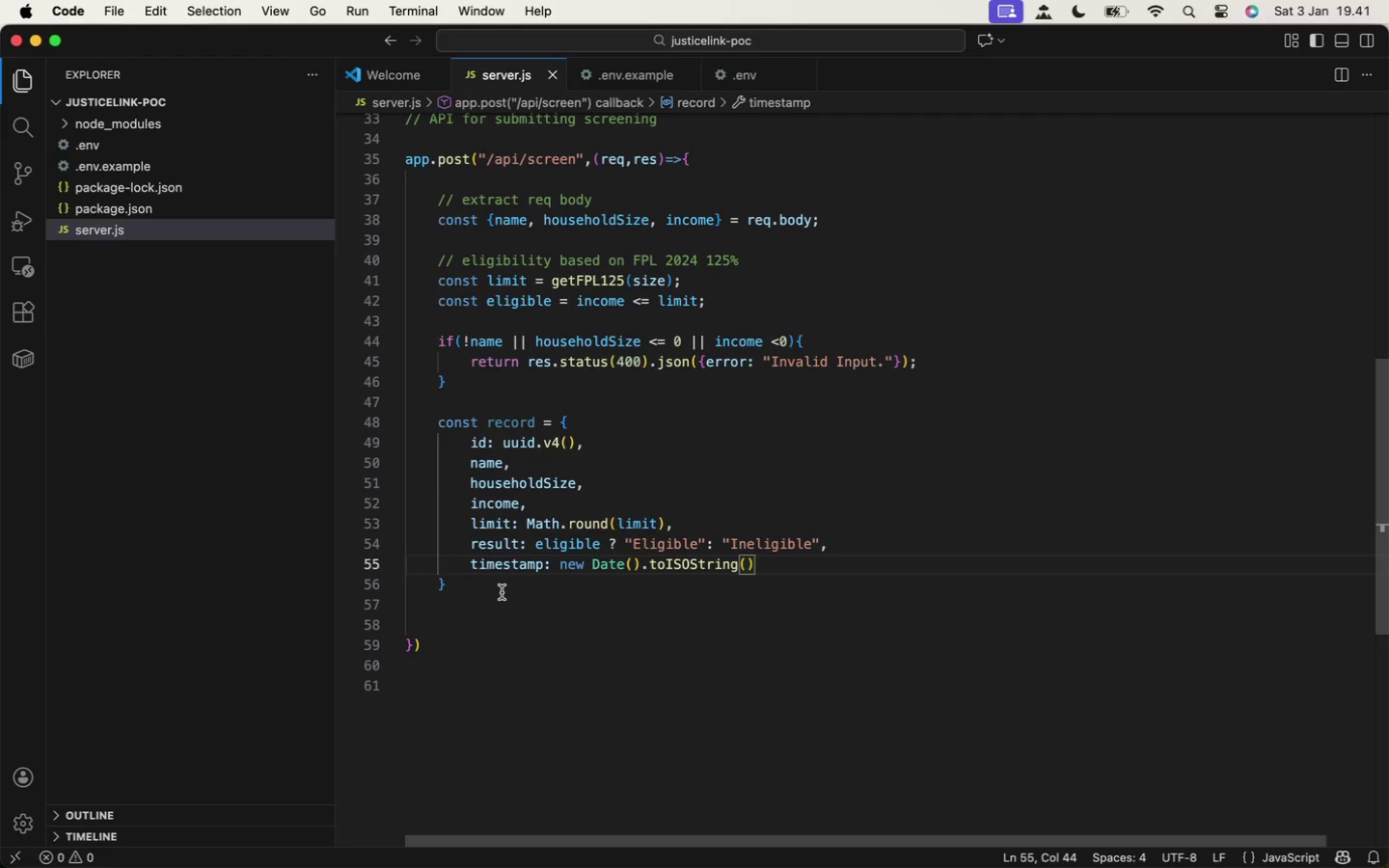 
left_click([515, 591])
 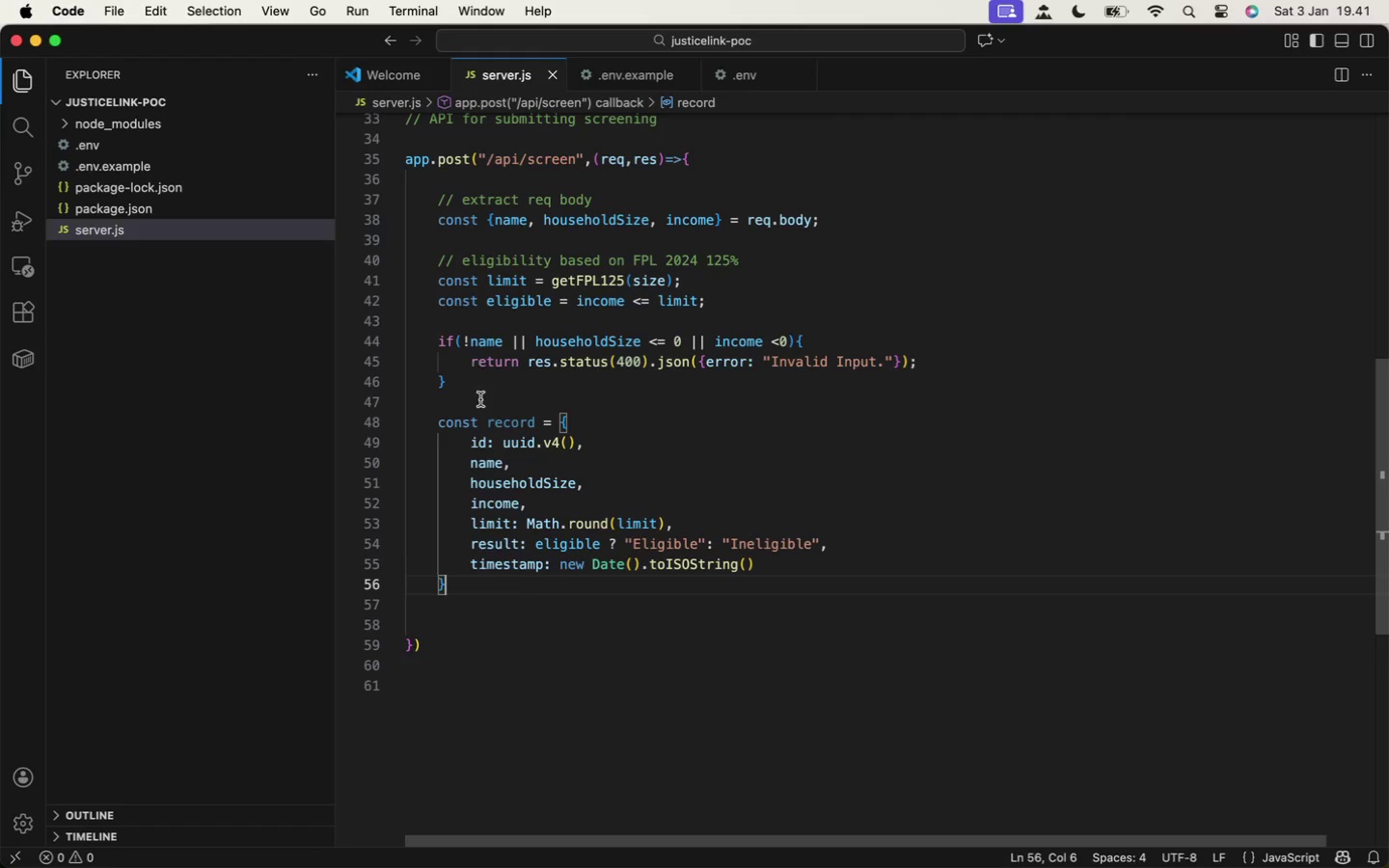 
left_click([483, 407])
 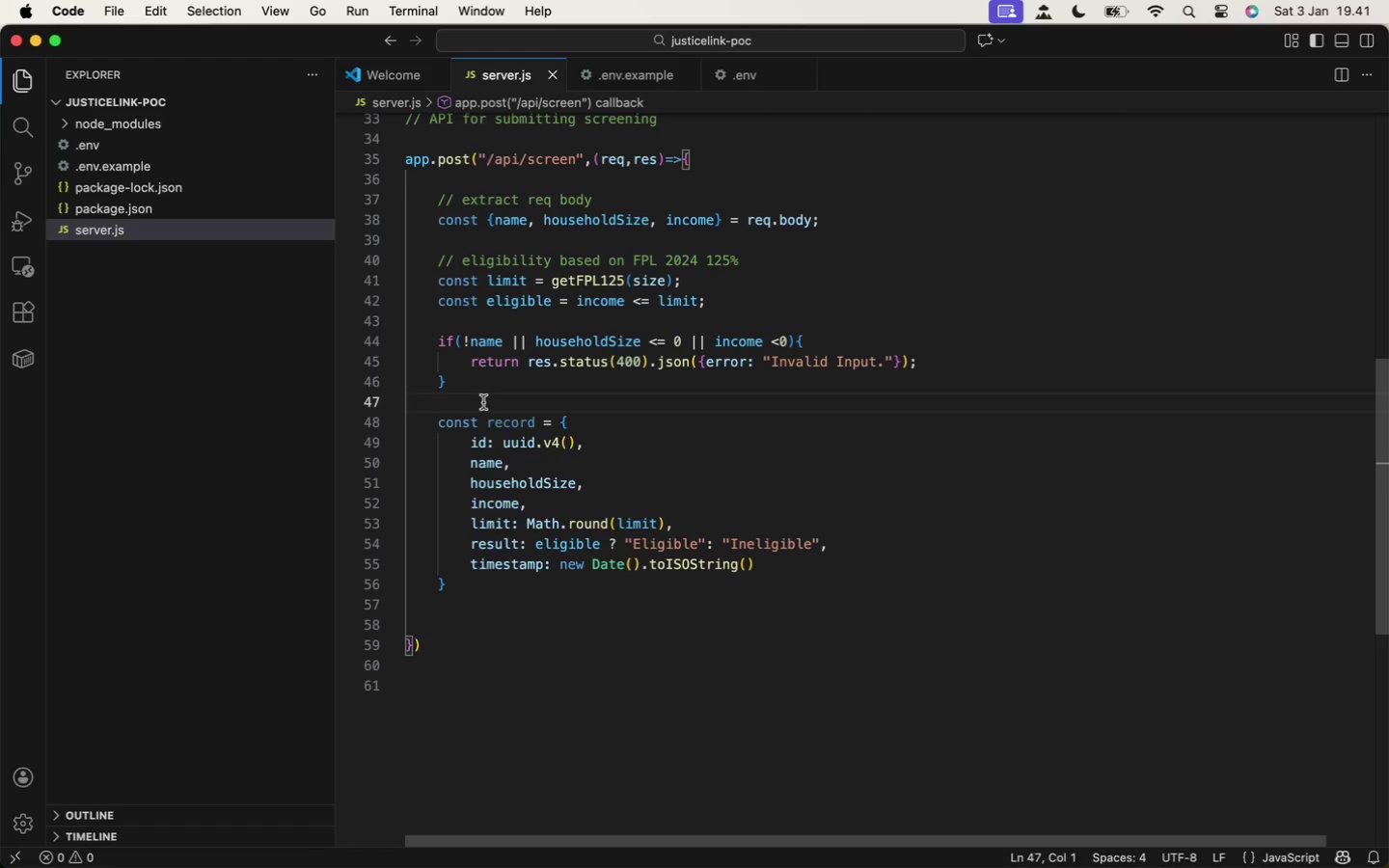 
key(Tab)
 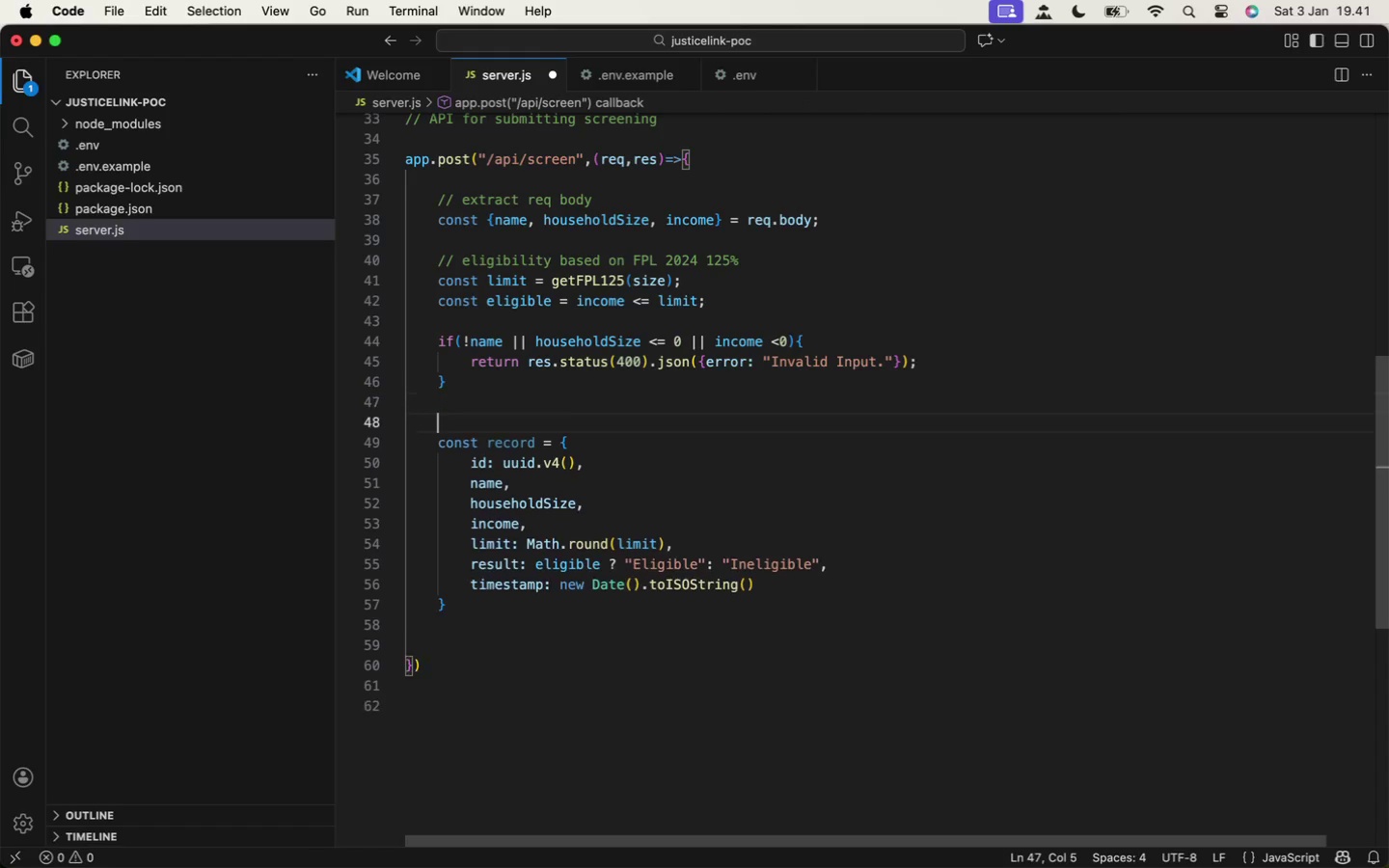 
key(Enter)
 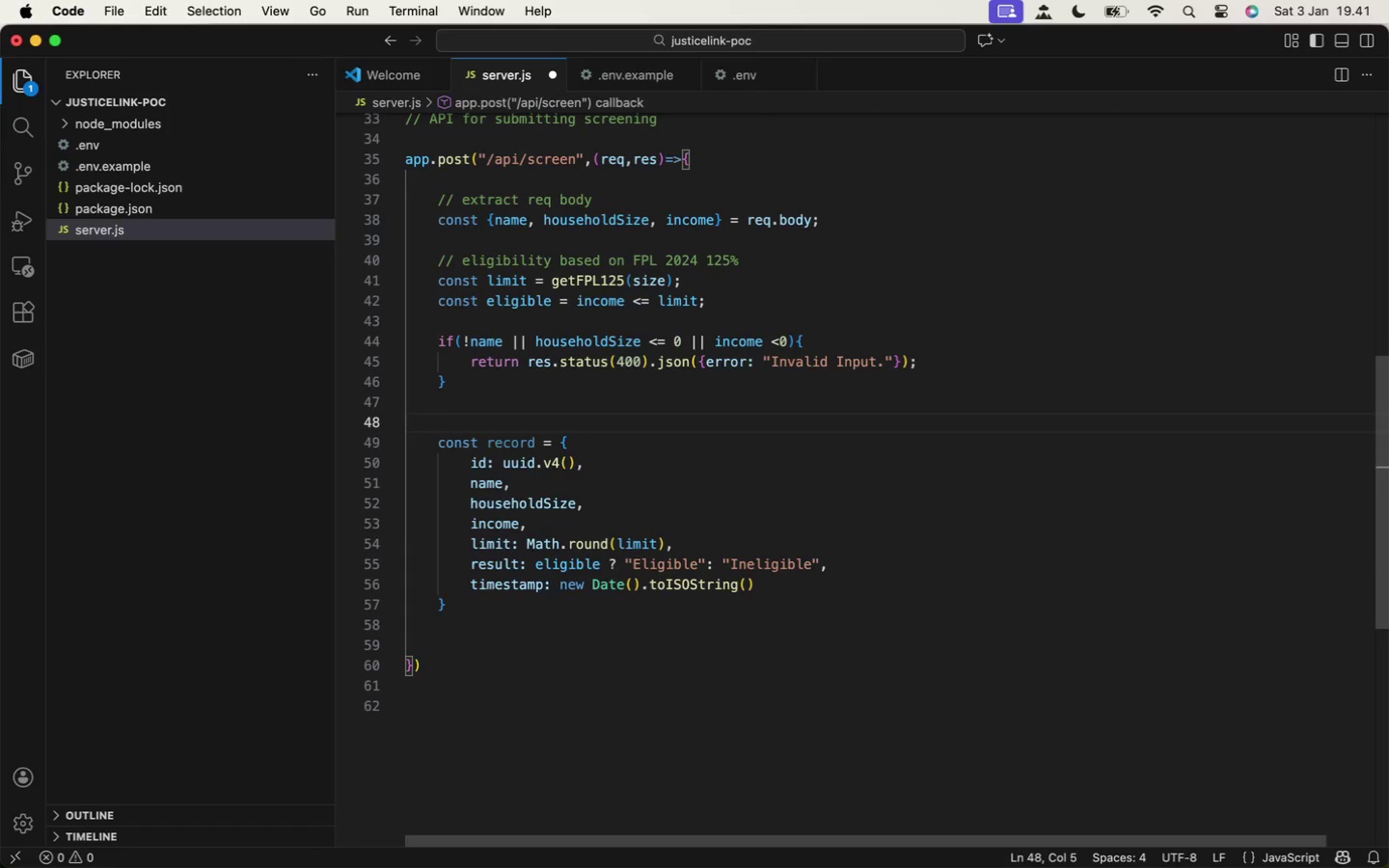 
type(// create re)
key(Backspace)
key(Backspace)
type(screening record)
 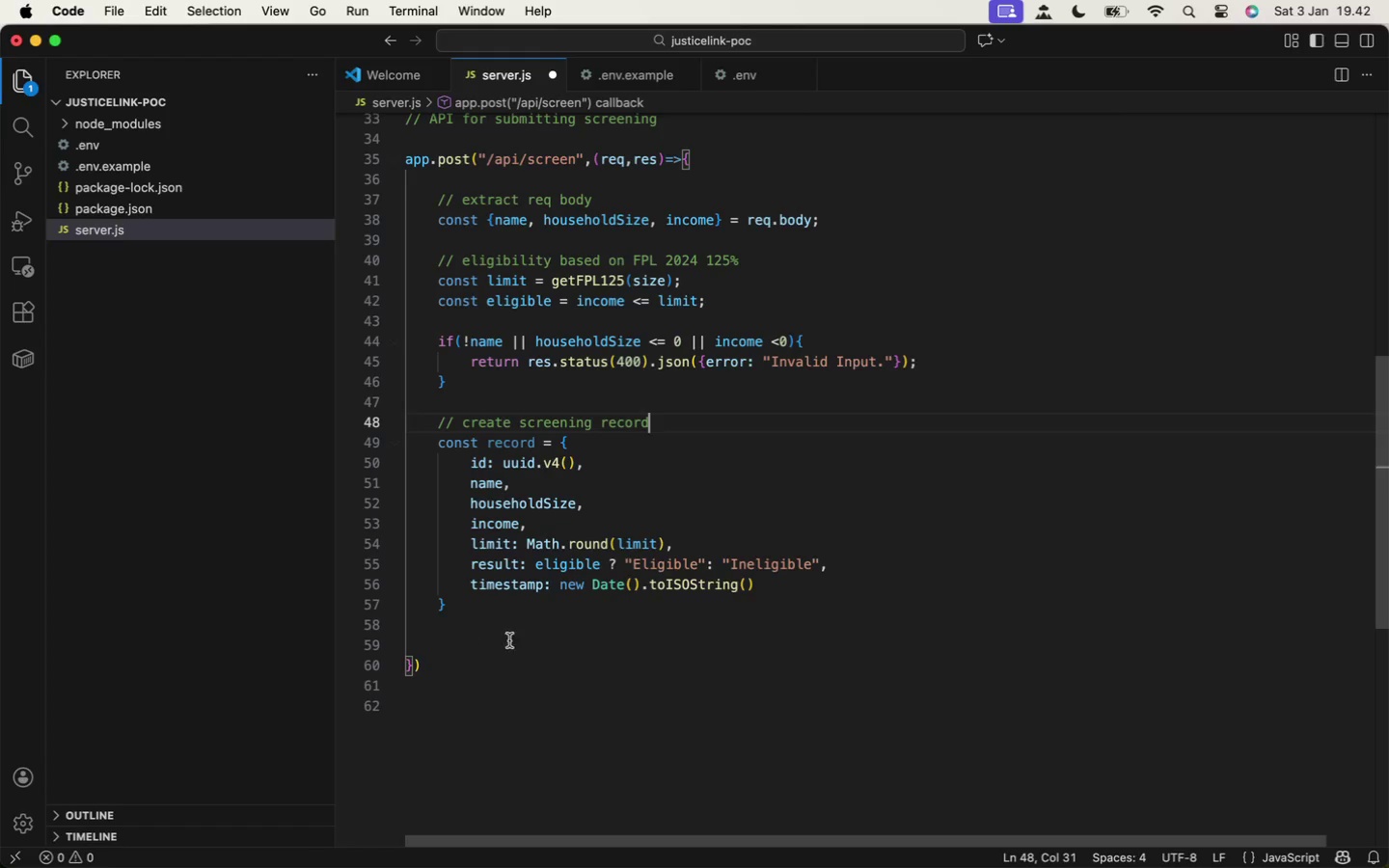 
left_click([557, 611])
 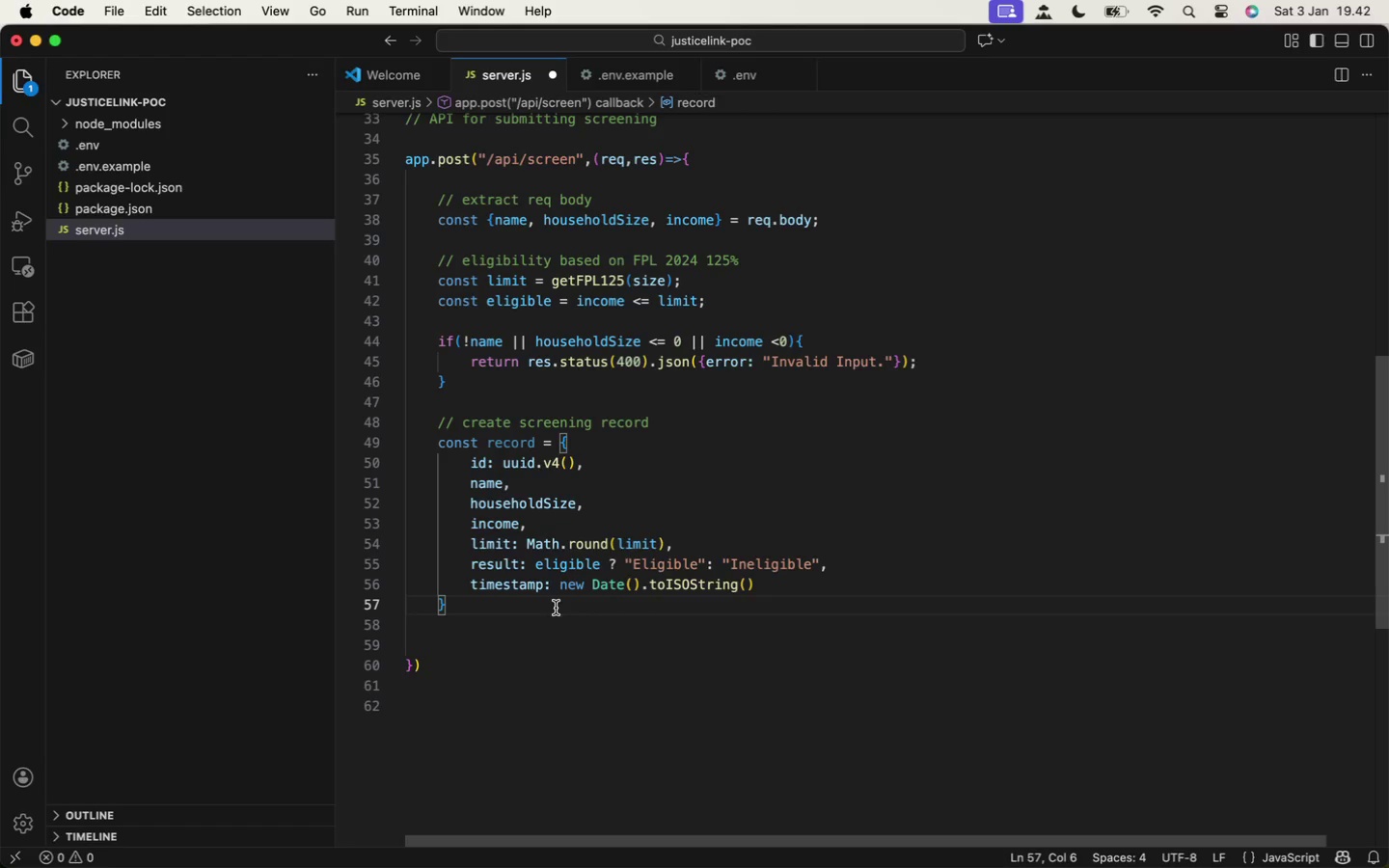 
key(Enter)
 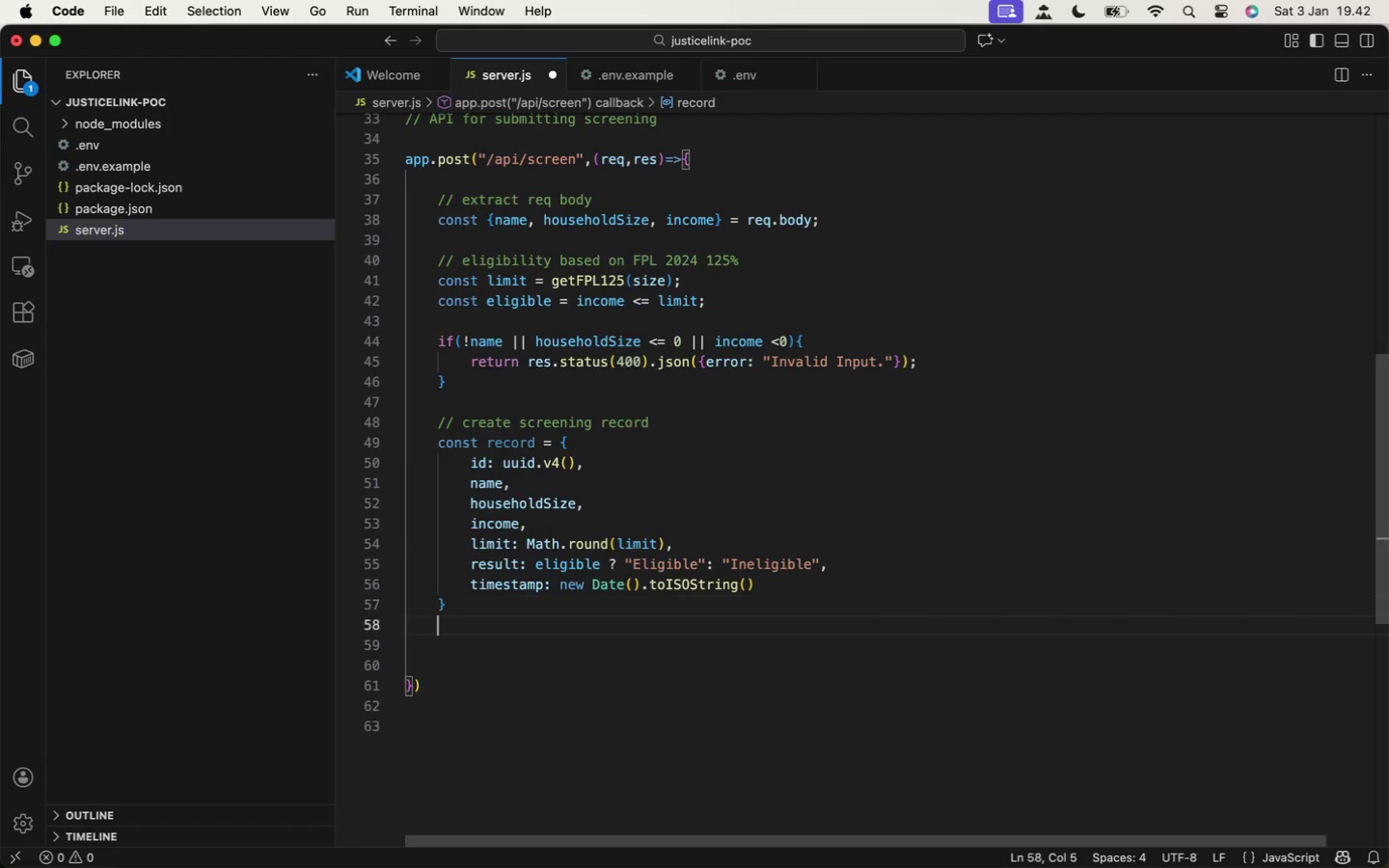 
key(Enter)
 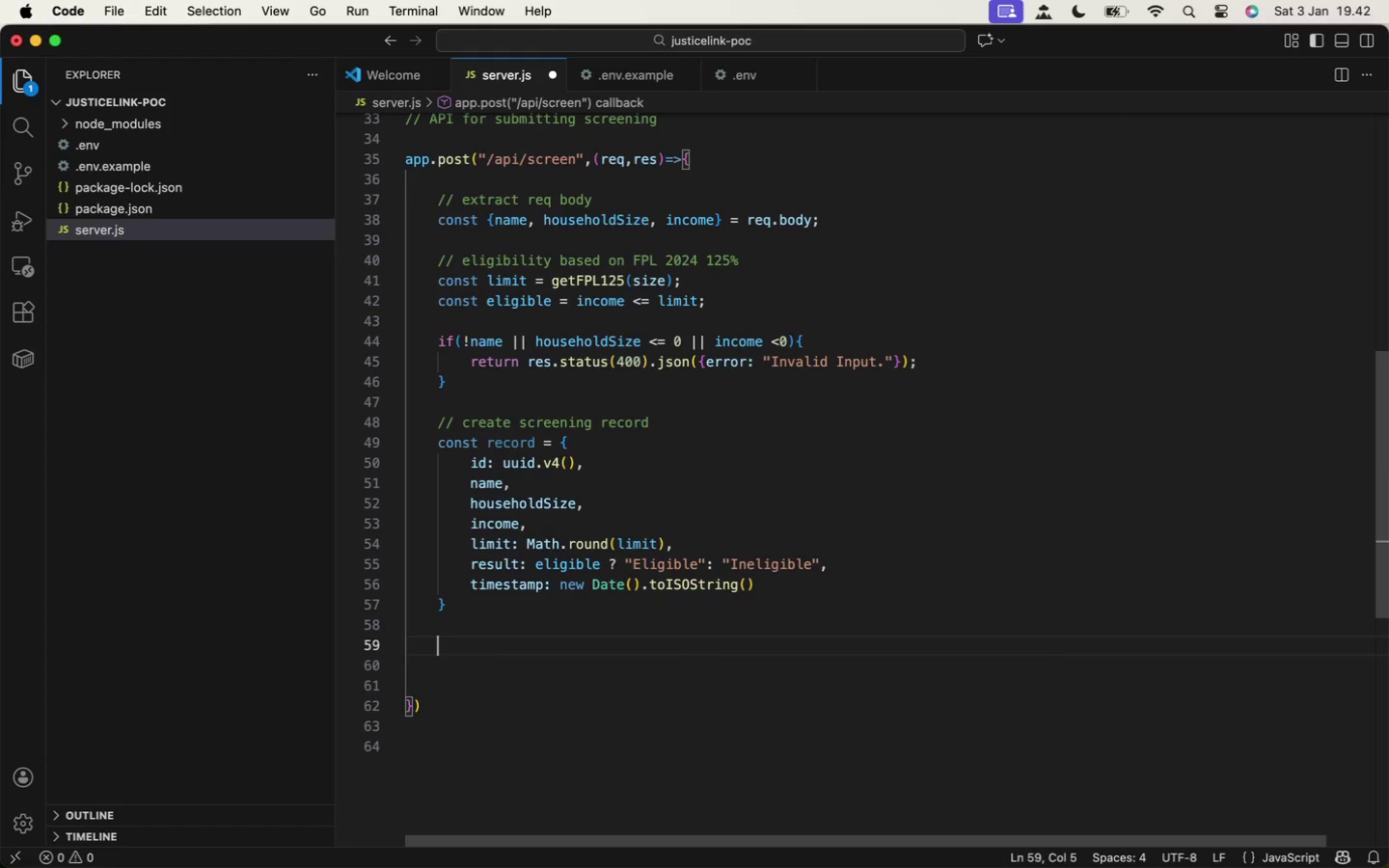 
wait(13.05)
 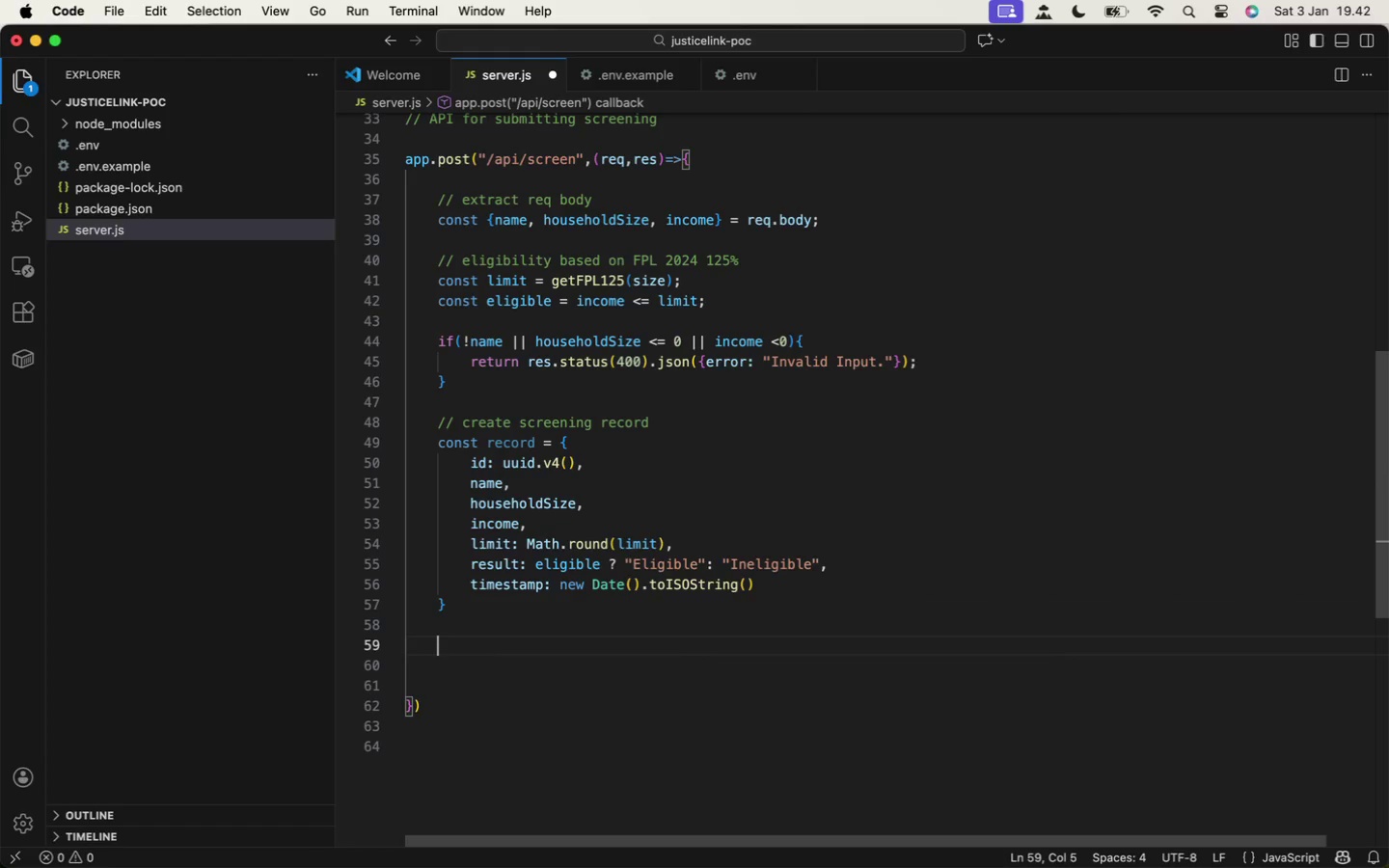 
scroll: coordinate [524, 549], scroll_direction: up, amount: 32.0
 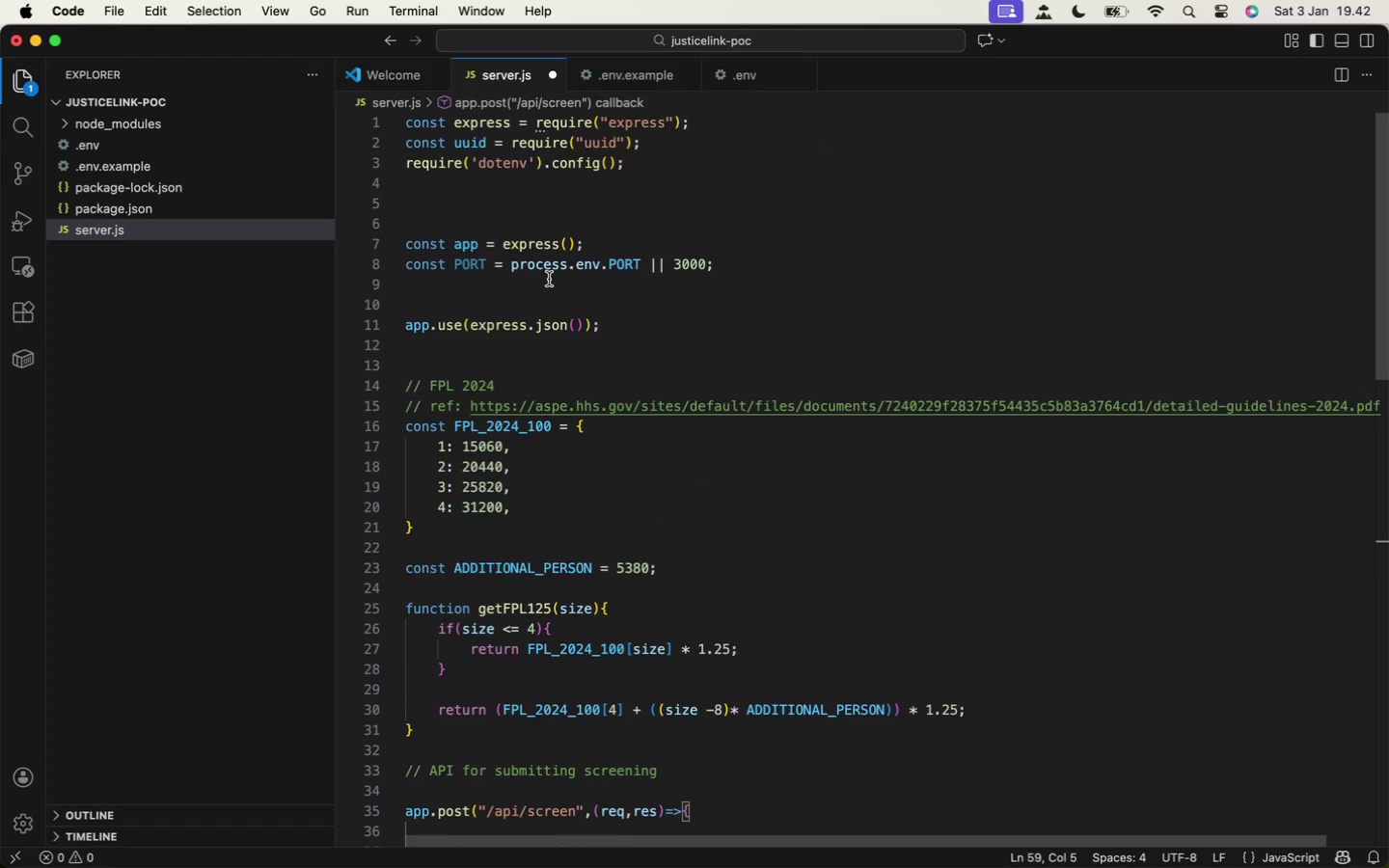 
left_click([663, 322])
 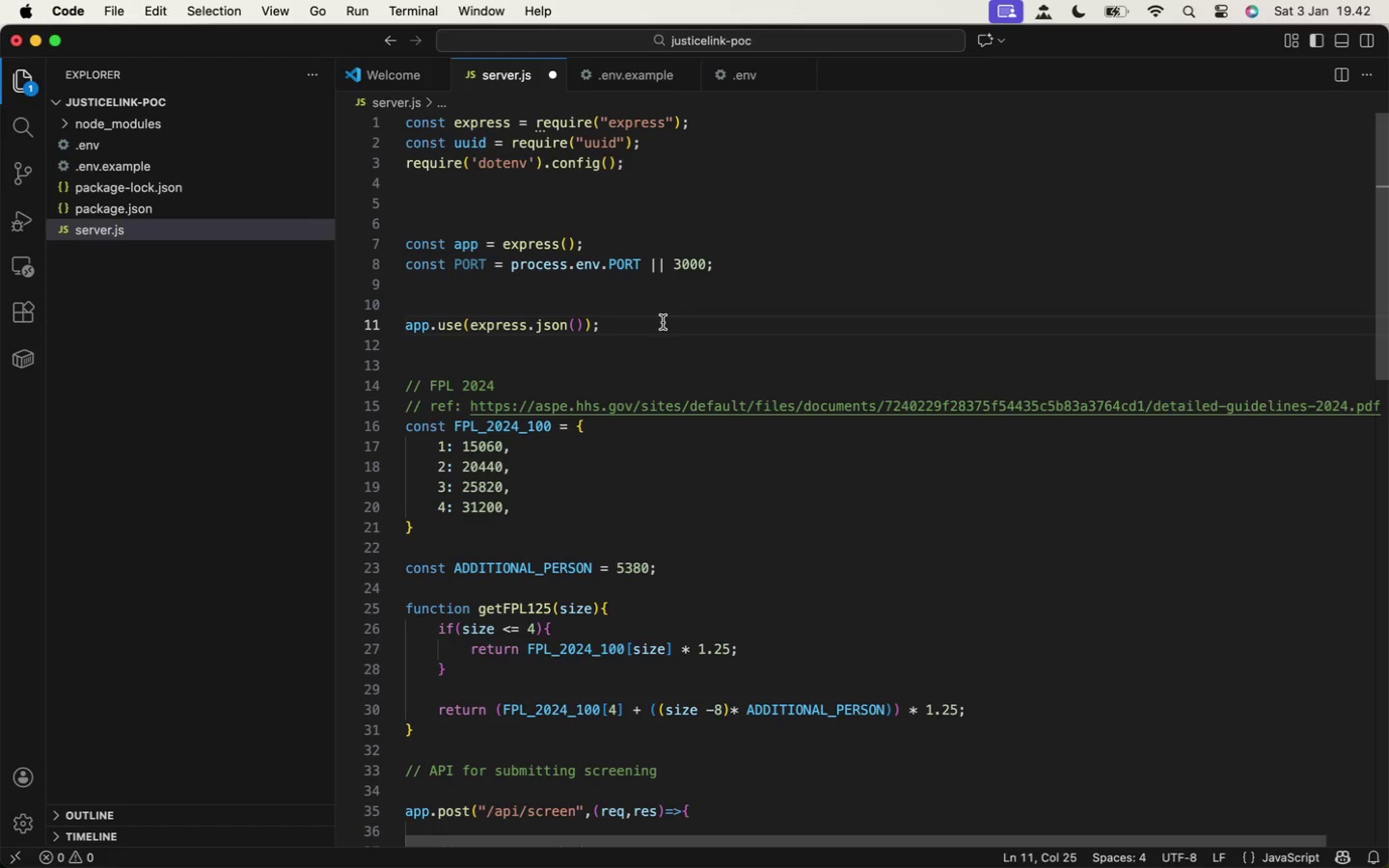 
key(Enter)
 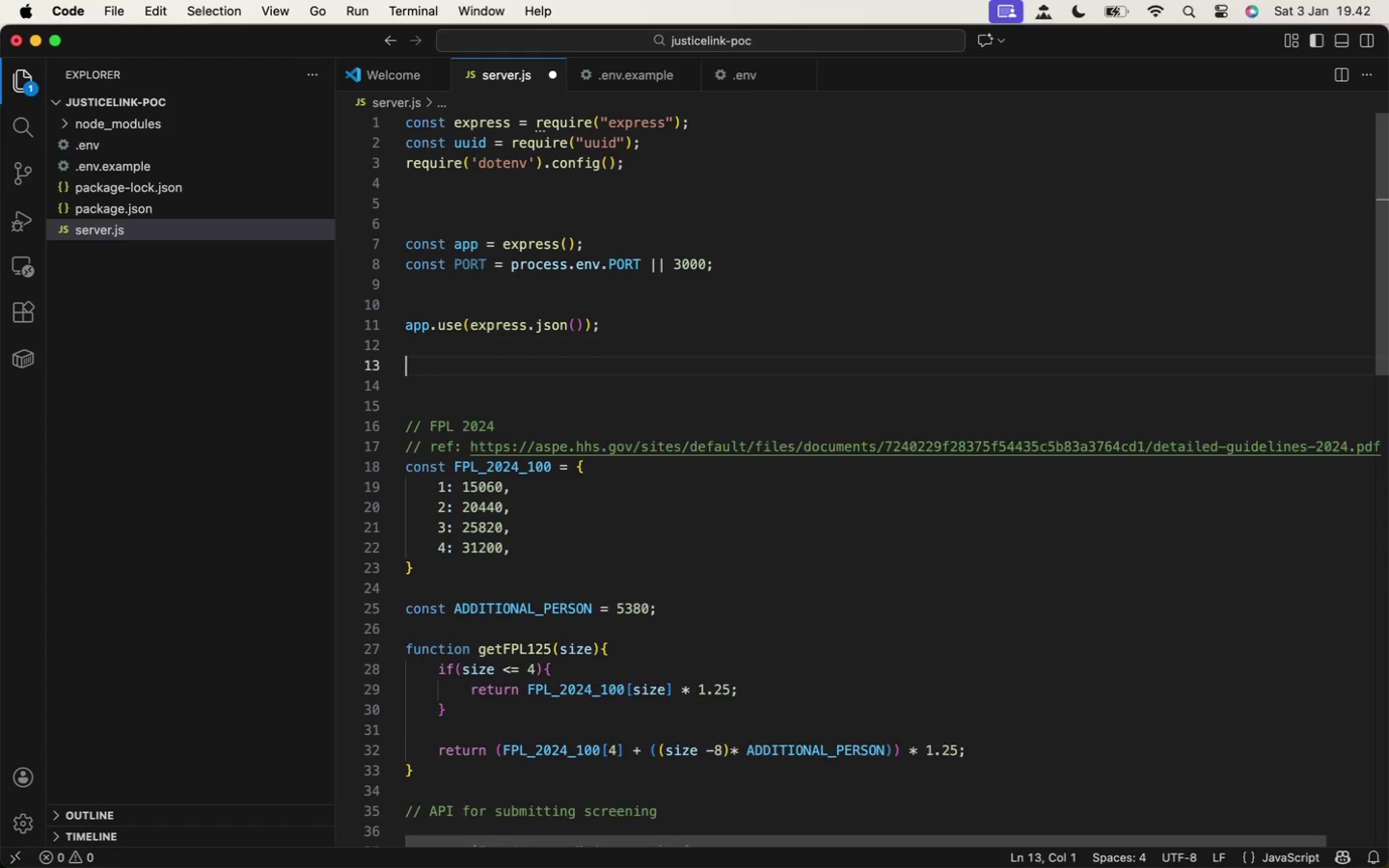 
key(Enter)
 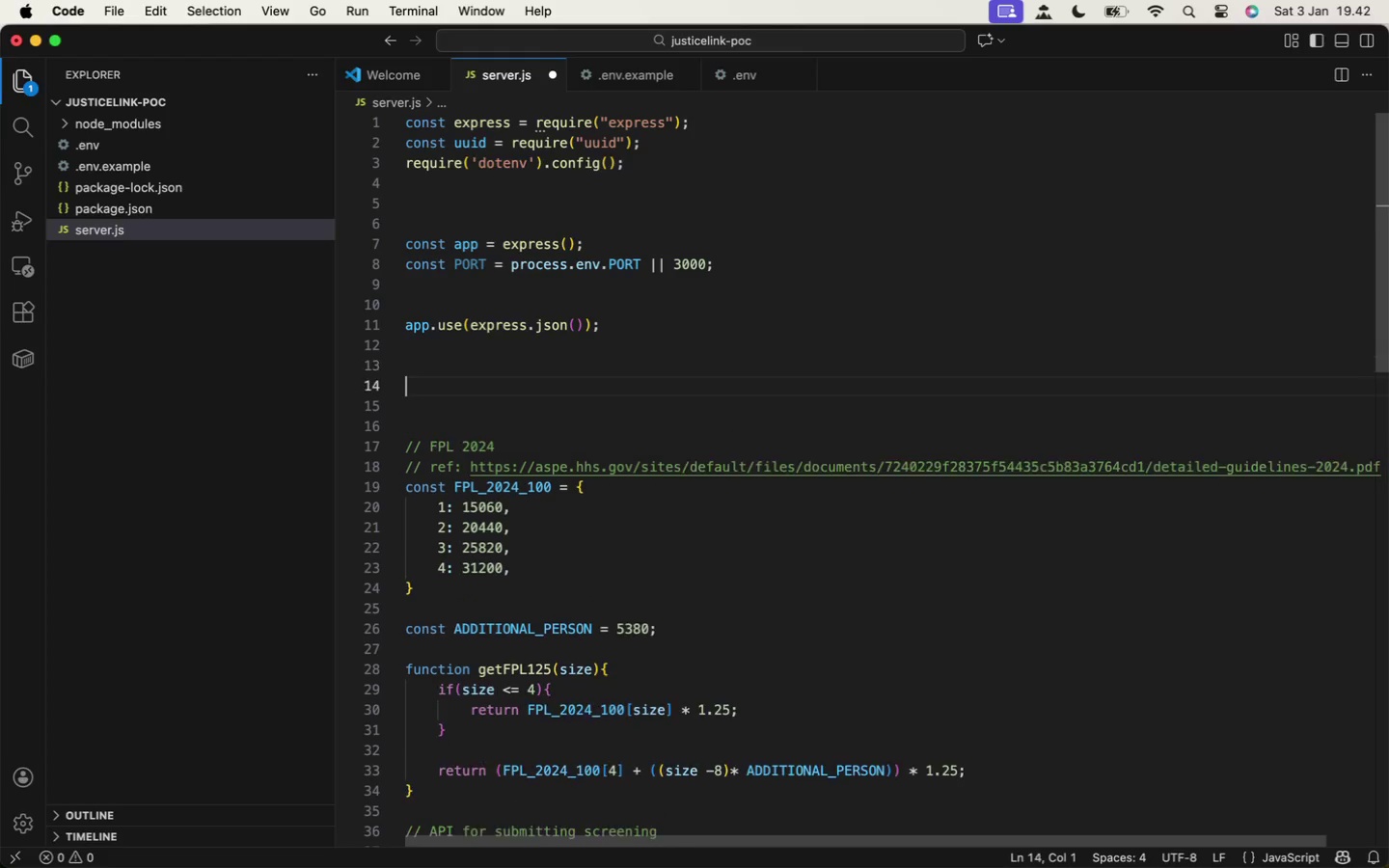 
key(Enter)
 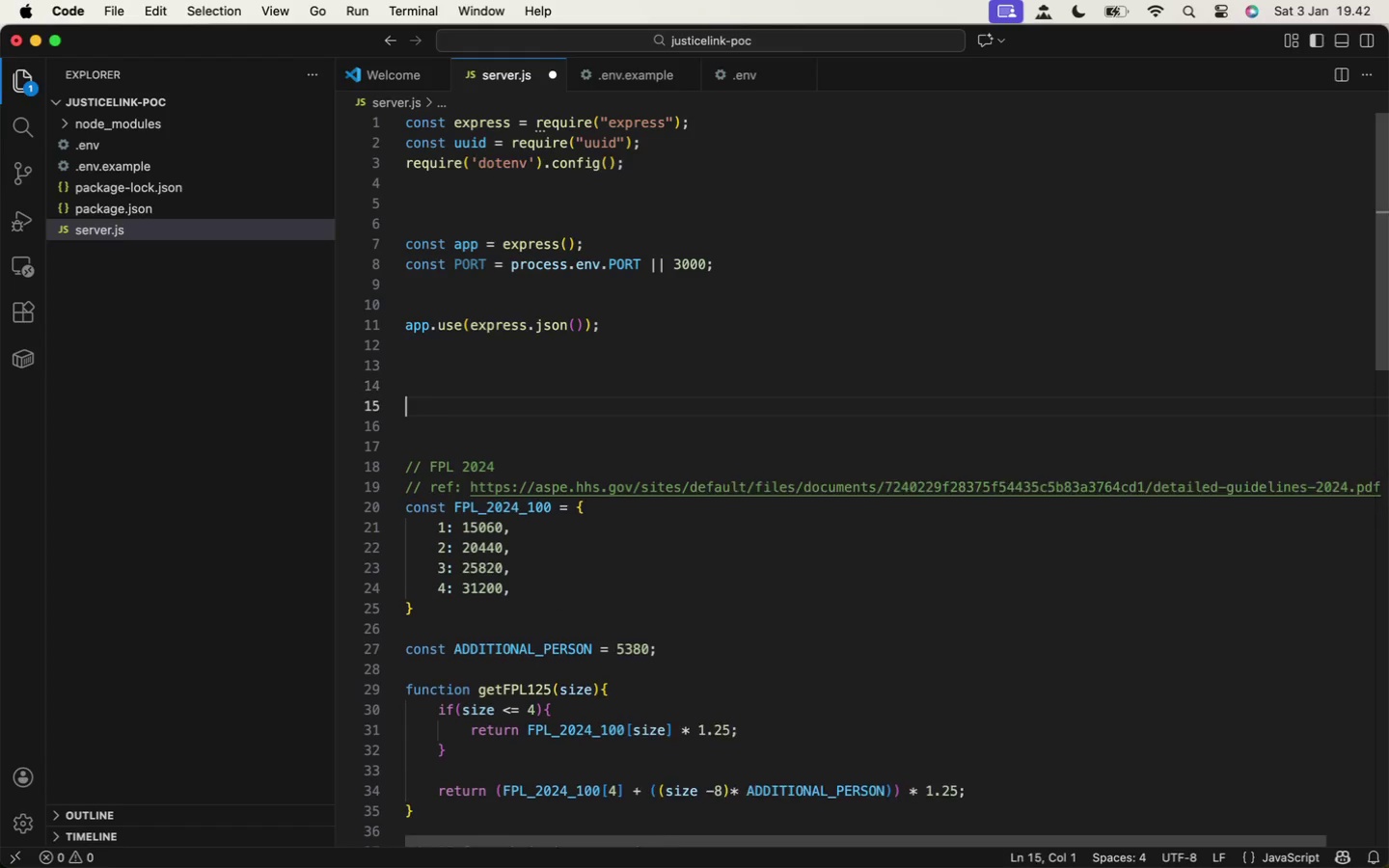 
key(Enter)
 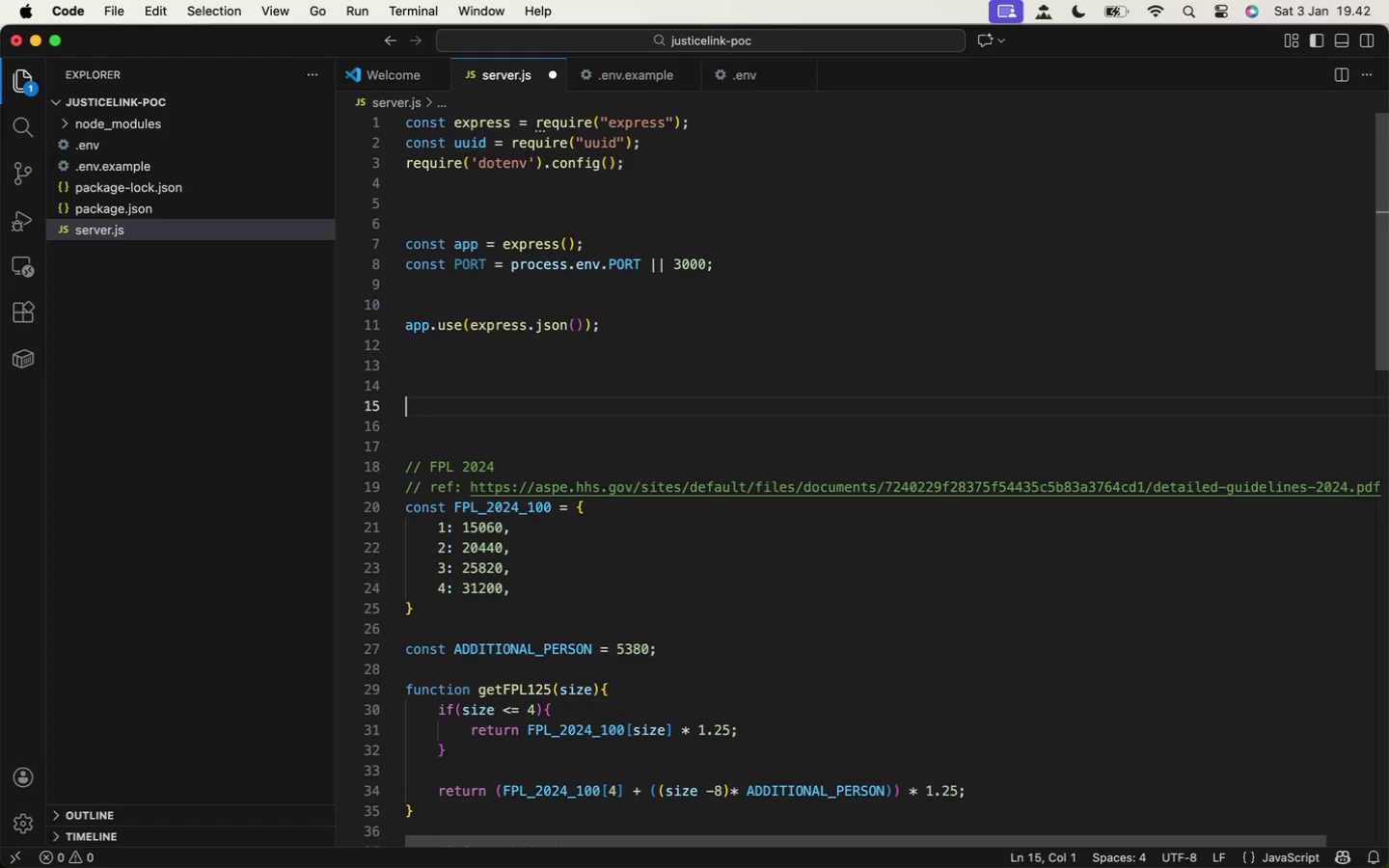 
type(// Local DB)
 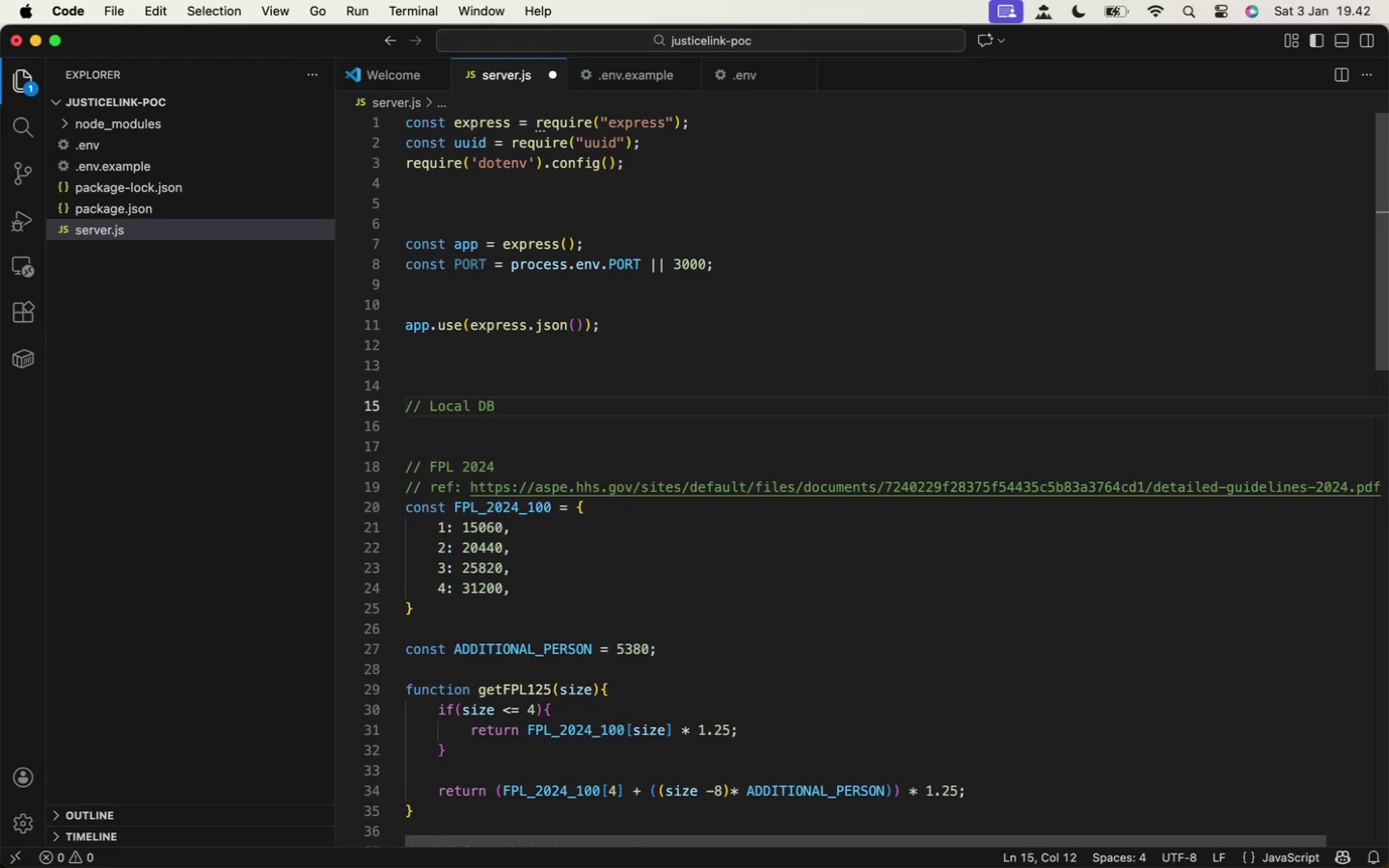 
hold_key(key=Backspace, duration=0.65)
 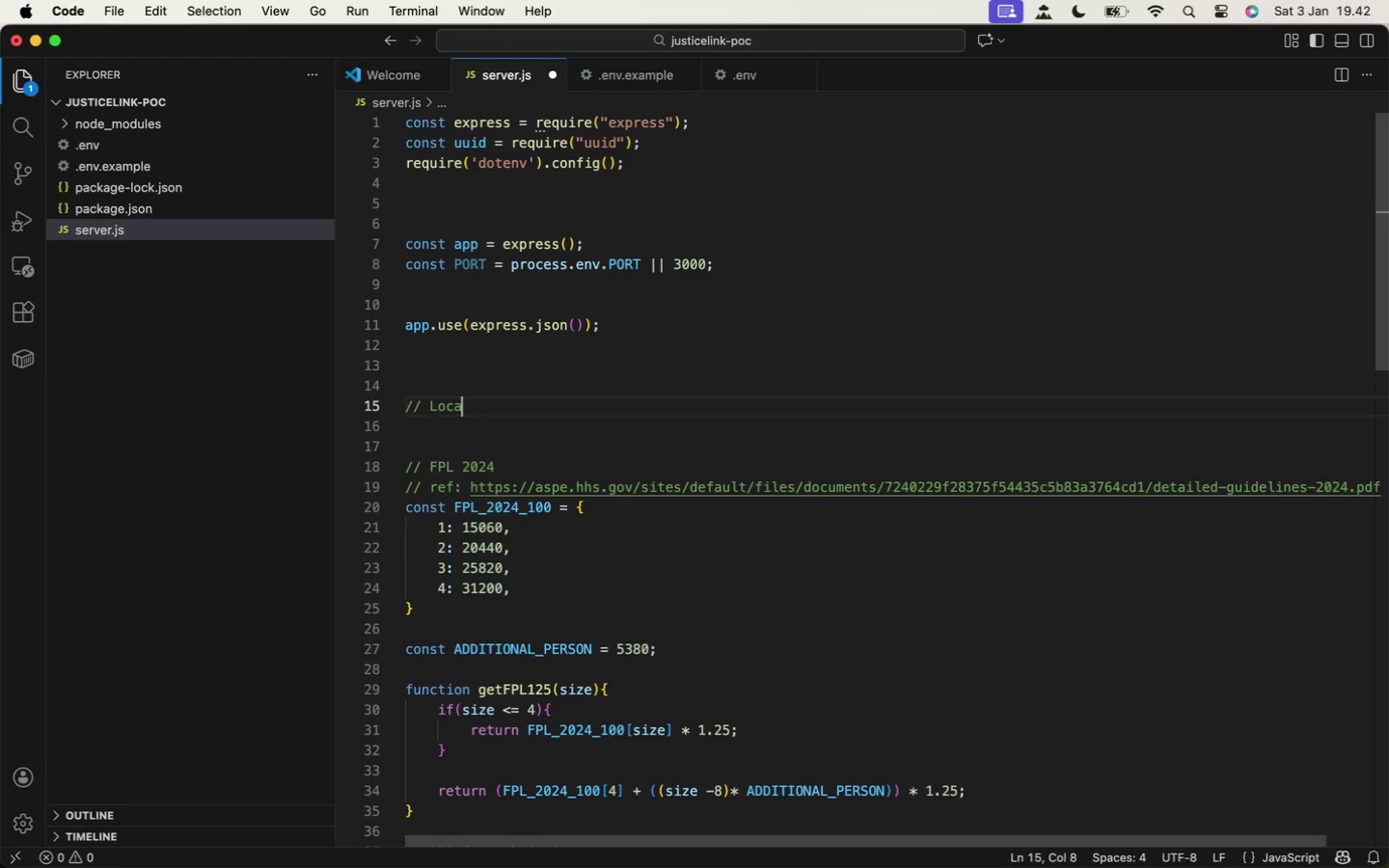 
key(Backspace)
key(Backspace)
key(Backspace)
key(Backspace)
key(Backspace)
type(B)
key(Backspace)
type(DB File )
 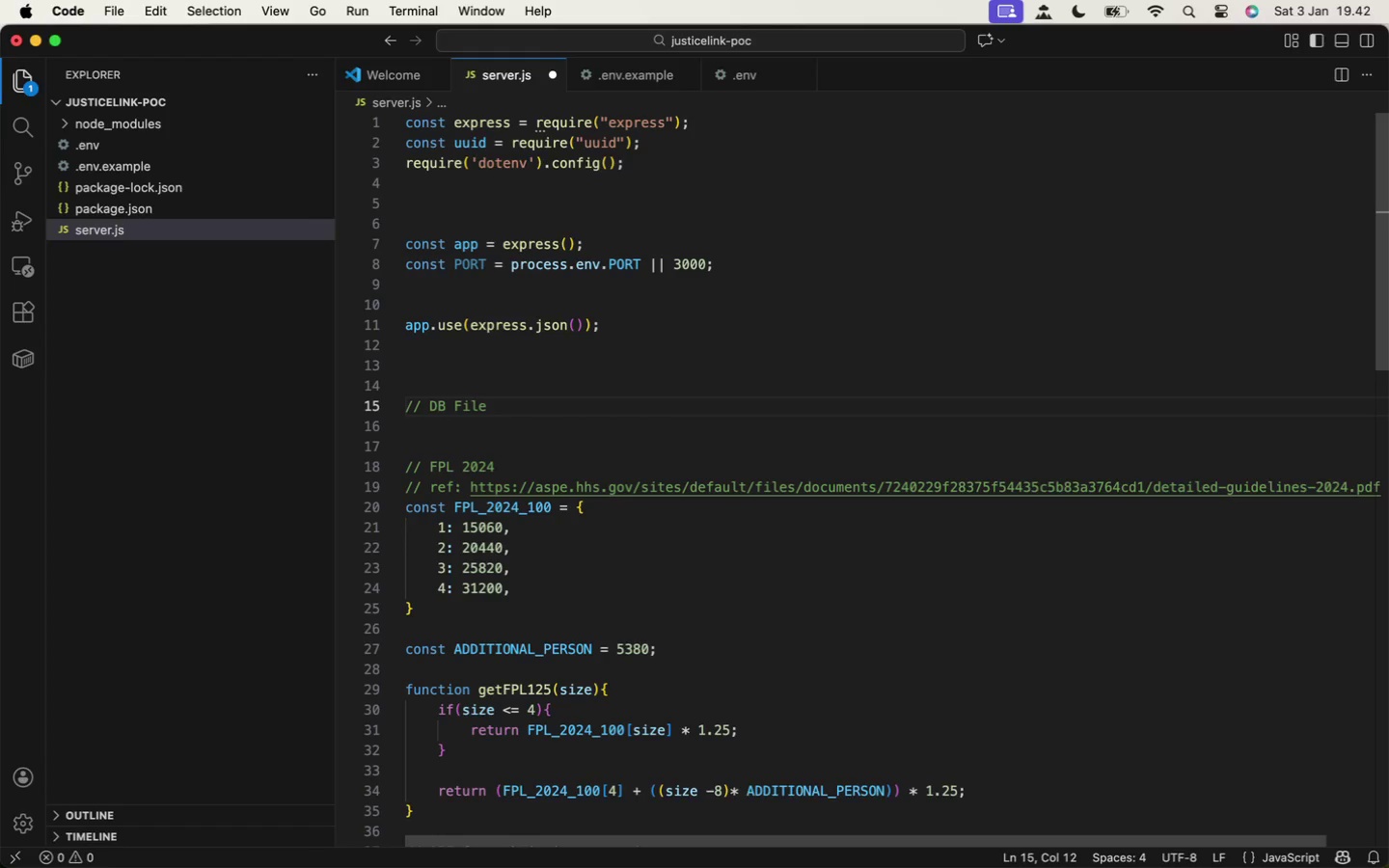 
type(json)
 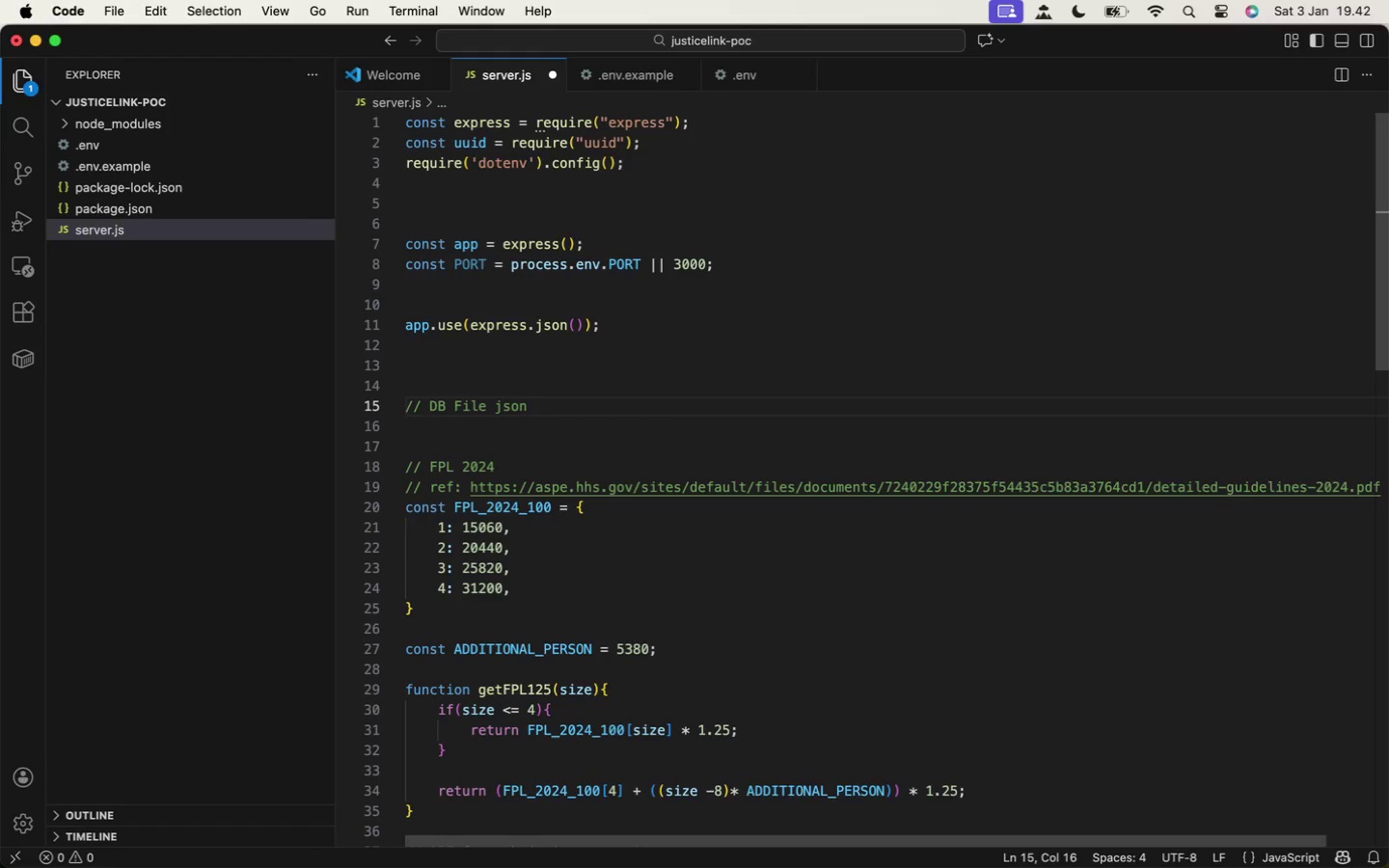 
key(Enter)
 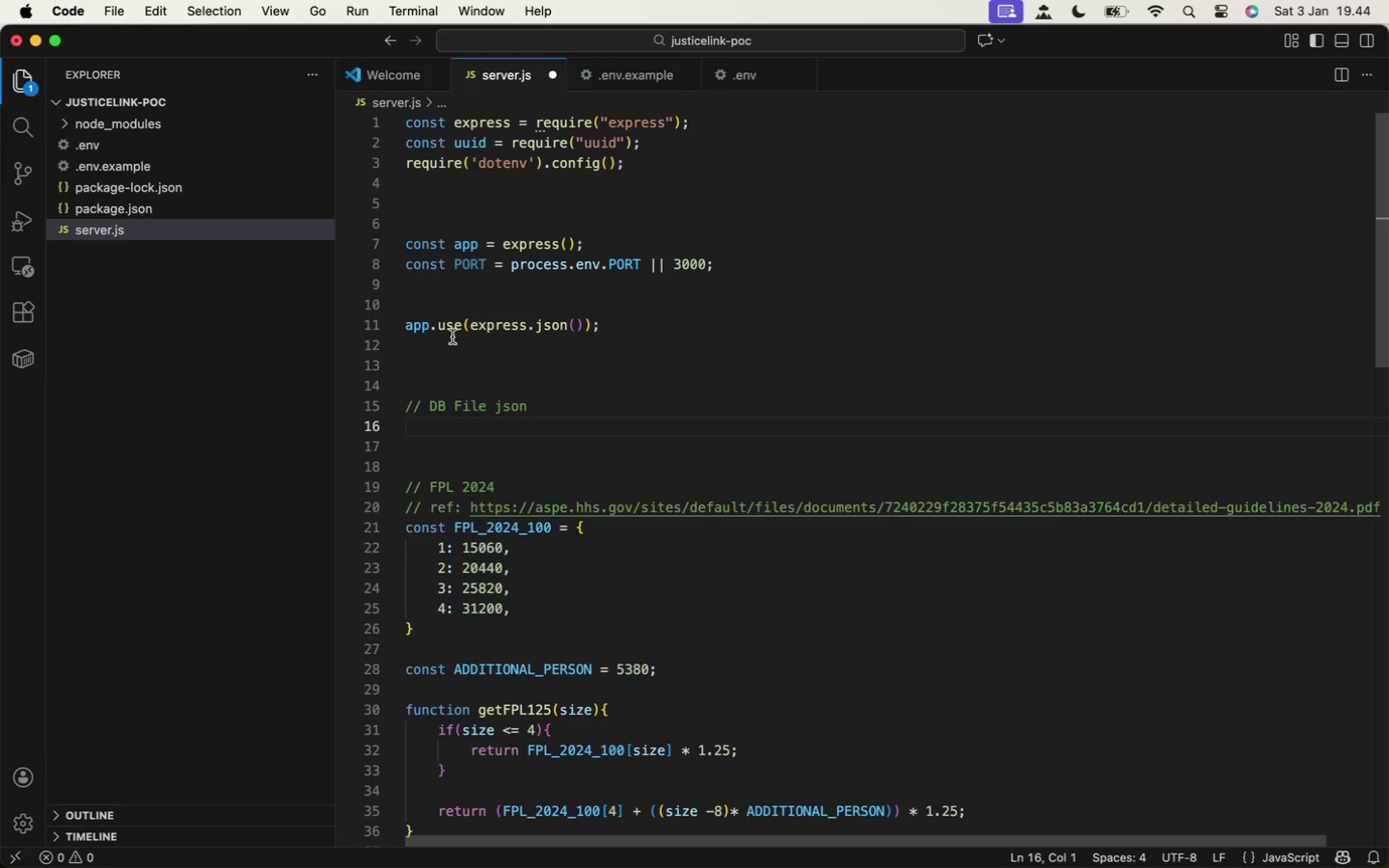 
wait(91.44)
 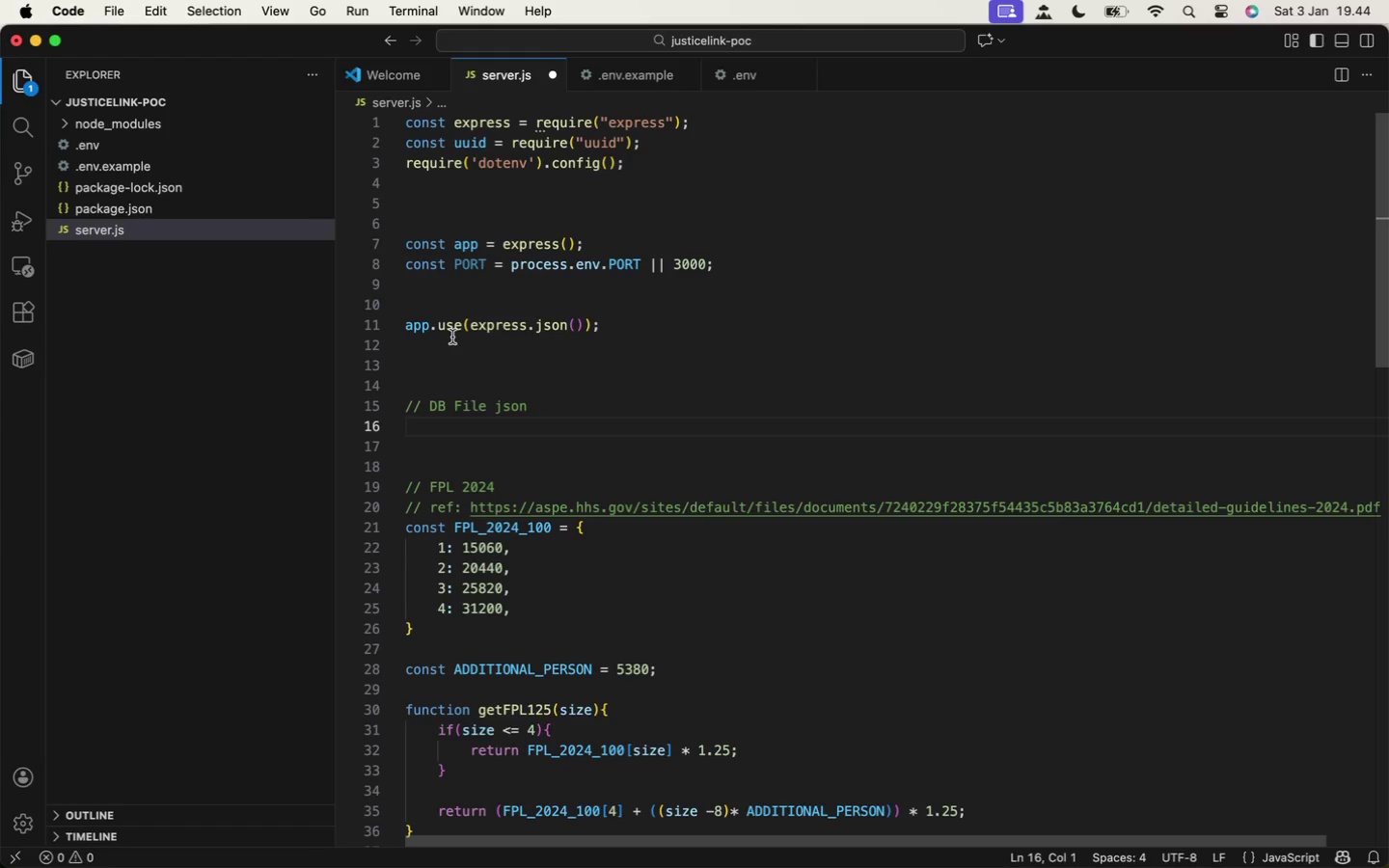 
scroll: coordinate [449, 338], scroll_direction: down, amount: 4.0
 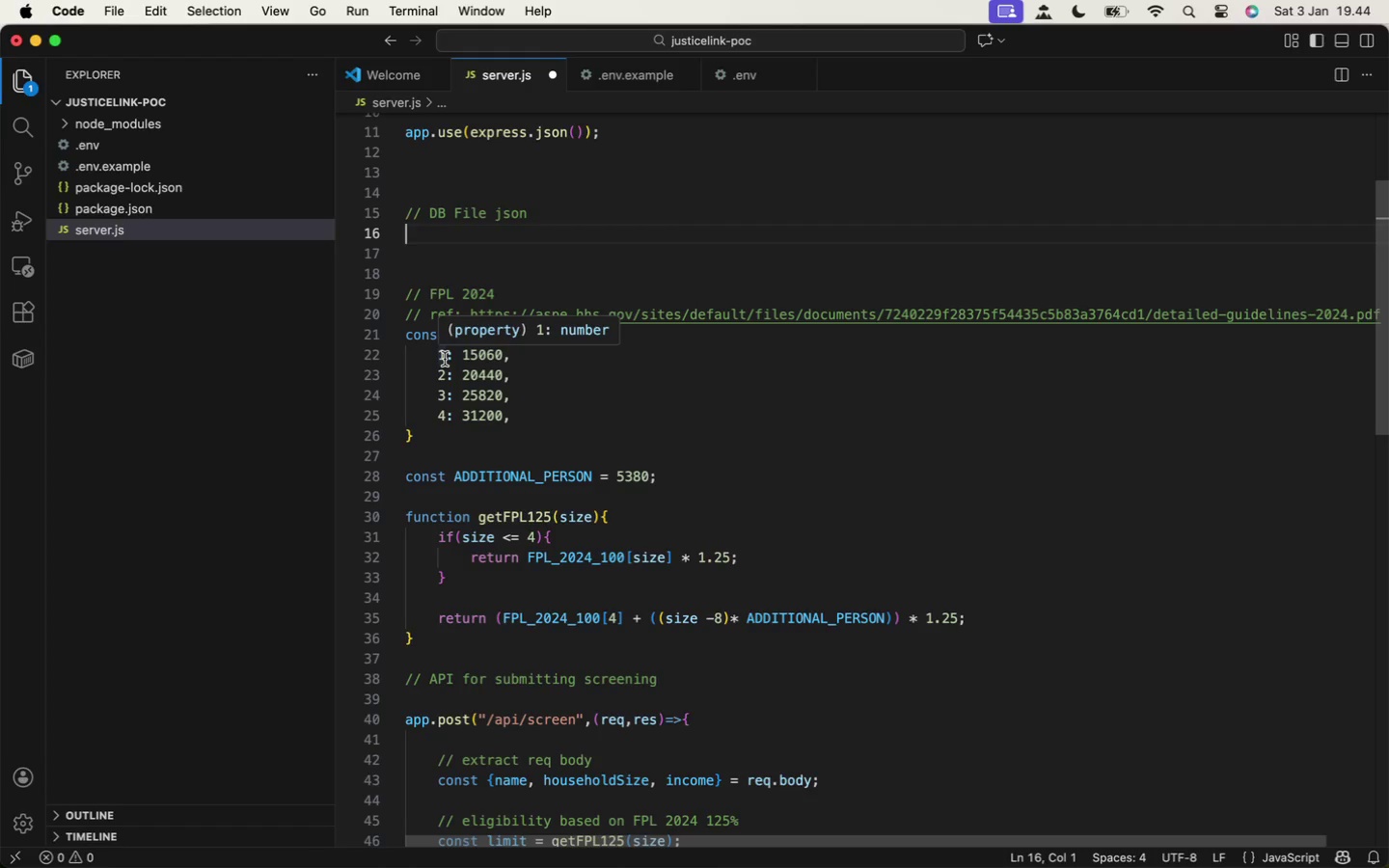 
wait(19.59)
 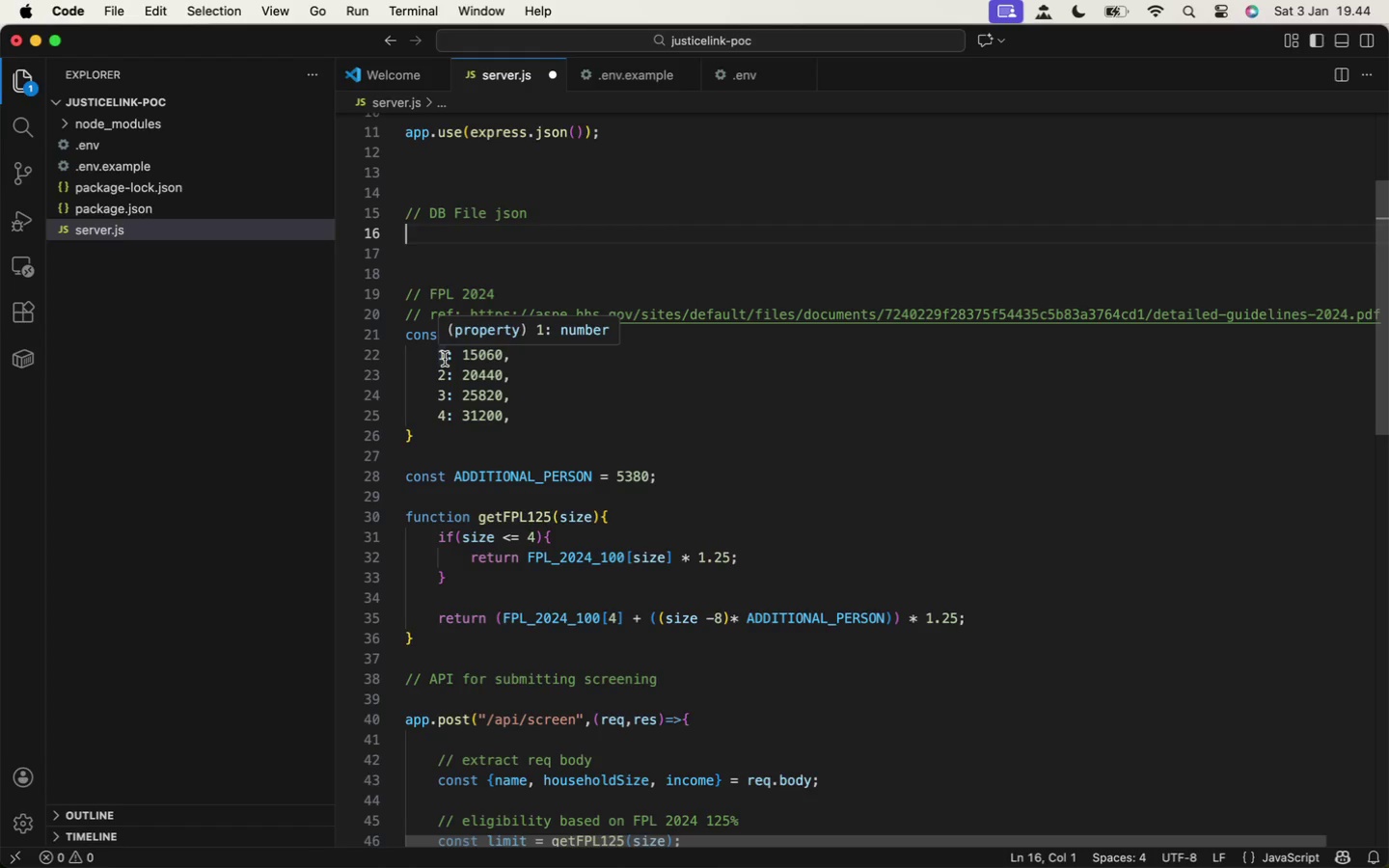 
left_click([545, 206])
 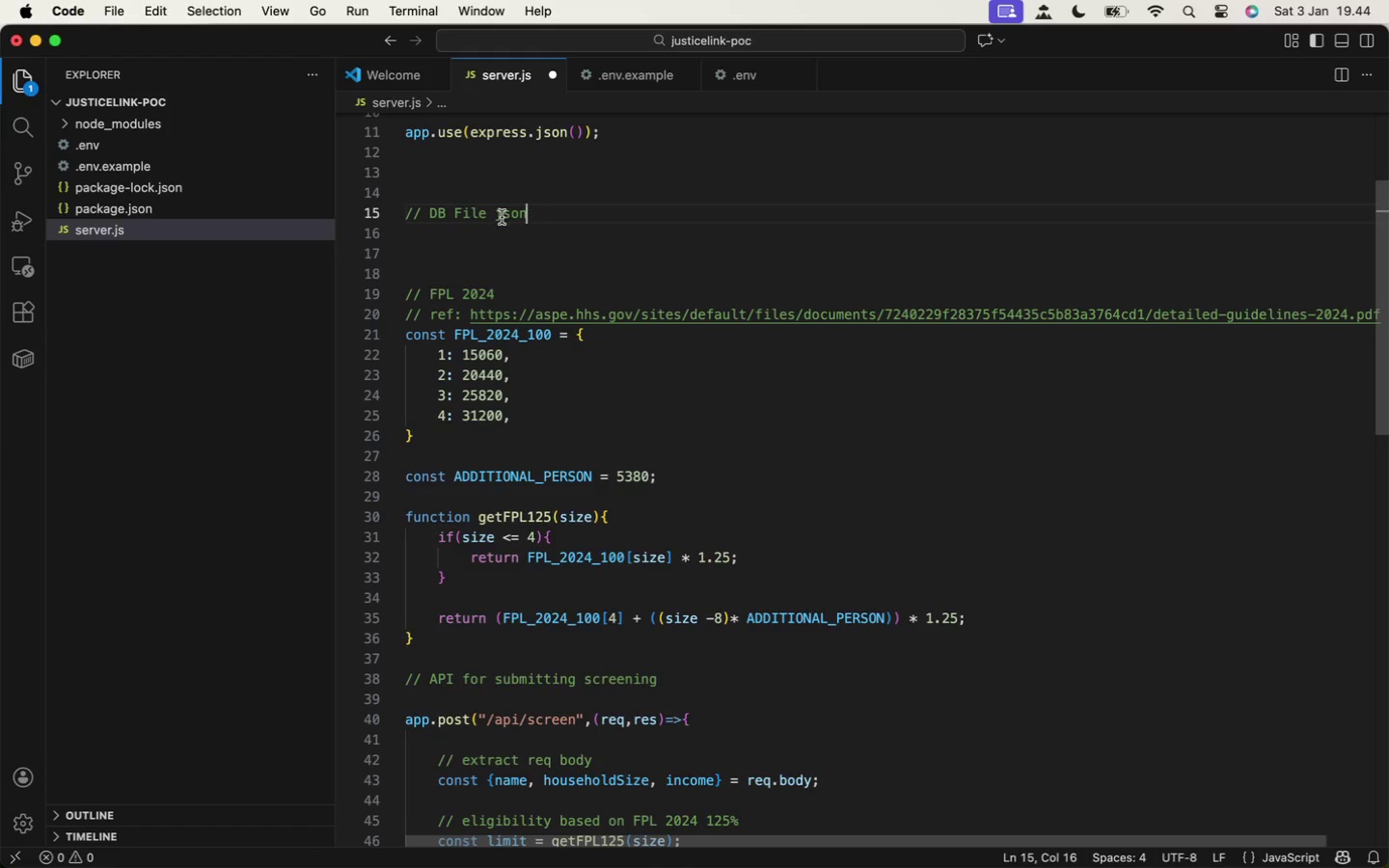 
hold_key(key=ShiftLeft, duration=1.19)
left_click([453, 214])
 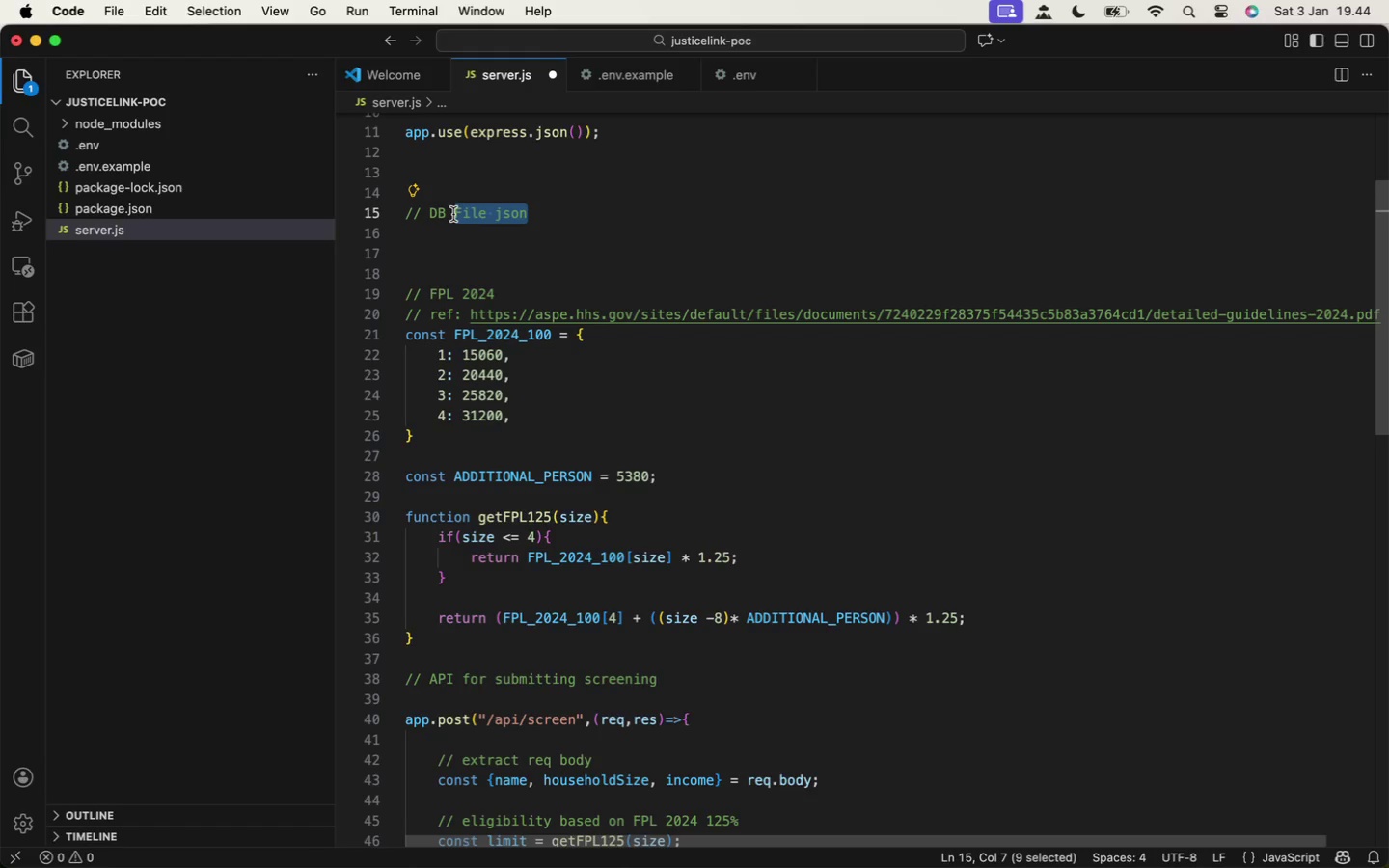 
key(Backspace)
type(using SQLite)
 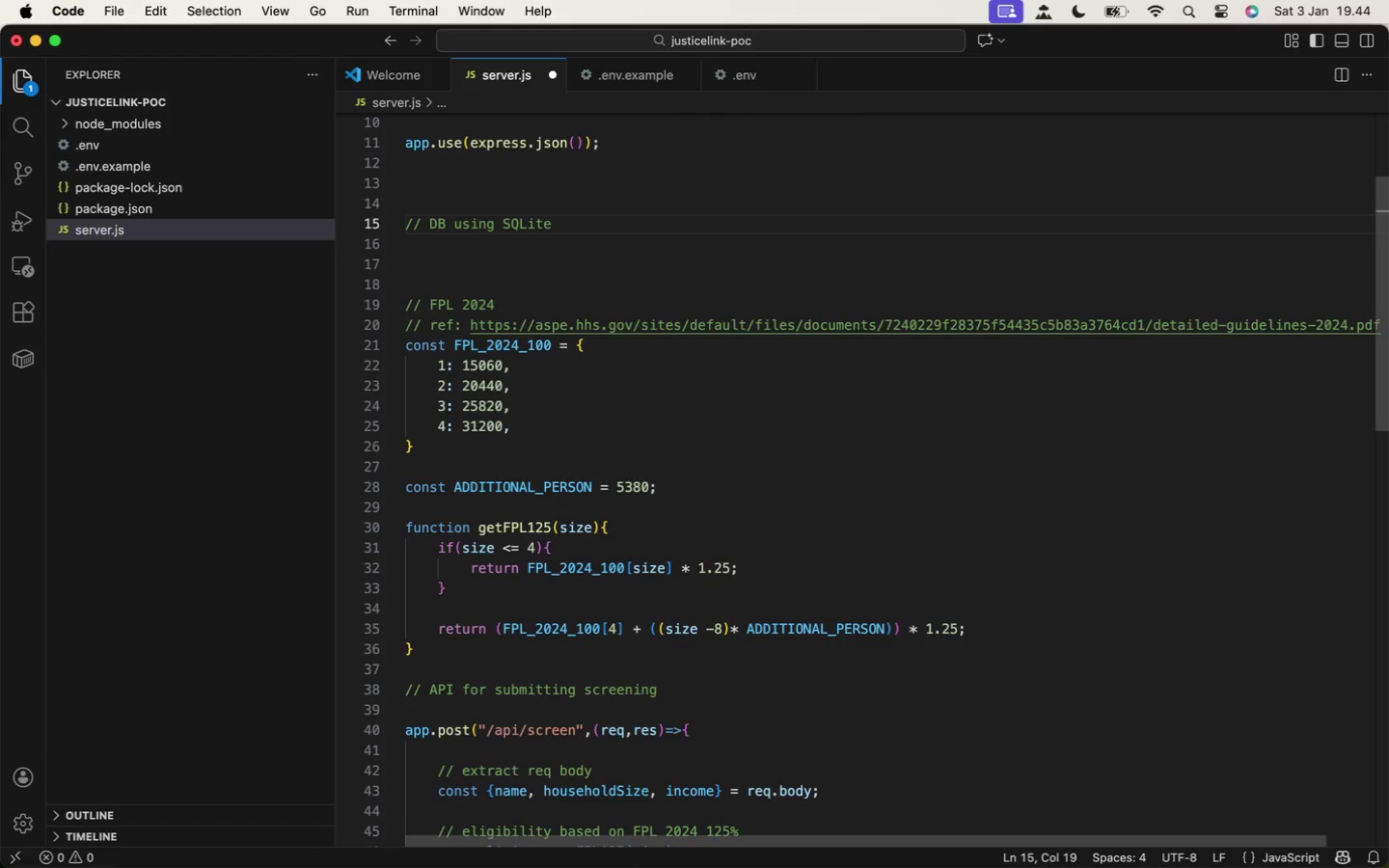 
wait(9.18)
 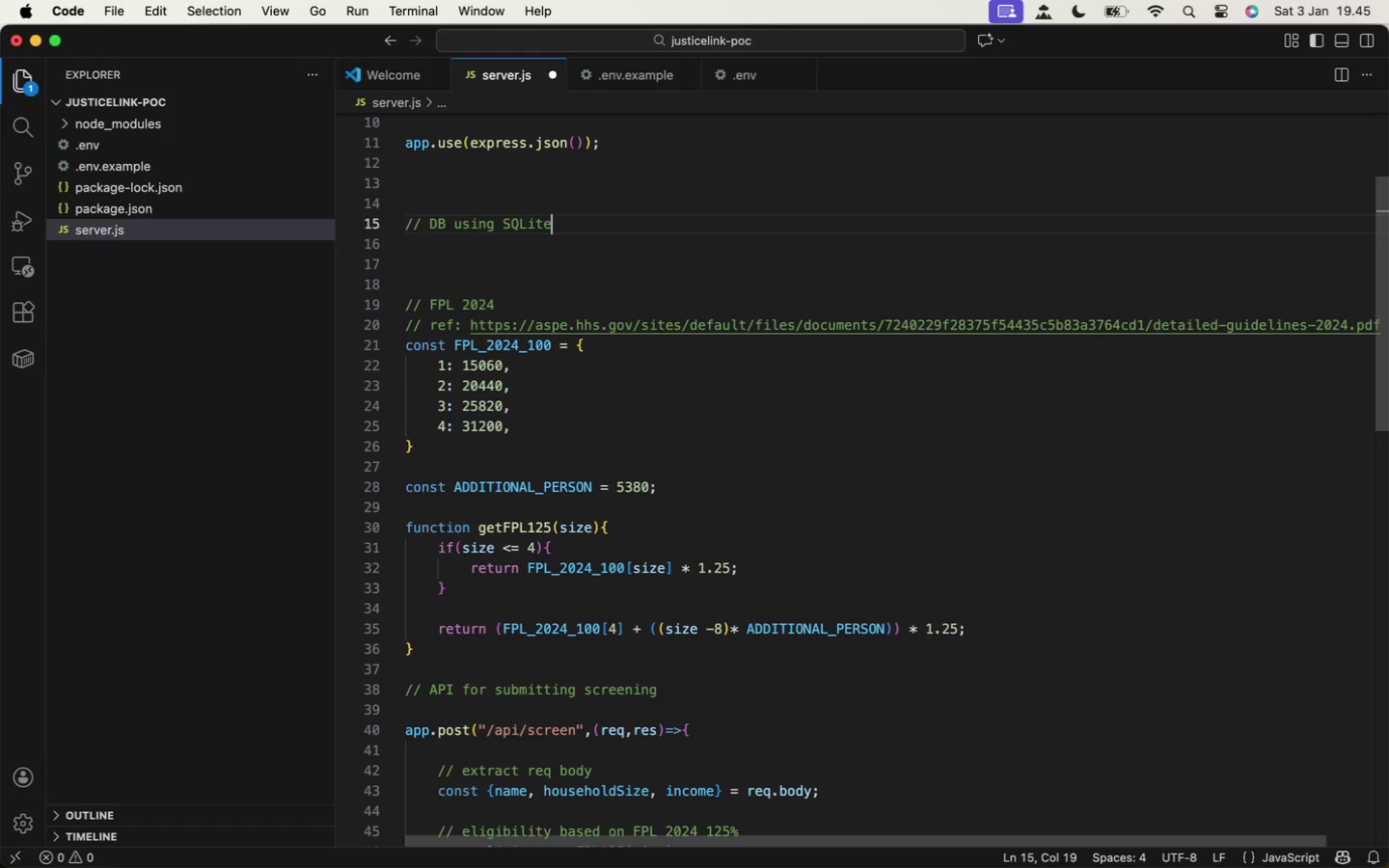 
key(Enter)
 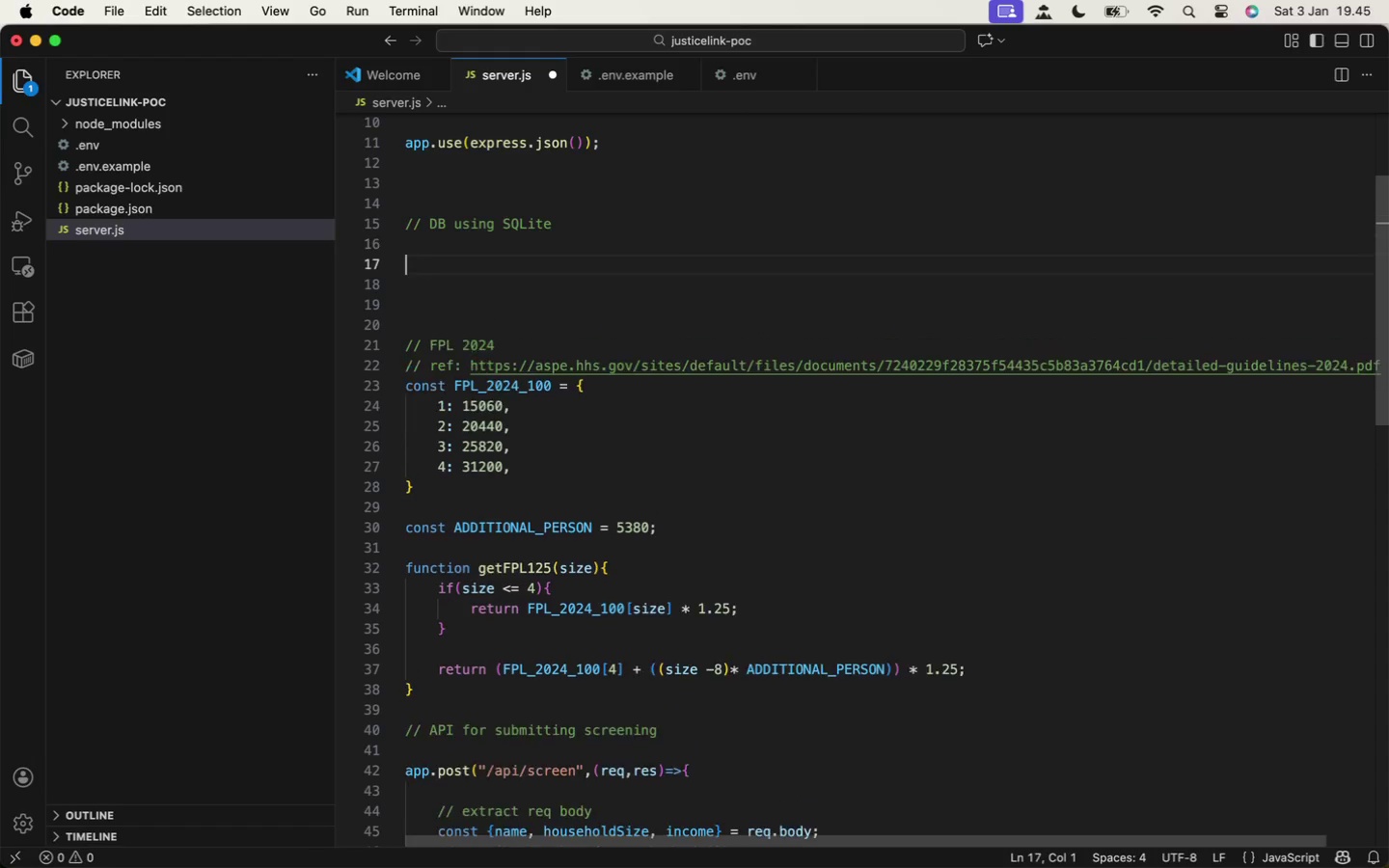 
key(Enter)
 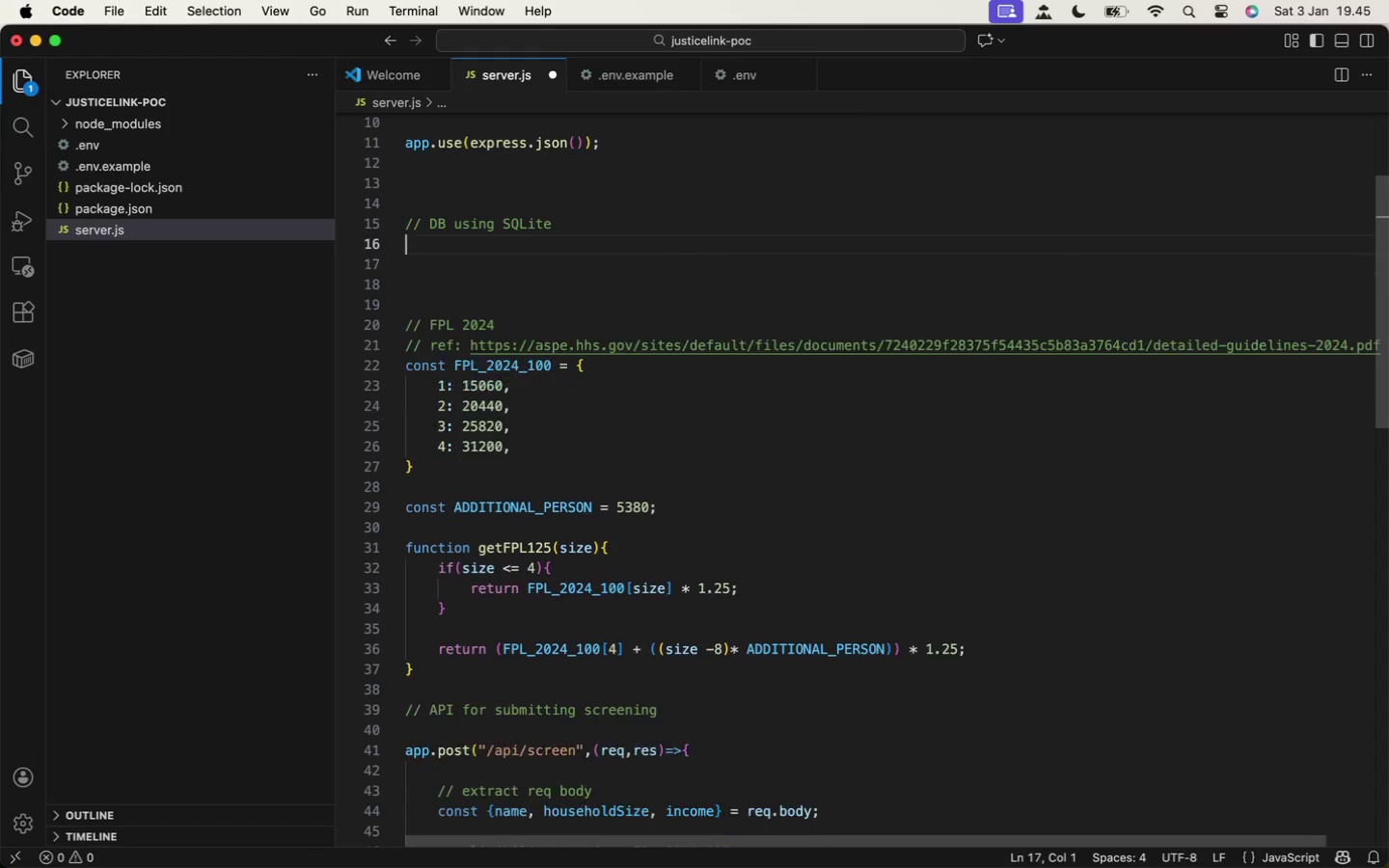 
key(Backspace)
type(const db)
 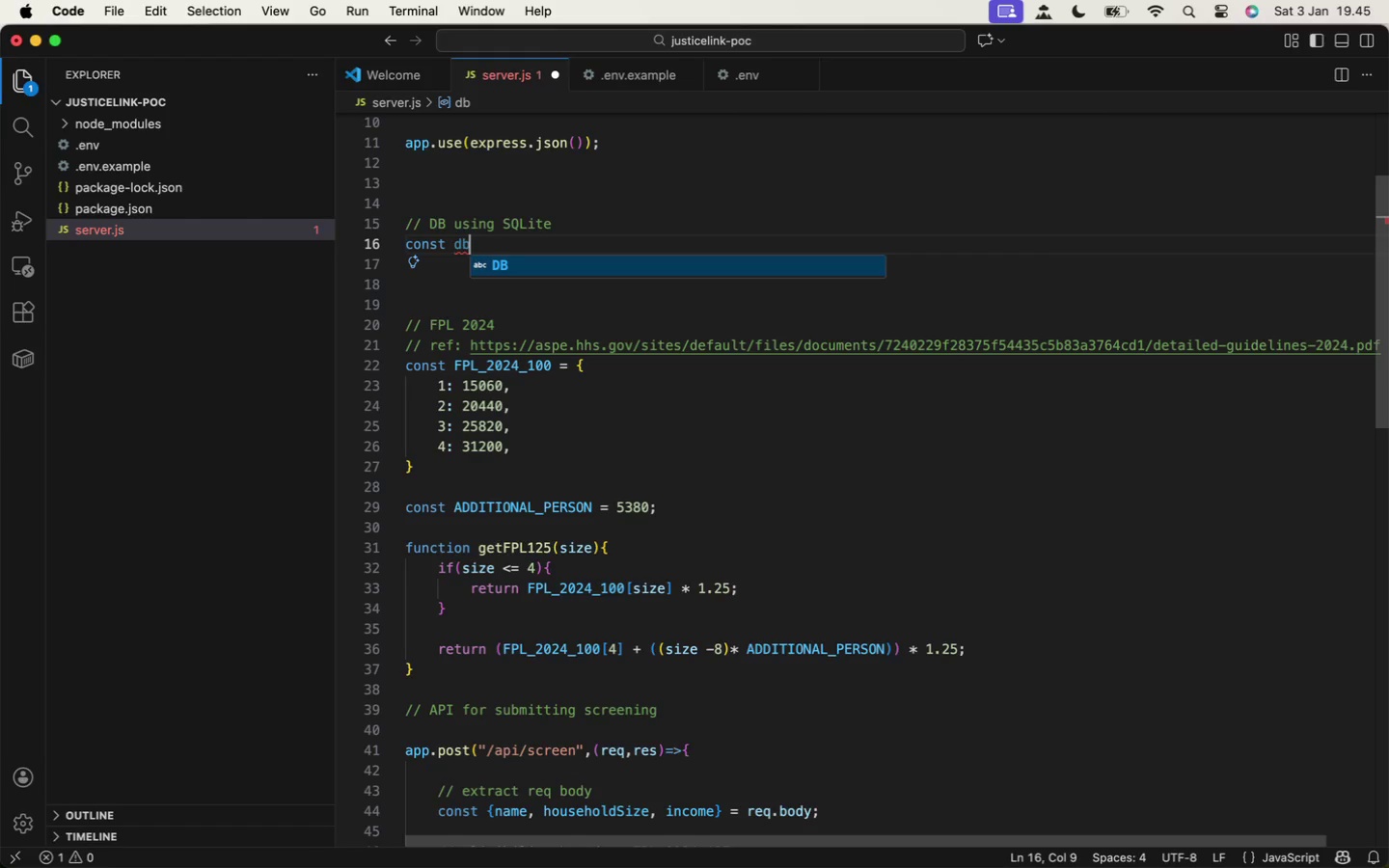 
wait(52.2)
 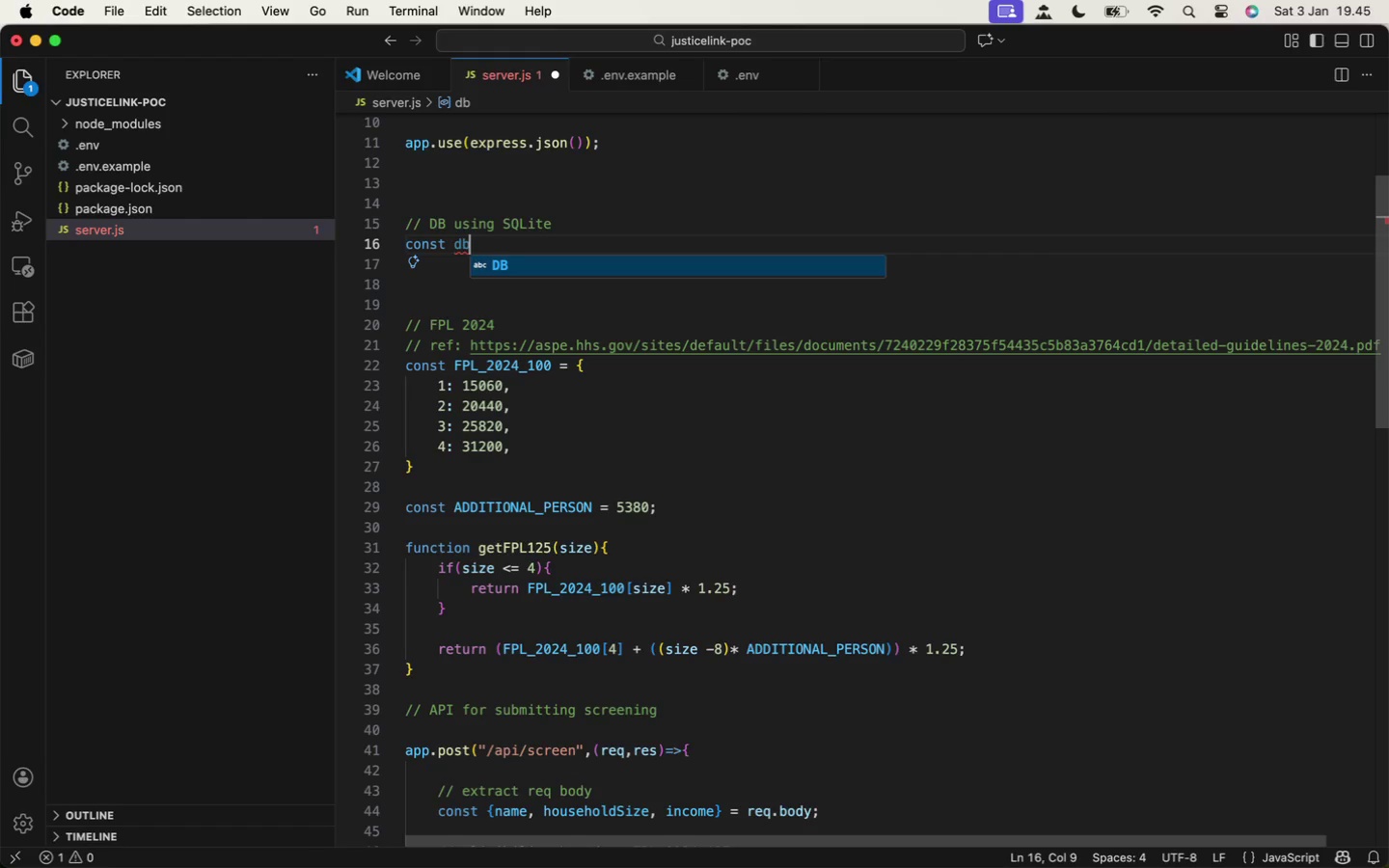 
left_click([41, 632])
 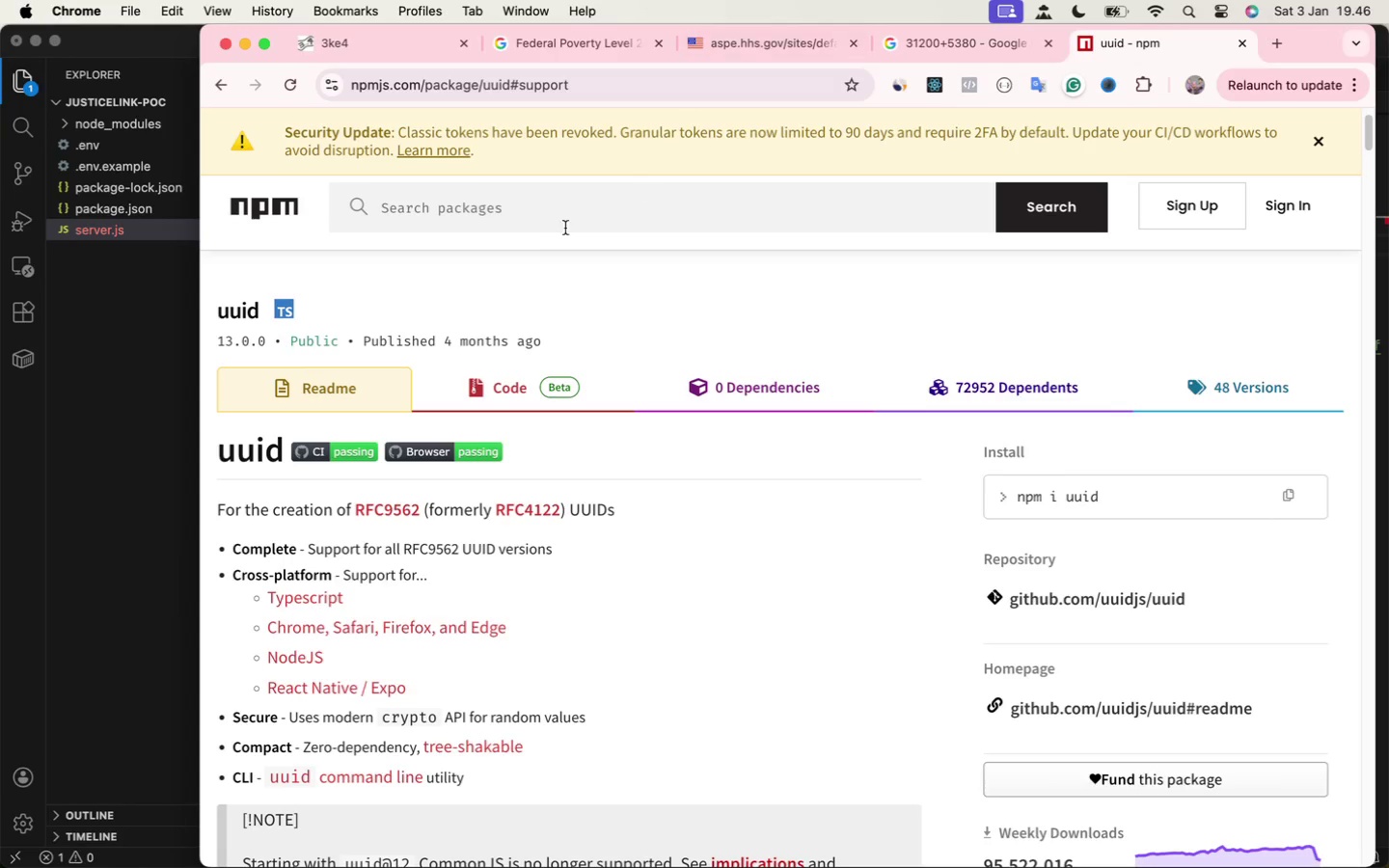 
left_click([522, 218])
 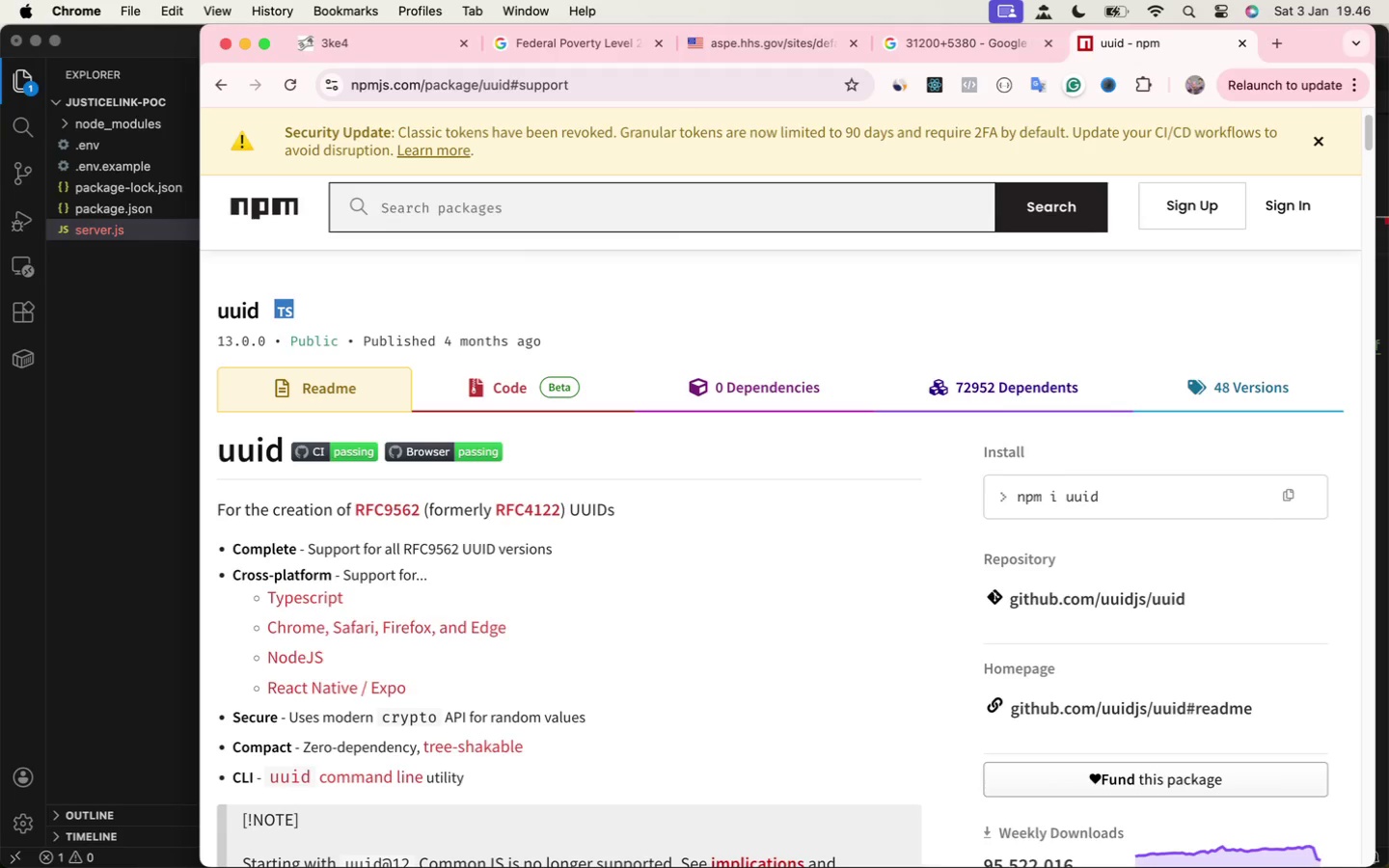 
type(sqlite)
 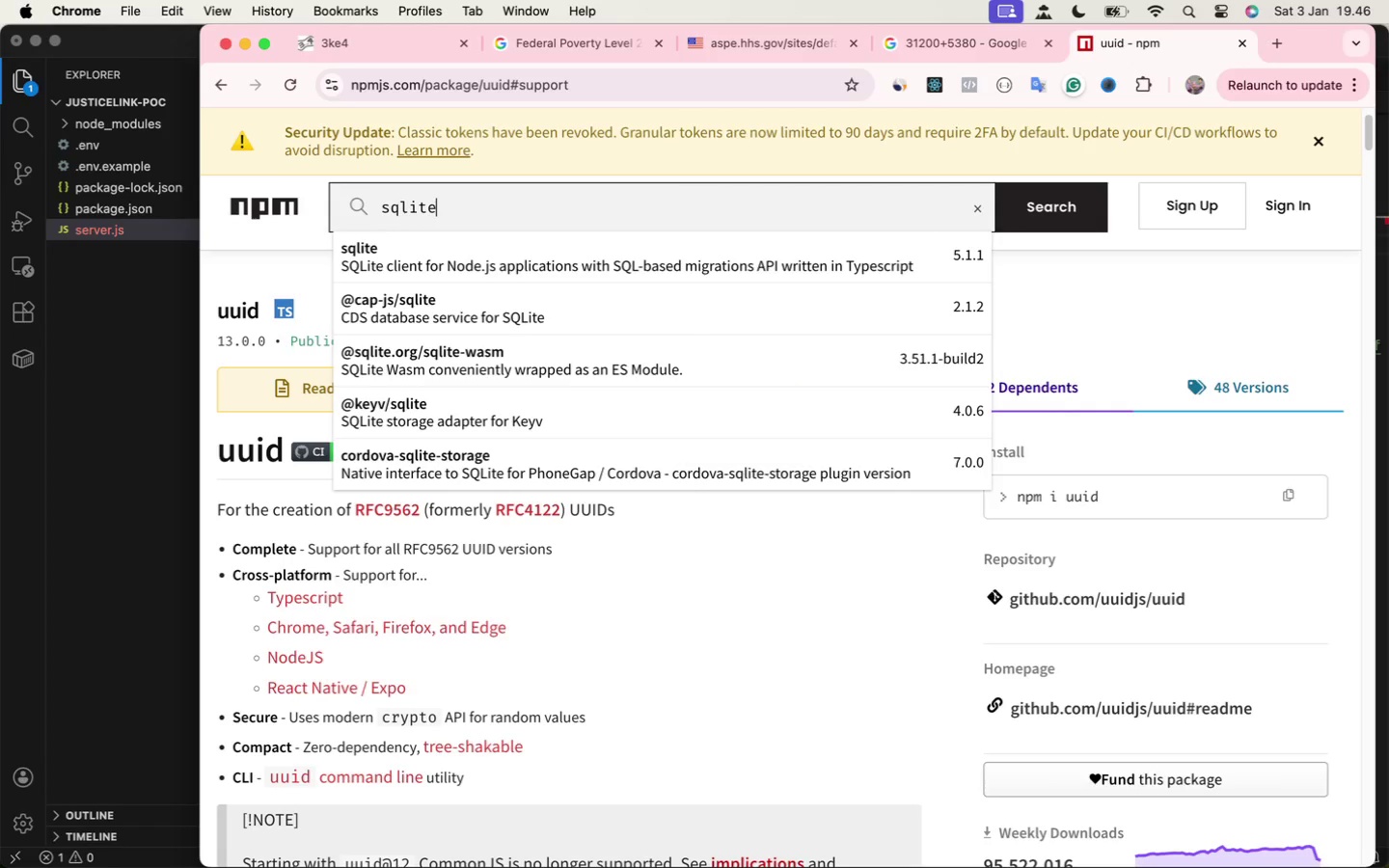 
wait(6.94)
 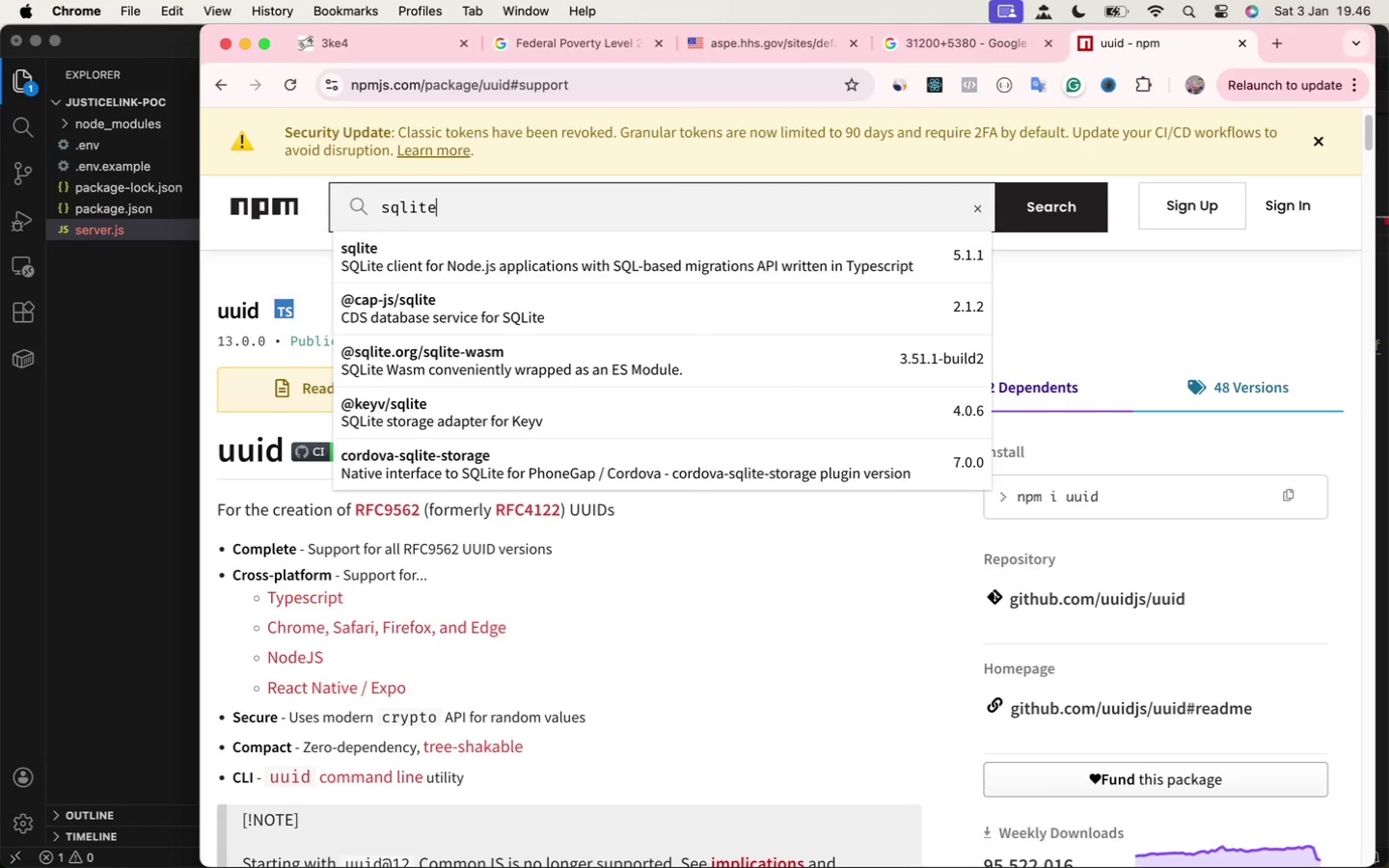 
hold_key(key=ArrowLeft, duration=0.99)
 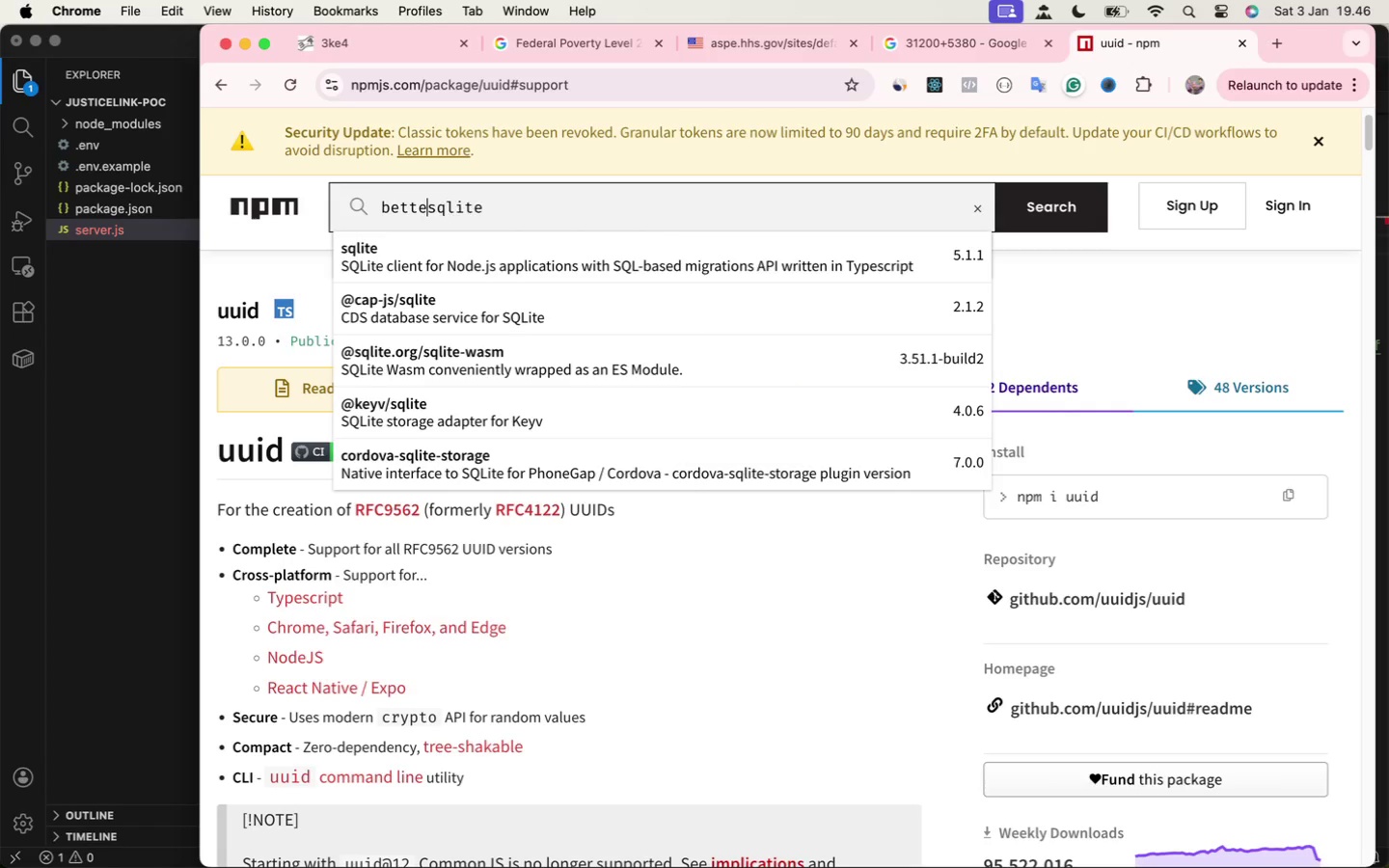 
type(better )
 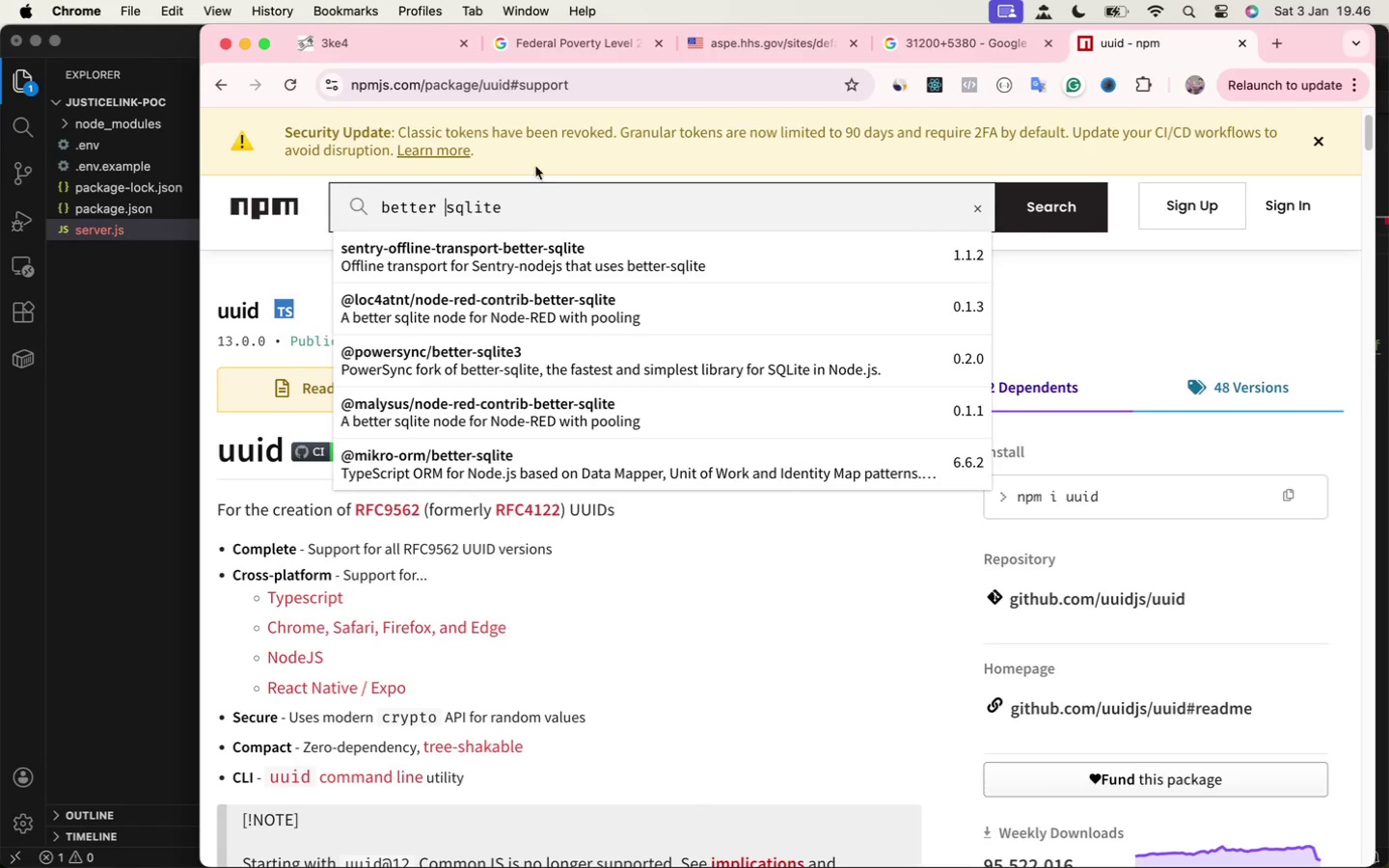 
left_click([537, 197])
 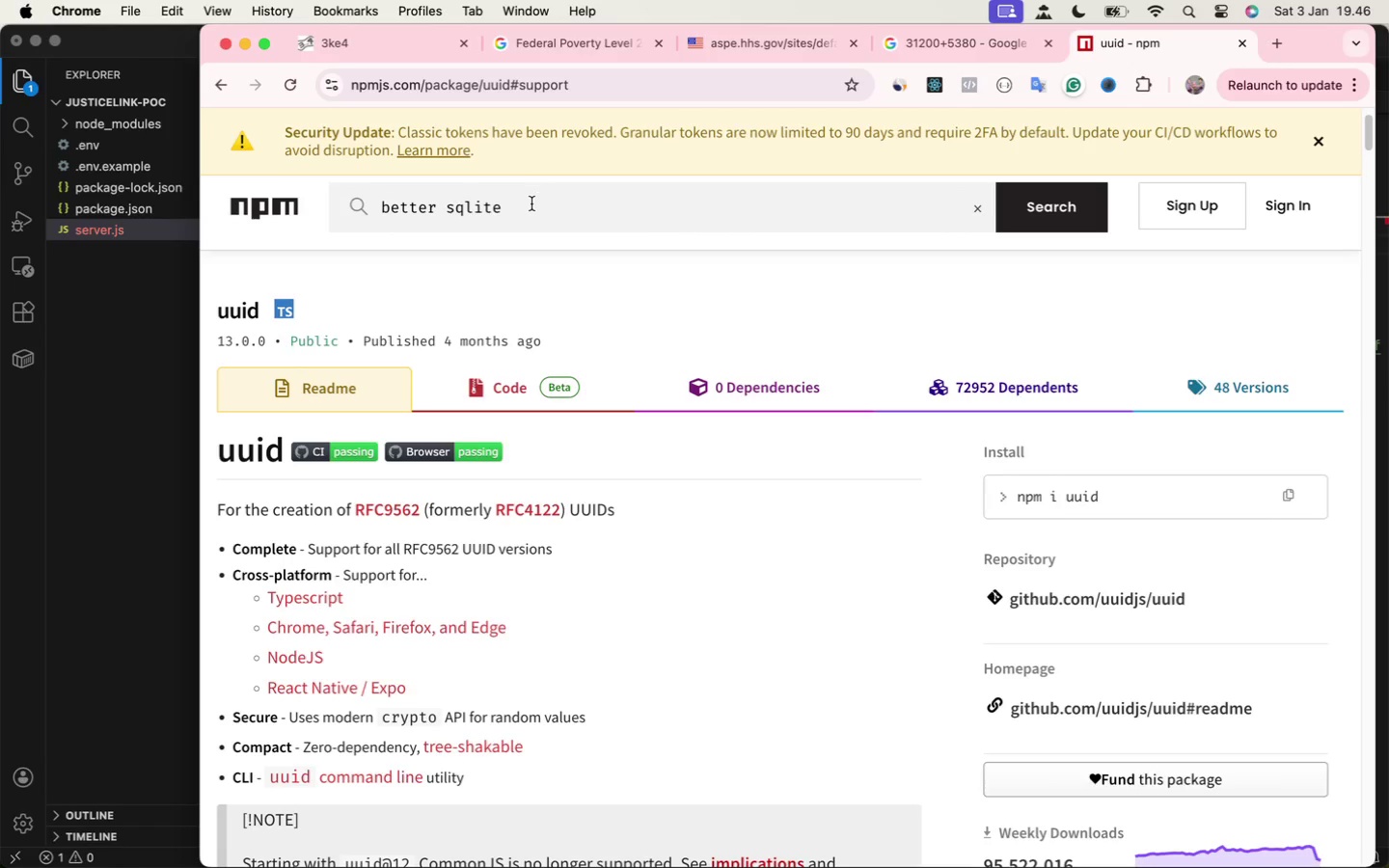 
left_click([530, 206])
 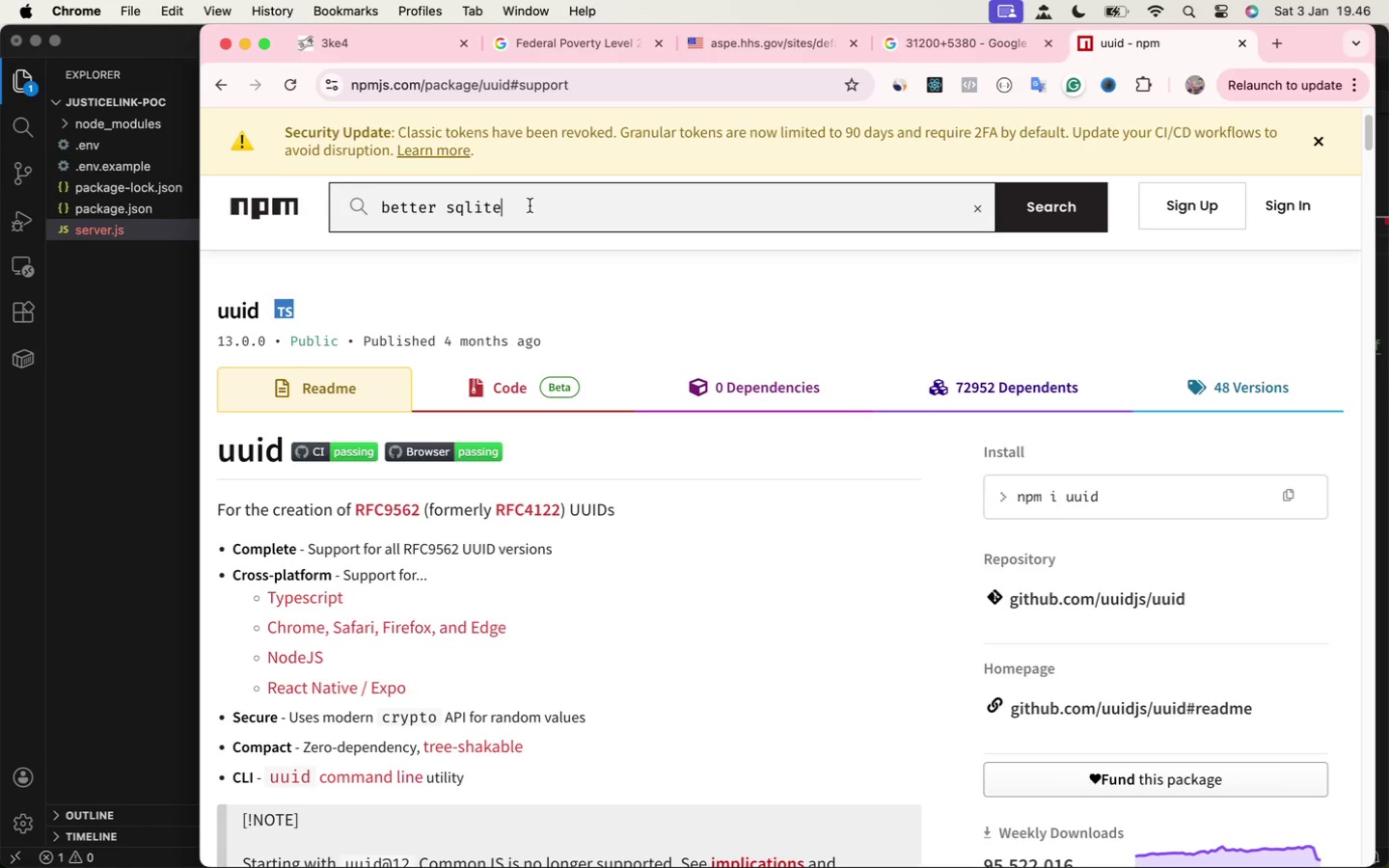 
key(3)
 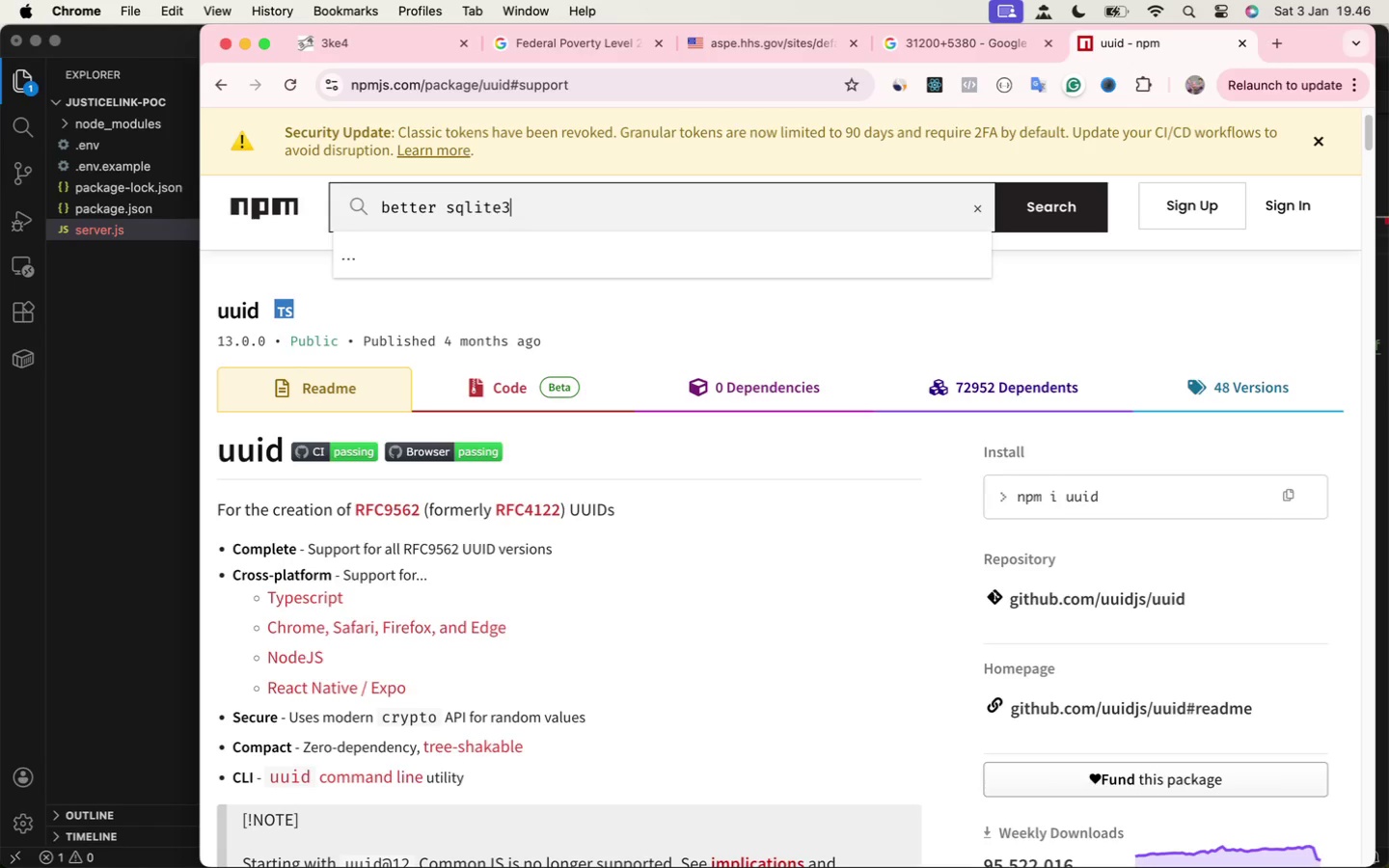 
key(Enter)
 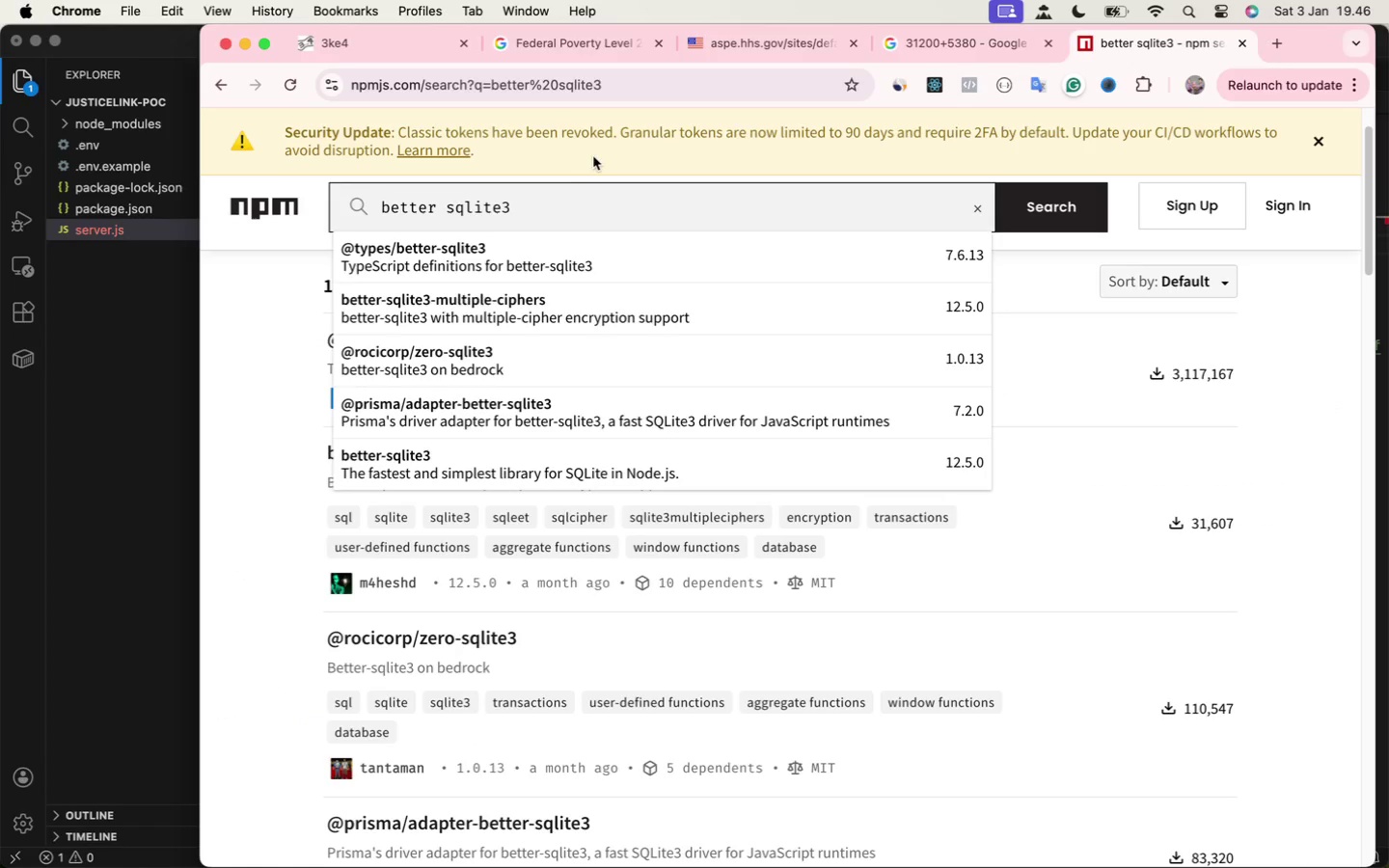 
left_click([535, 480])
 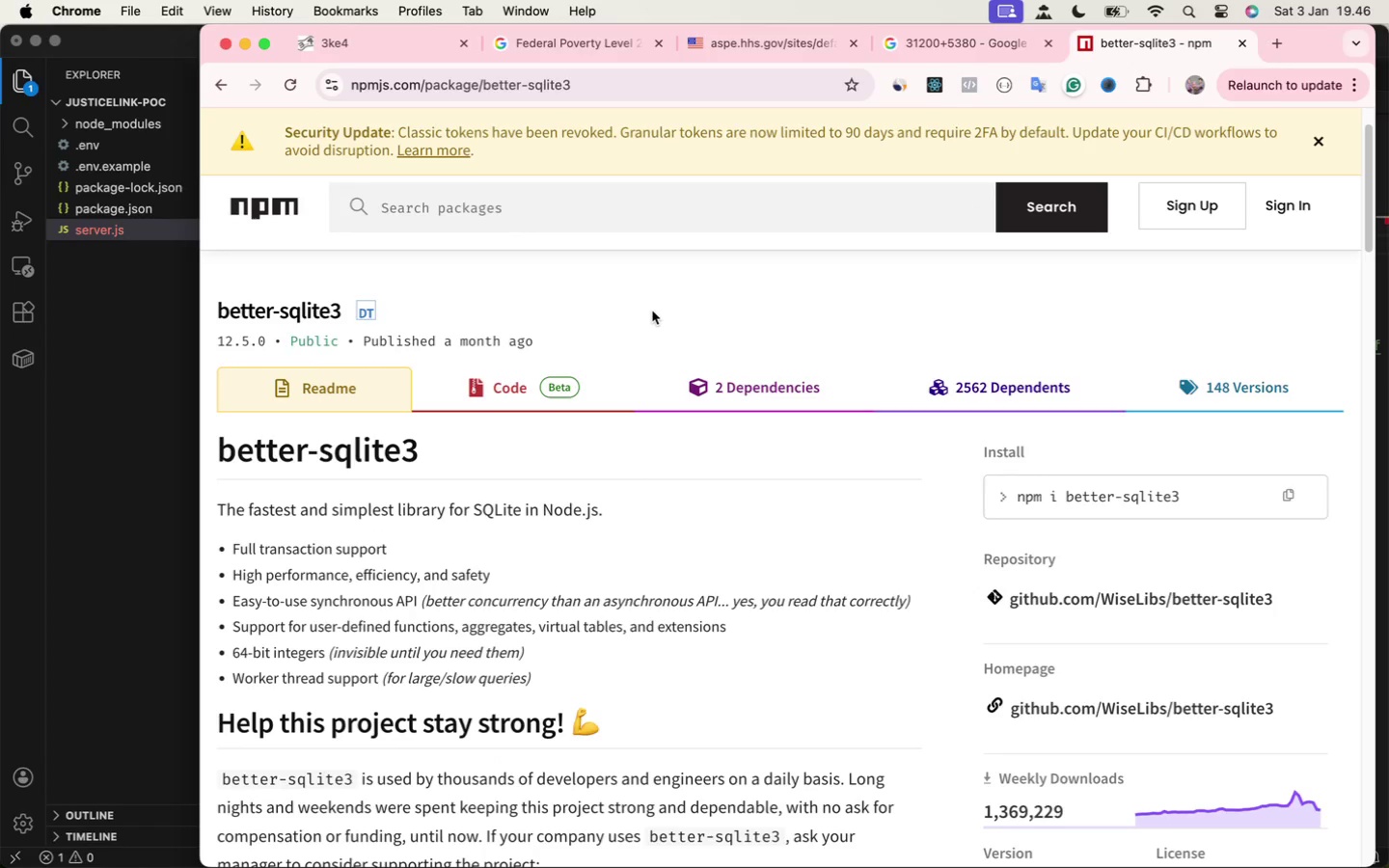 
scroll: coordinate [646, 308], scroll_direction: down, amount: 12.0
 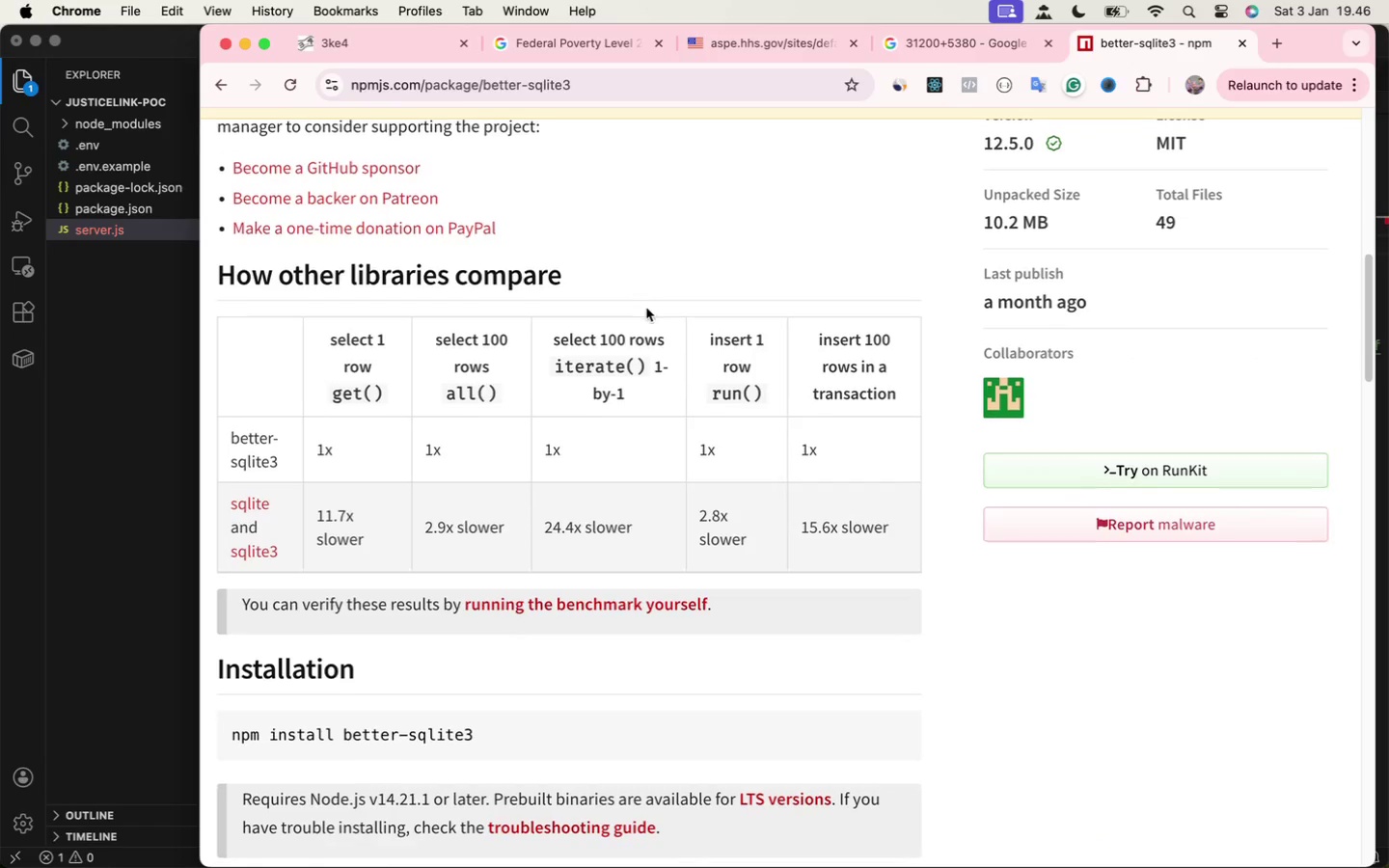 
scroll: coordinate [531, 395], scroll_direction: down, amount: 14.0
 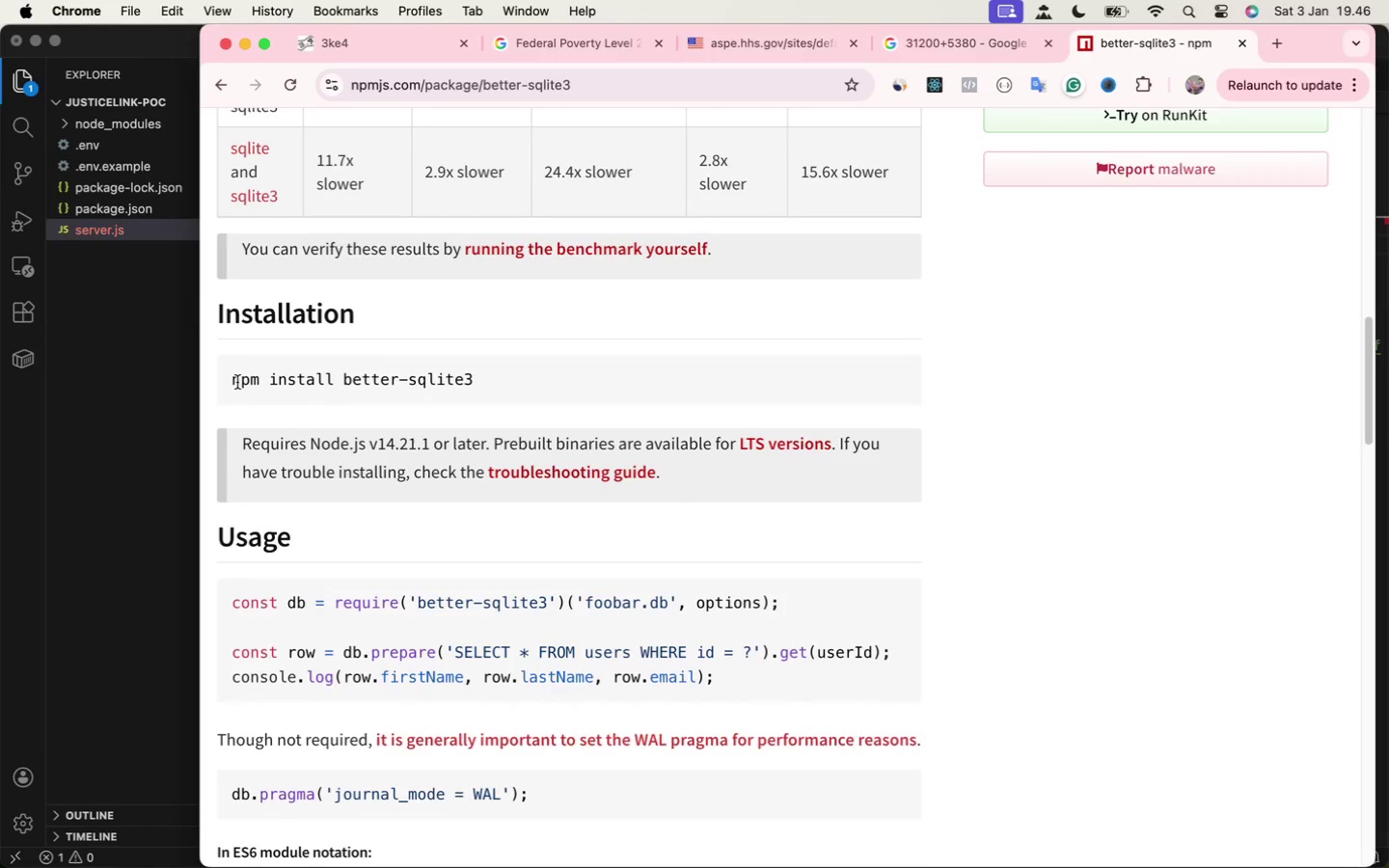 
left_click_drag(start_coordinate=[235, 383], to_coordinate=[518, 388])
 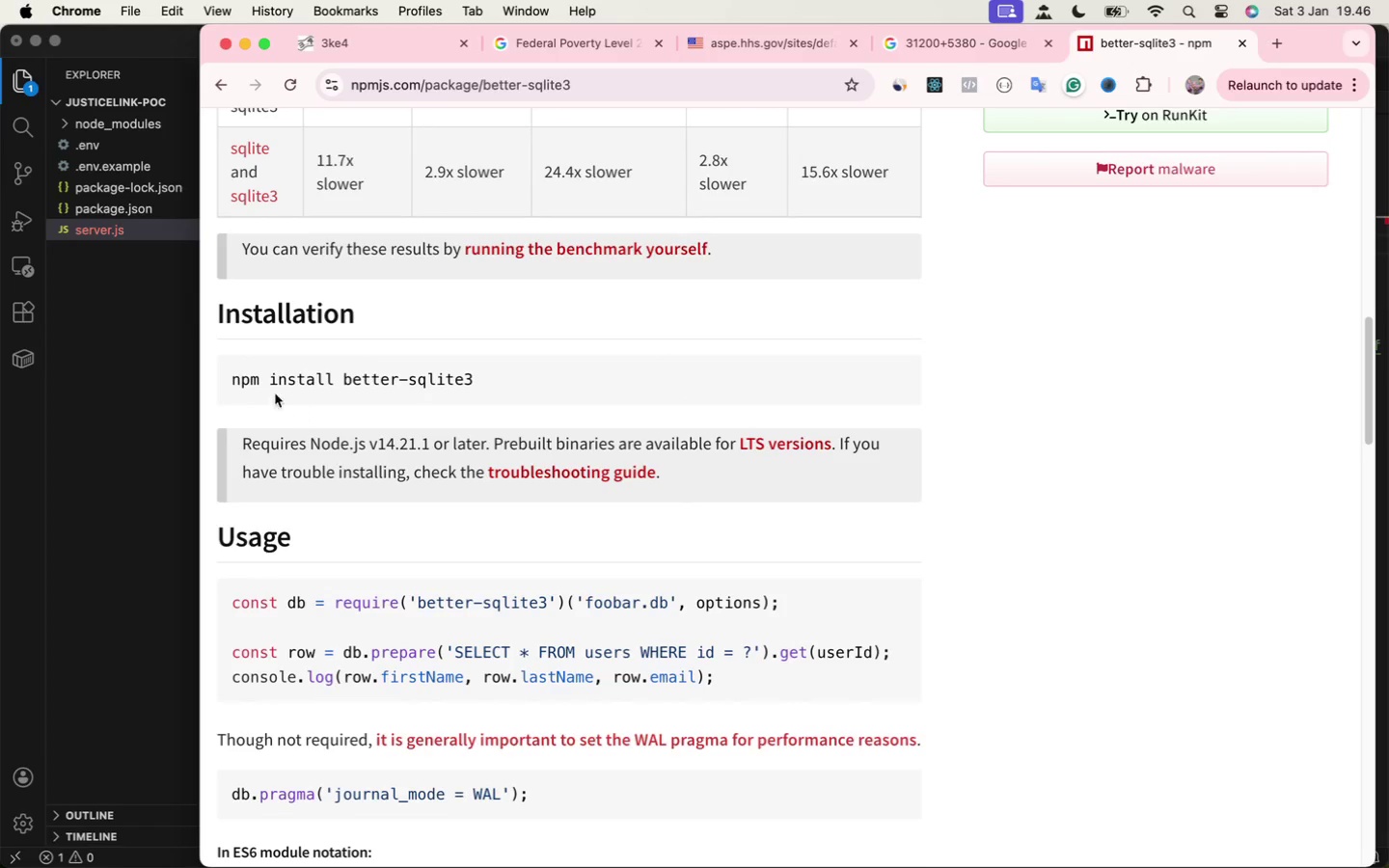 
left_click_drag(start_coordinate=[228, 380], to_coordinate=[474, 378])
 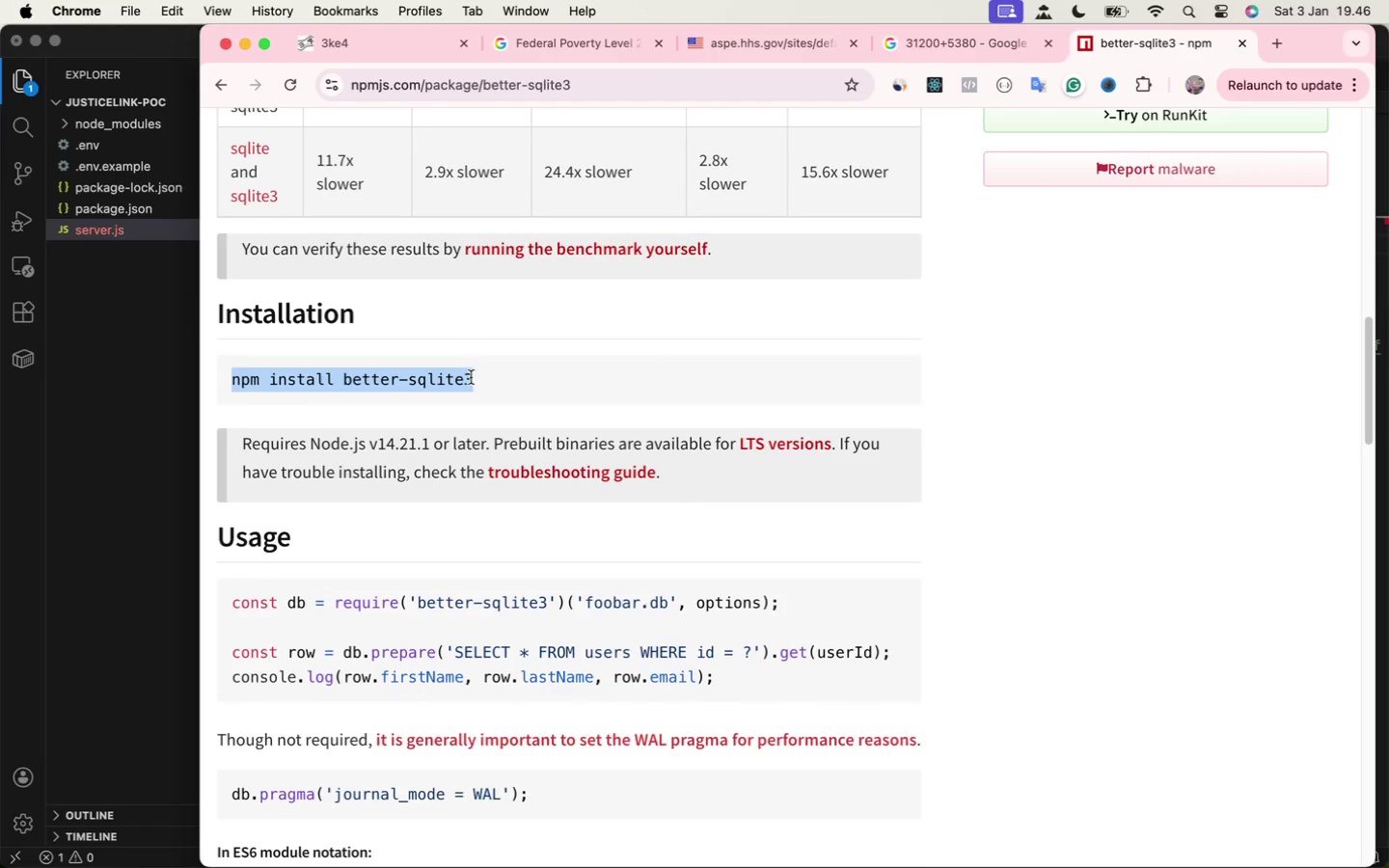 
key(Meta+C)
 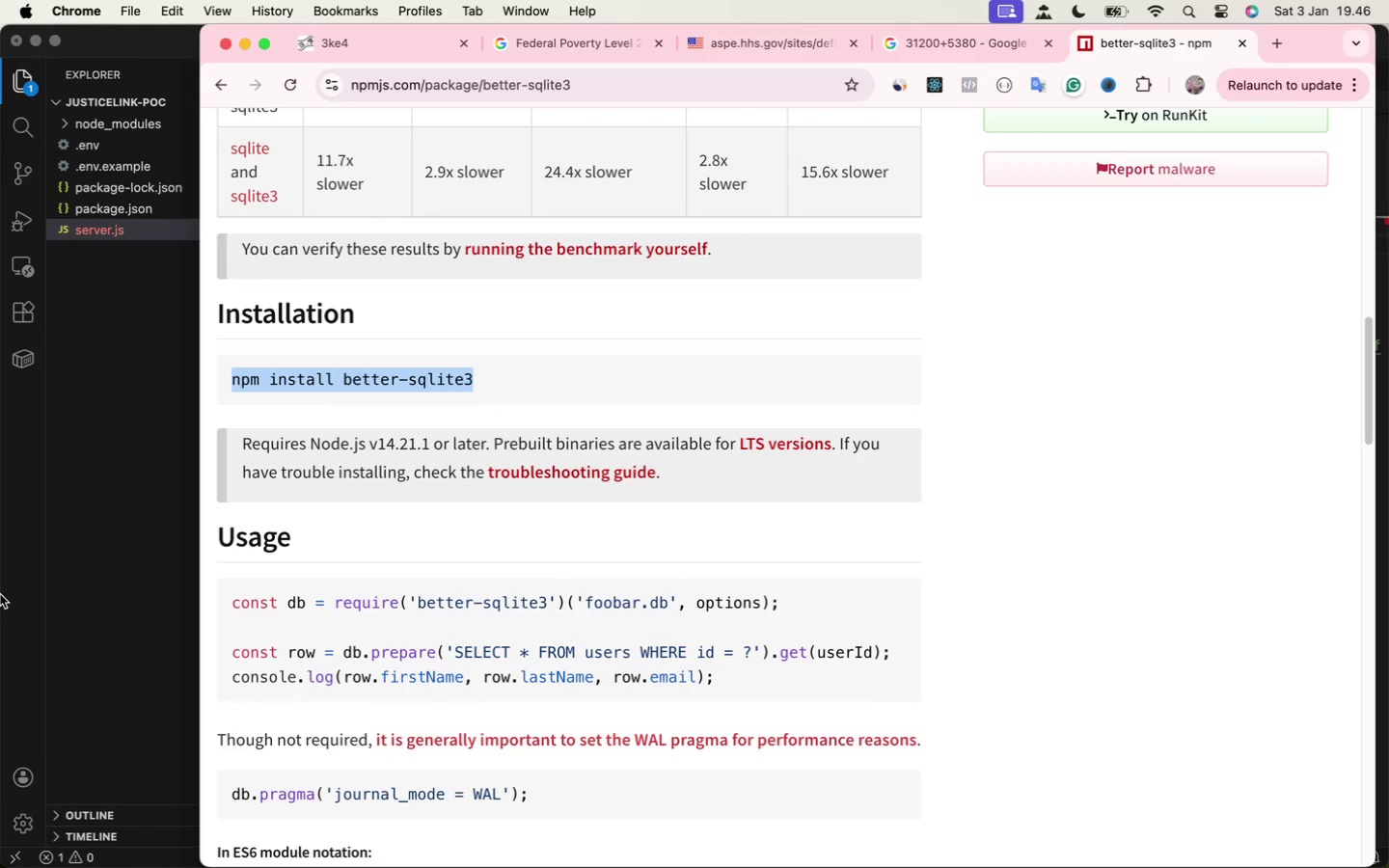 
left_click([64, 564])
 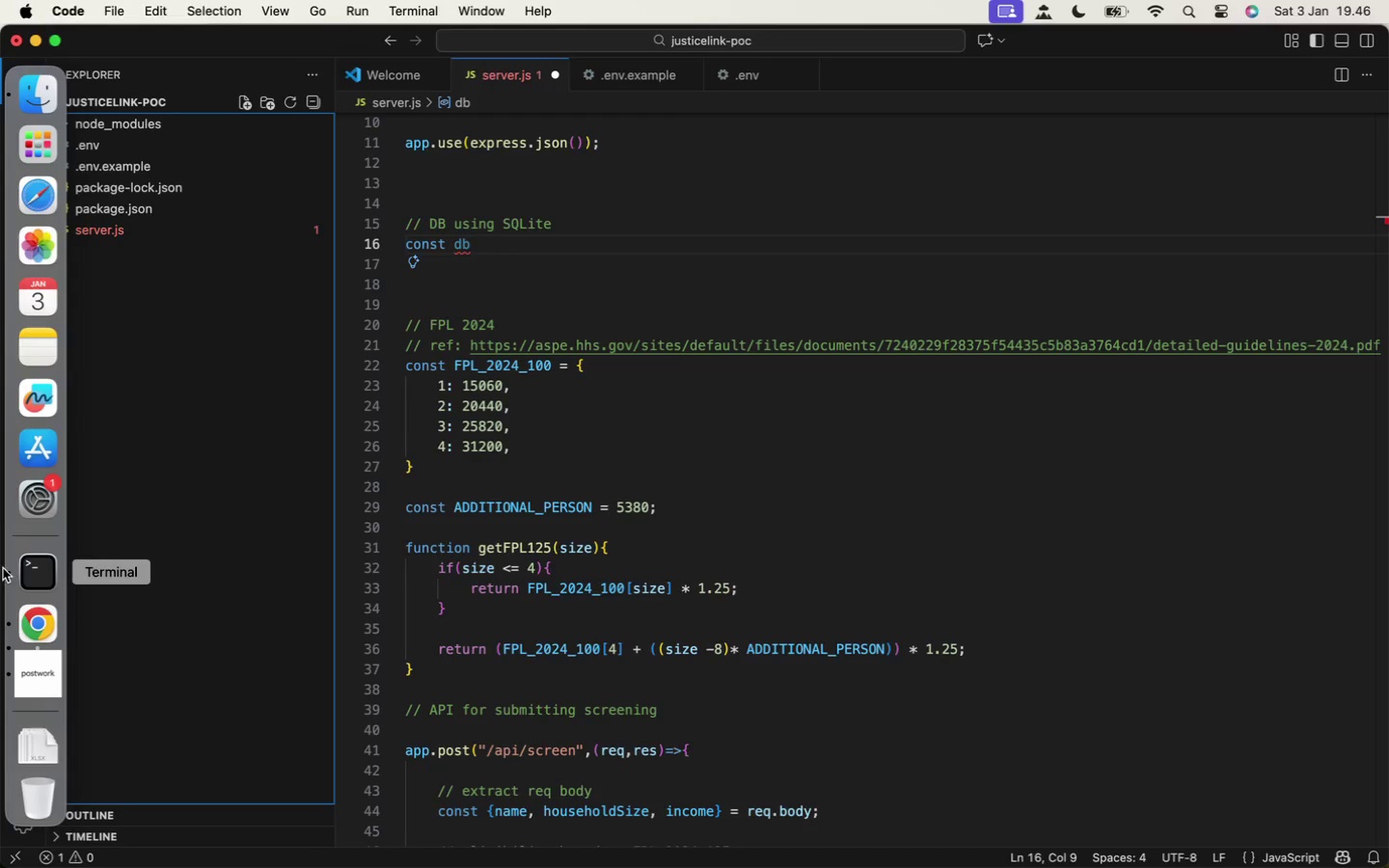 
left_click([24, 569])
 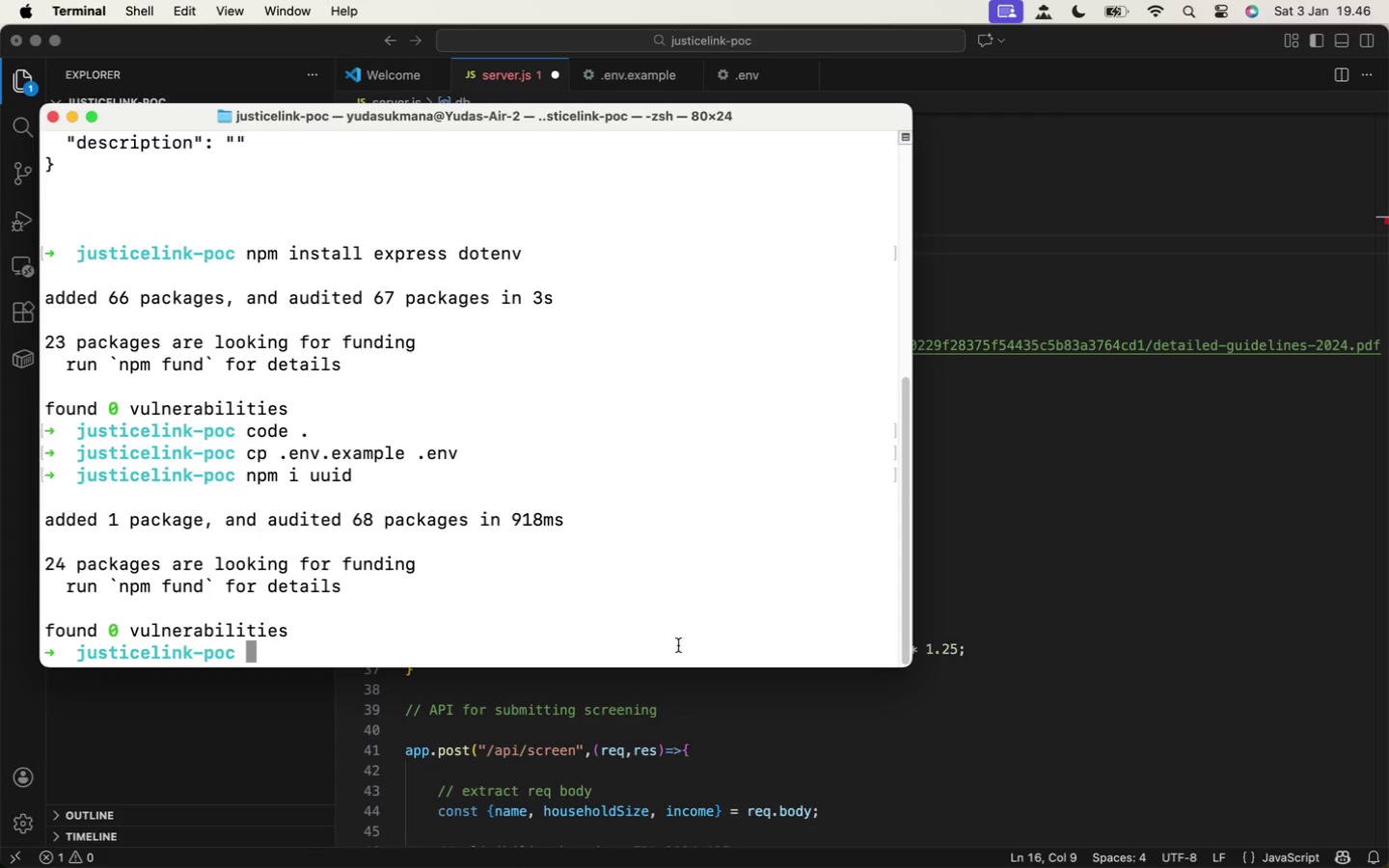 
key(Meta+V)
 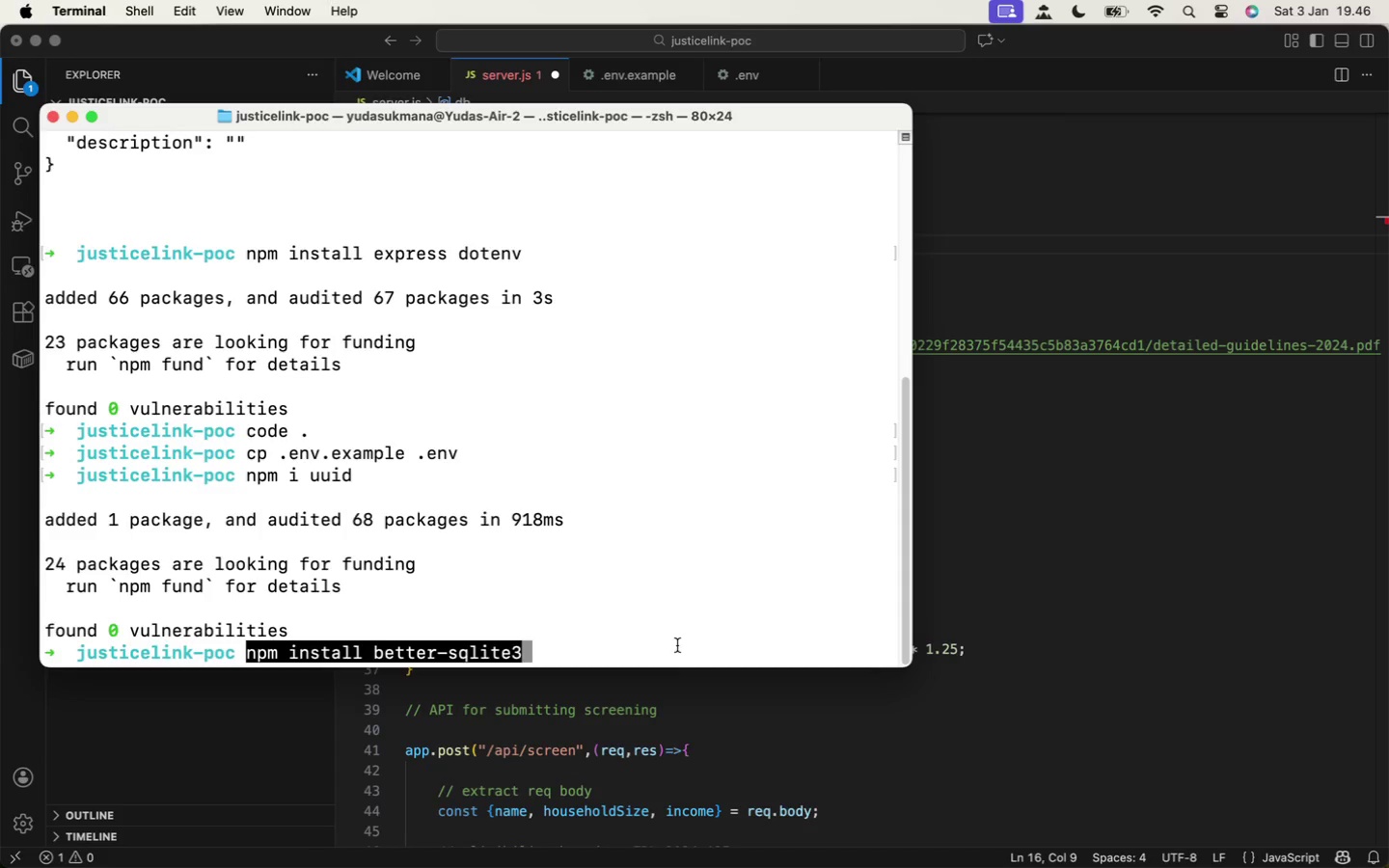 
key(Enter)
 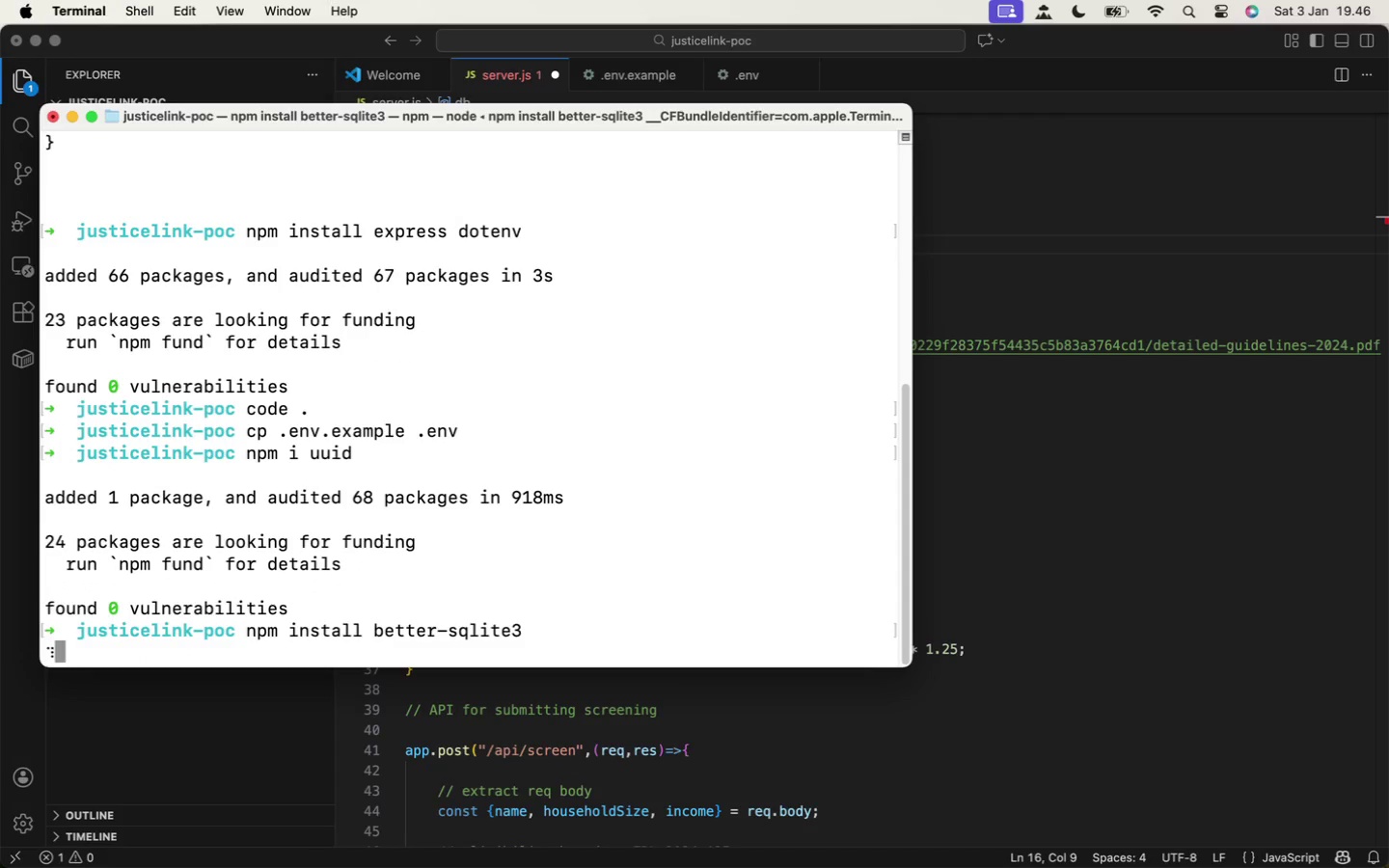 
wait(9.94)
 